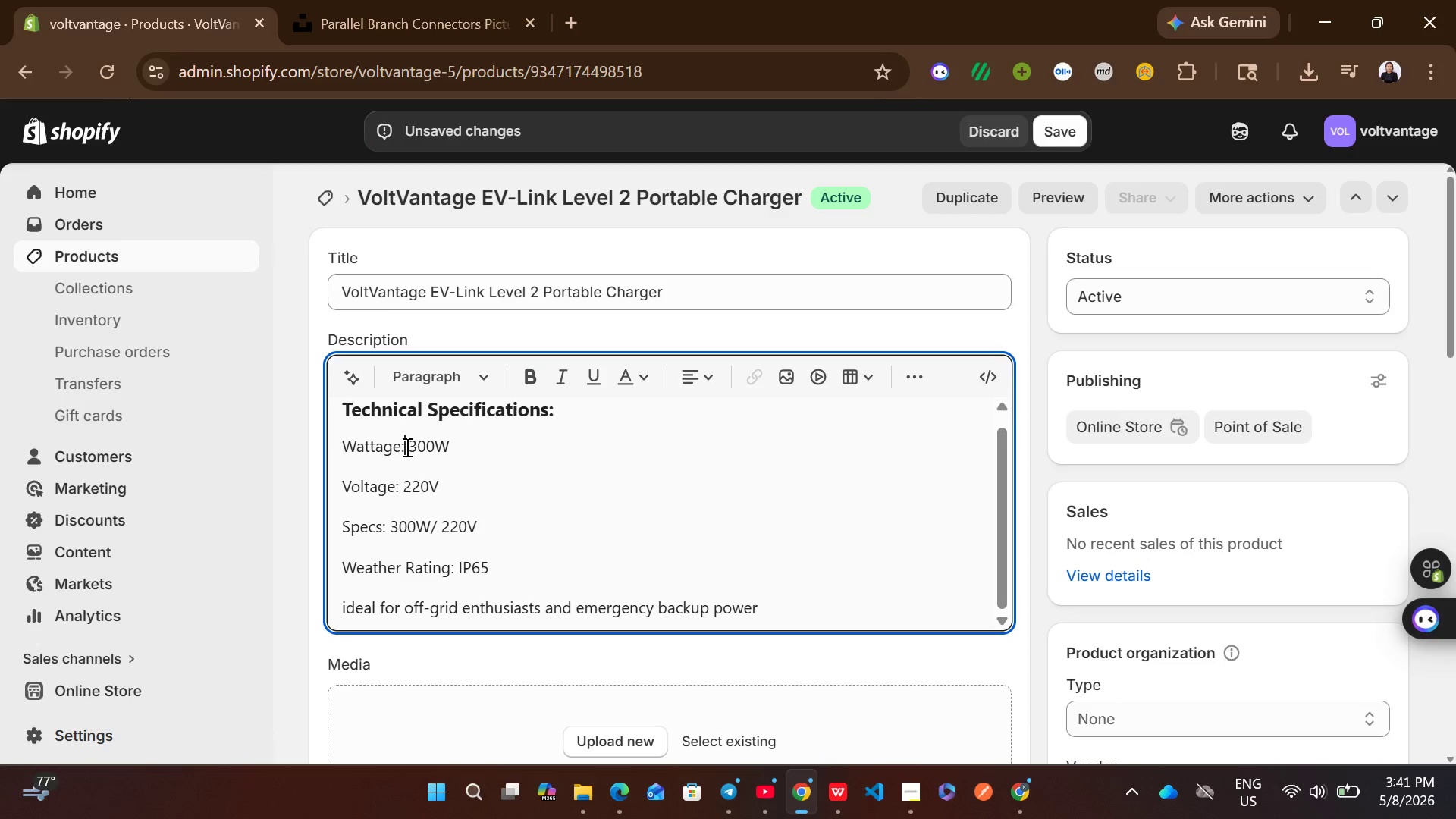 
left_click([406, 447])
 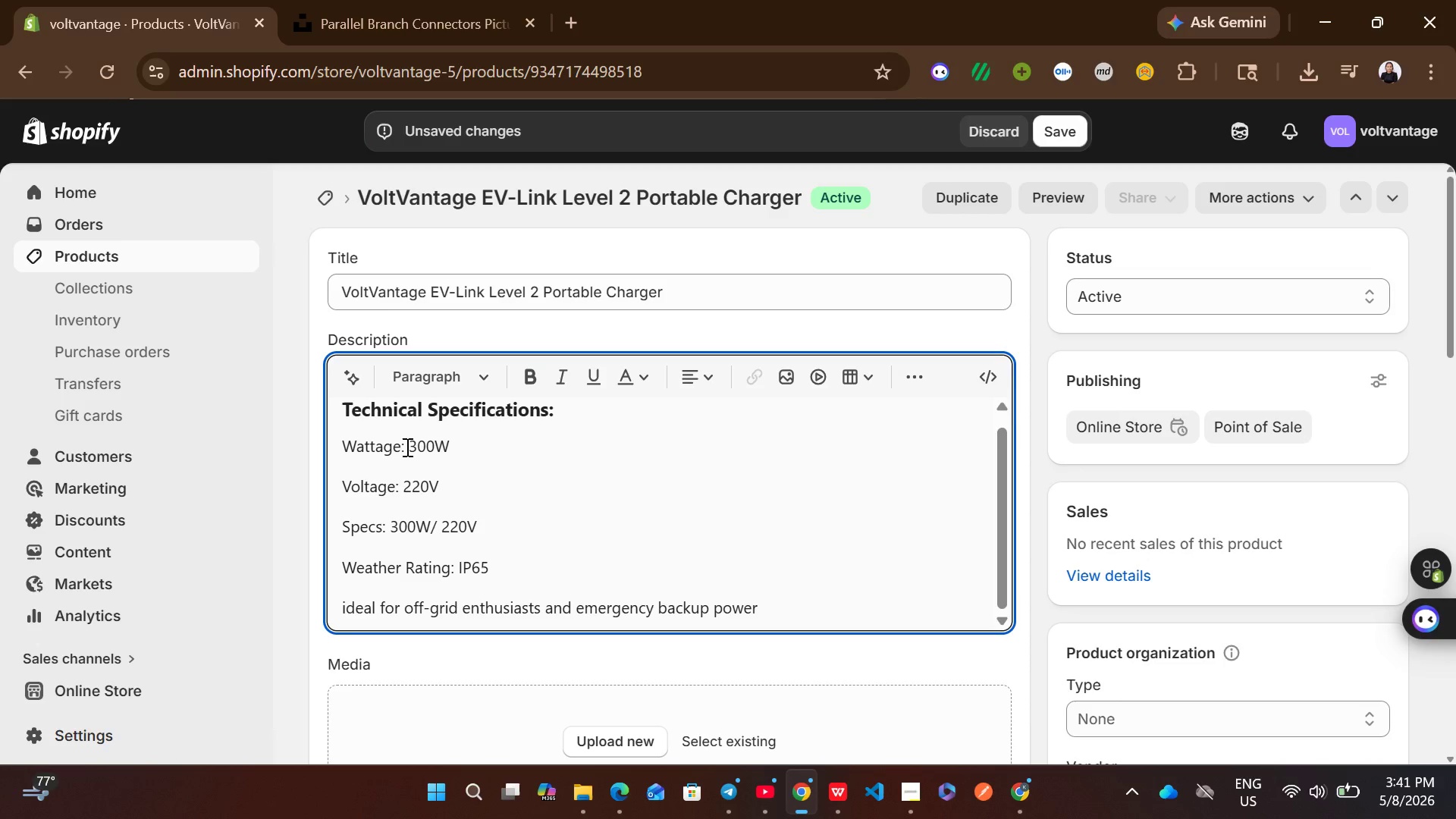 
left_click_drag(start_coordinate=[406, 447], to_coordinate=[335, 442])
 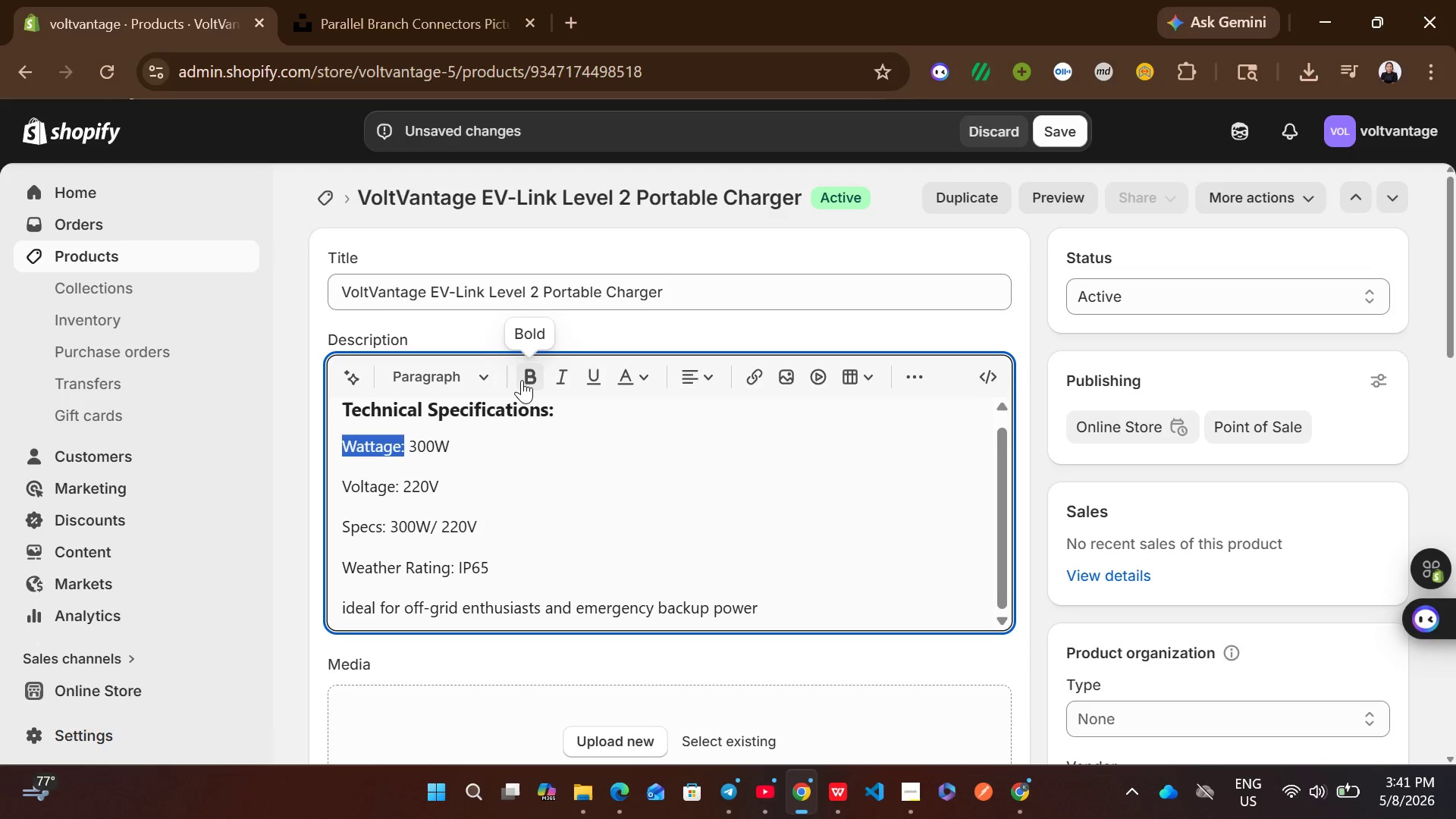 
left_click([522, 380])
 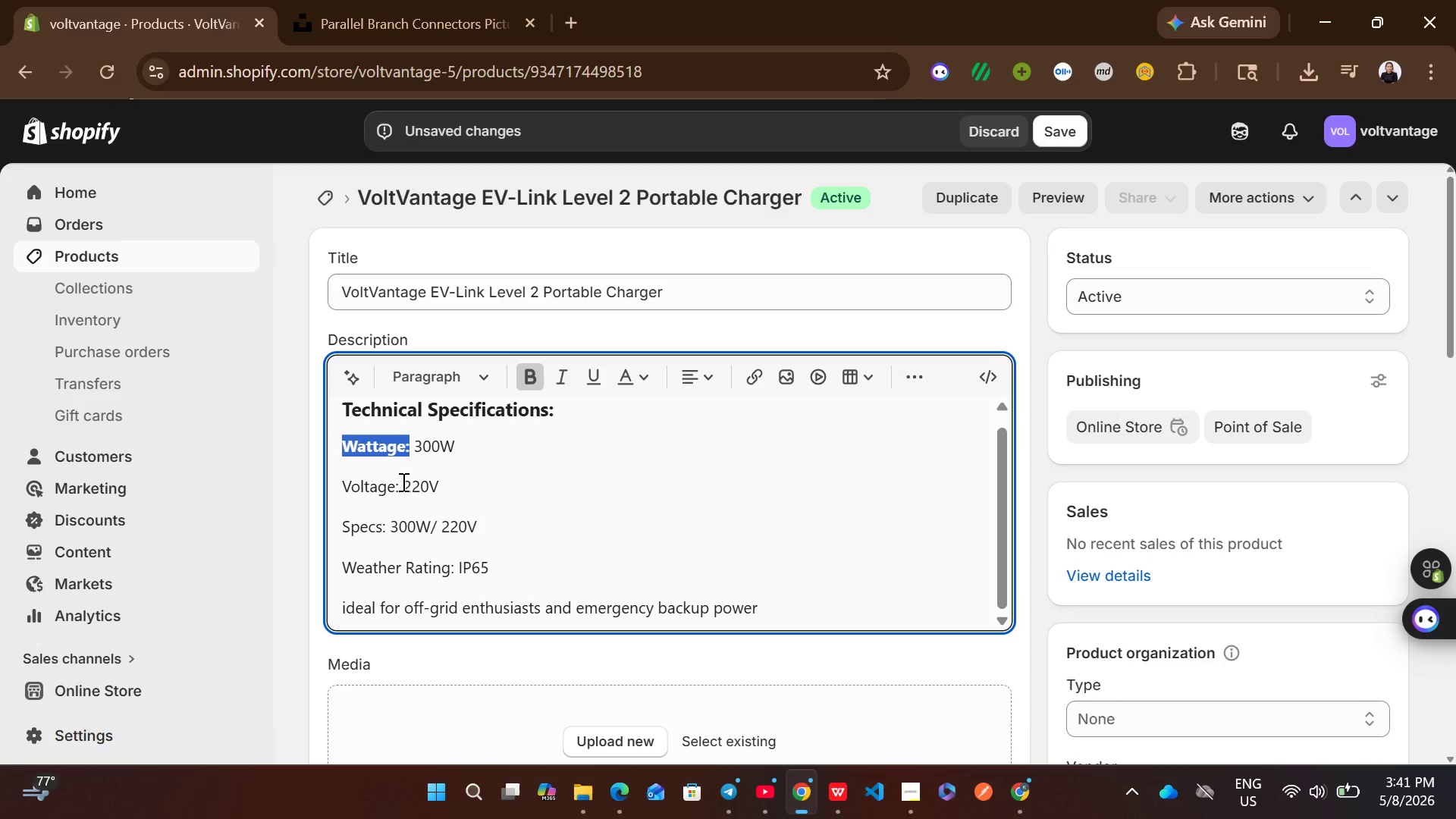 
left_click_drag(start_coordinate=[402, 482], to_coordinate=[340, 484])
 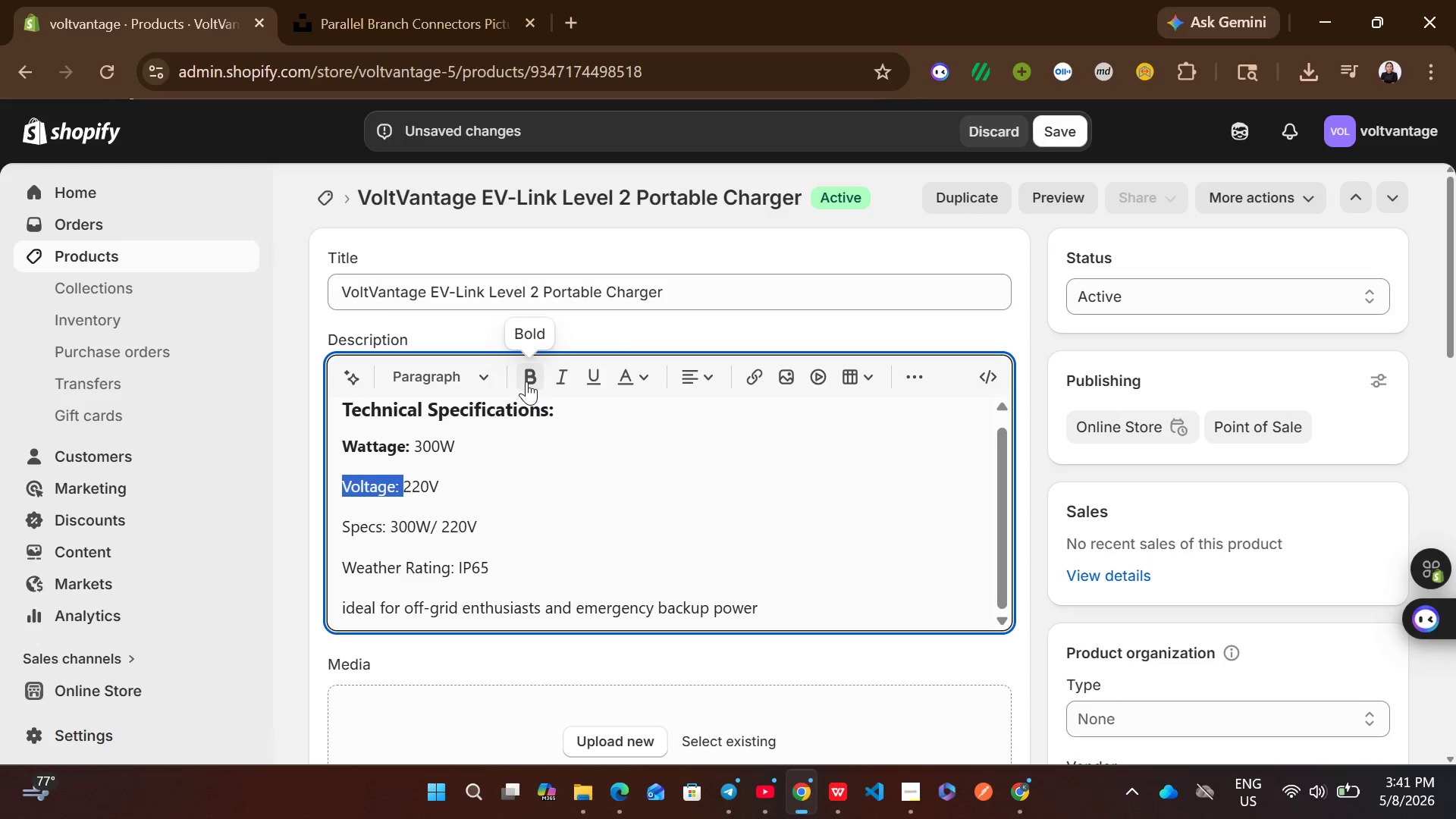 
left_click([526, 381])
 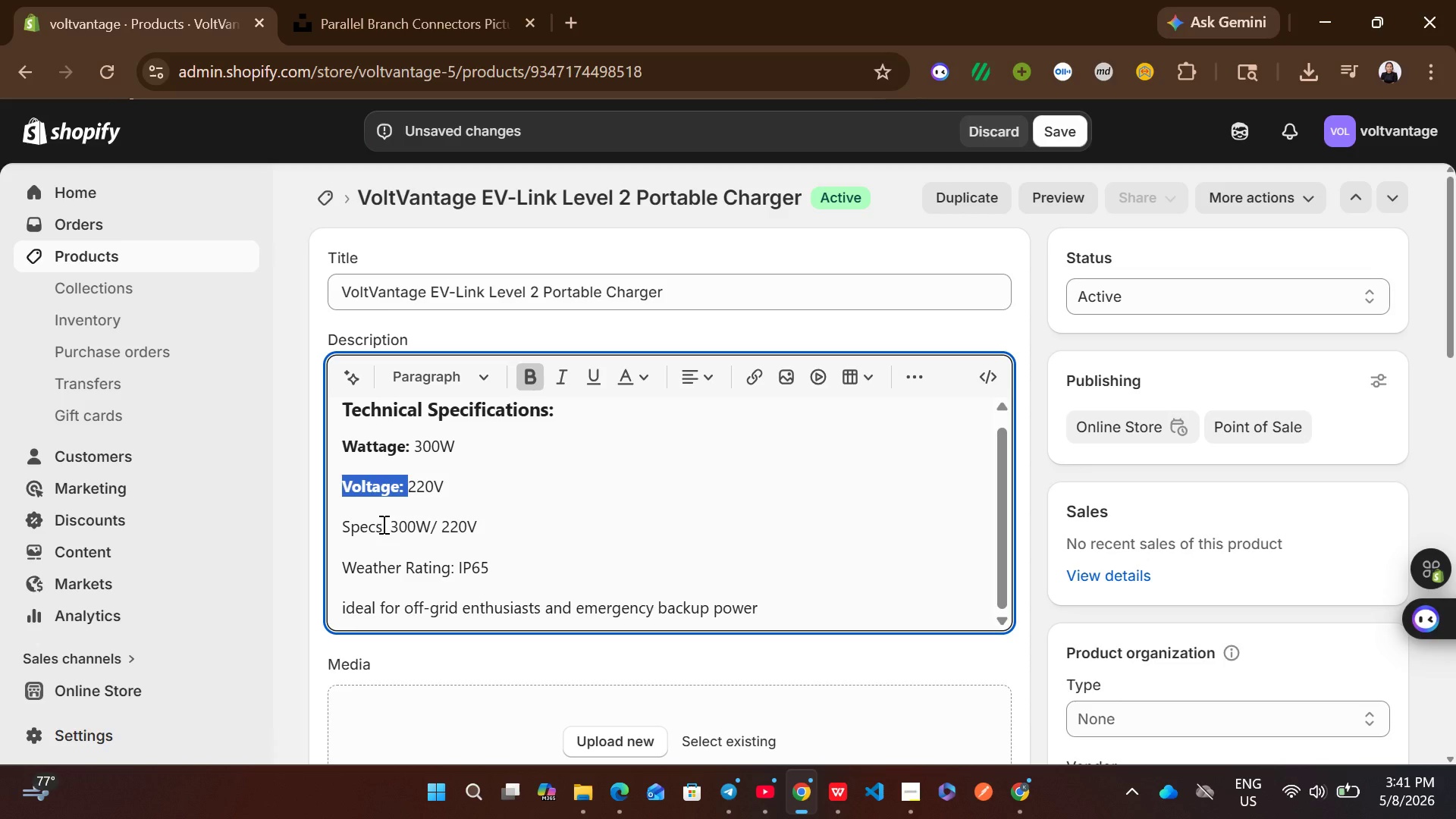 
left_click_drag(start_coordinate=[384, 527], to_coordinate=[336, 524])
 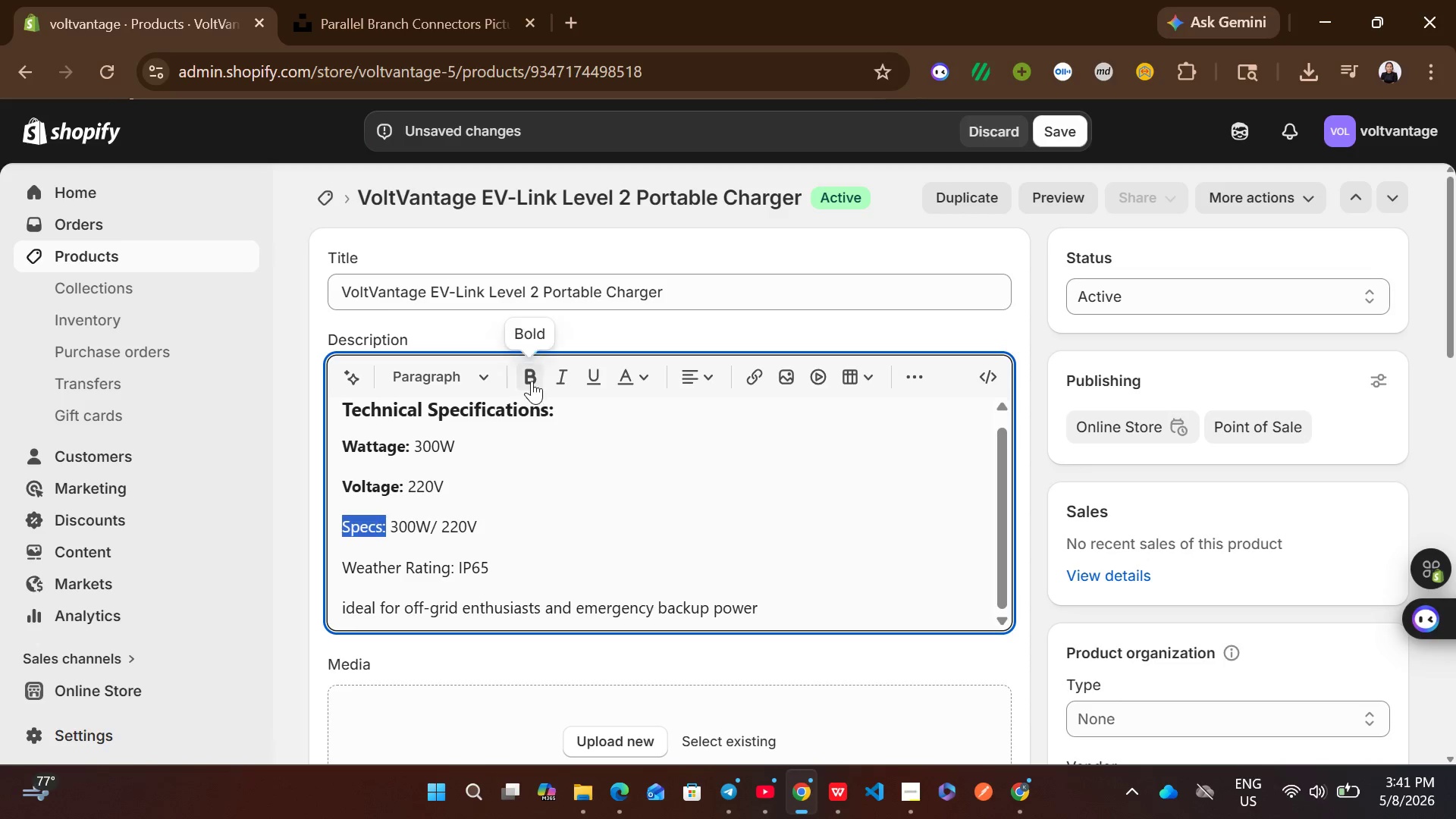 
left_click([532, 381])
 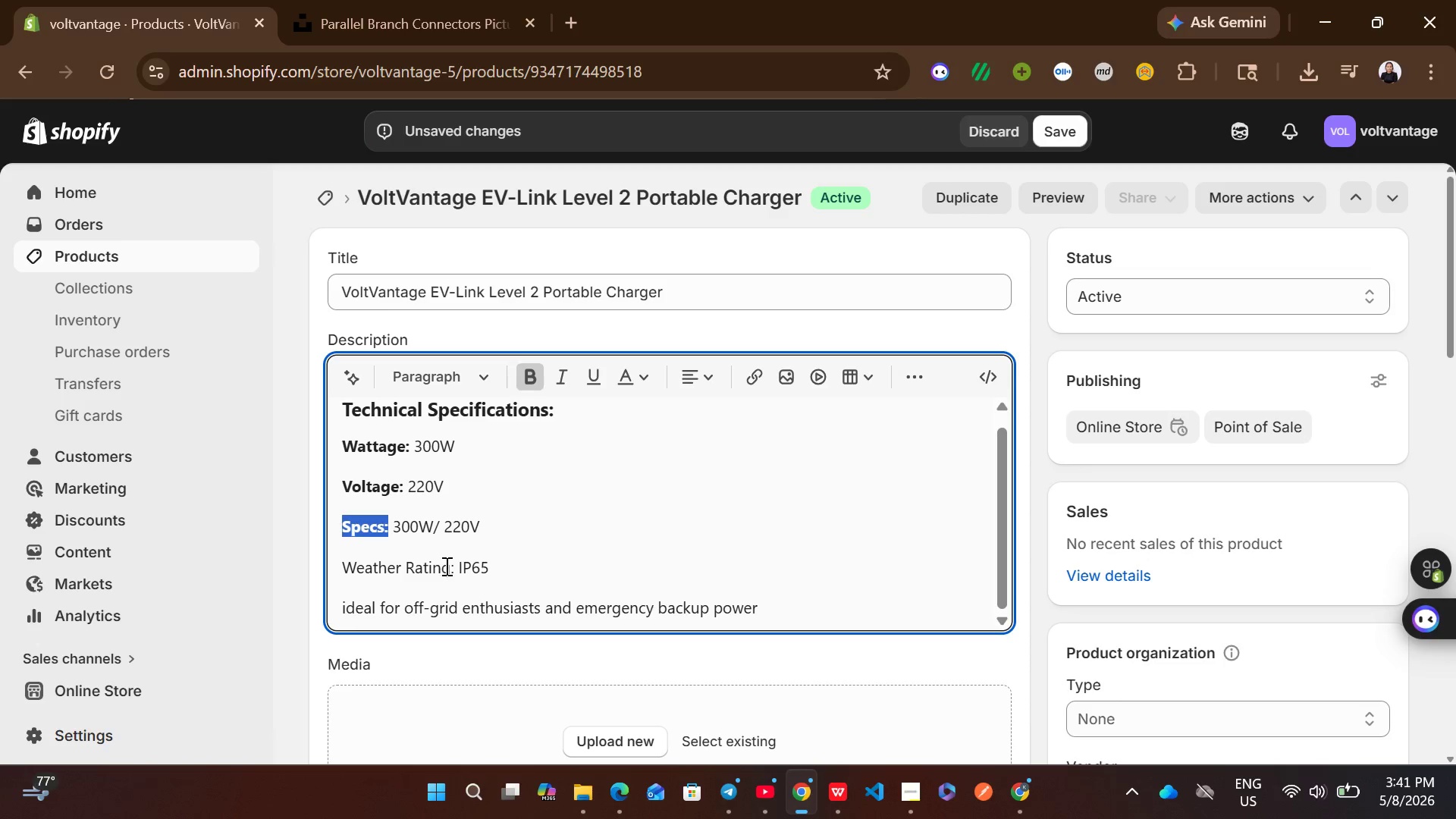 
left_click_drag(start_coordinate=[451, 566], to_coordinate=[338, 575])
 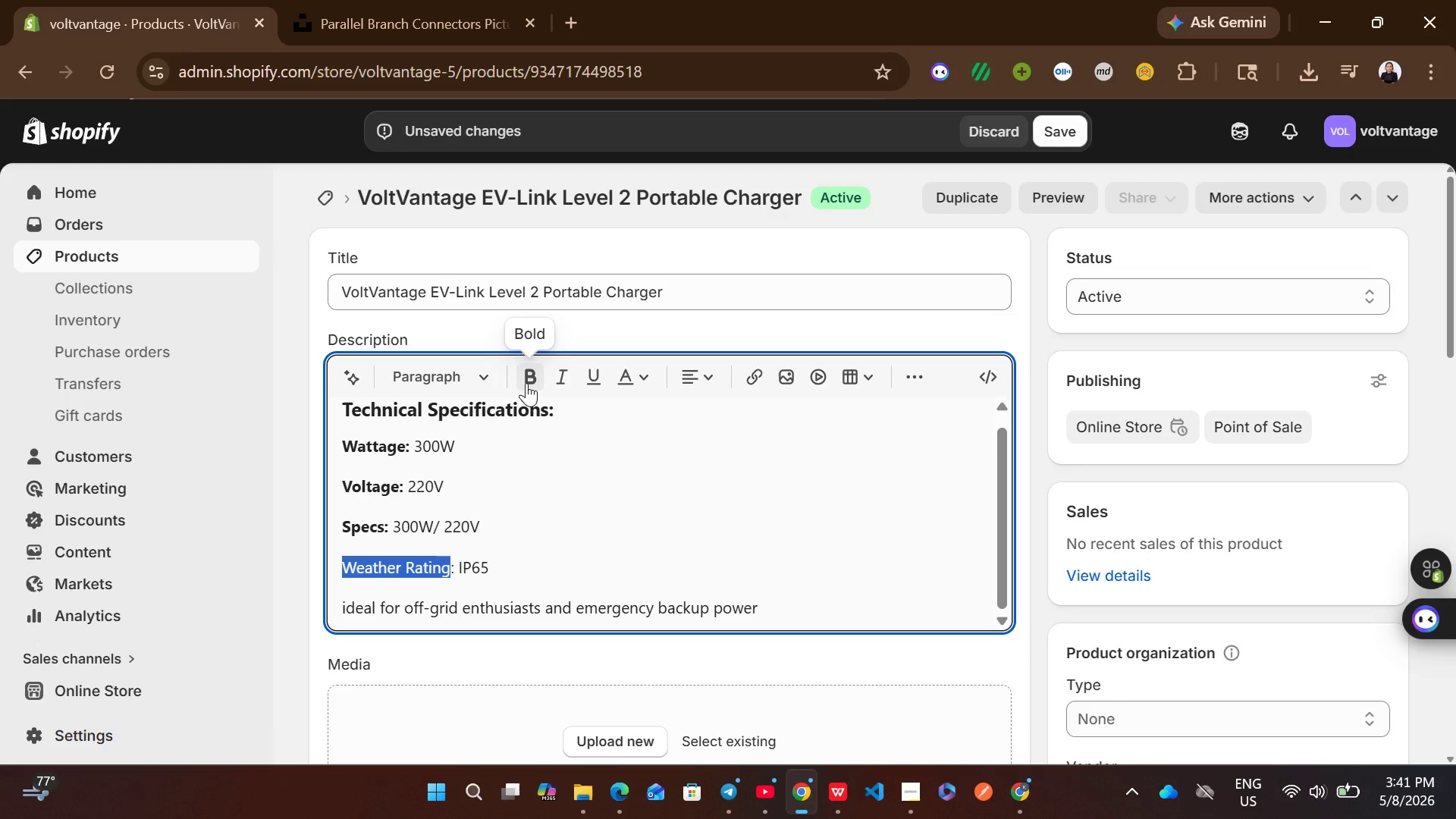 
left_click([526, 380])
 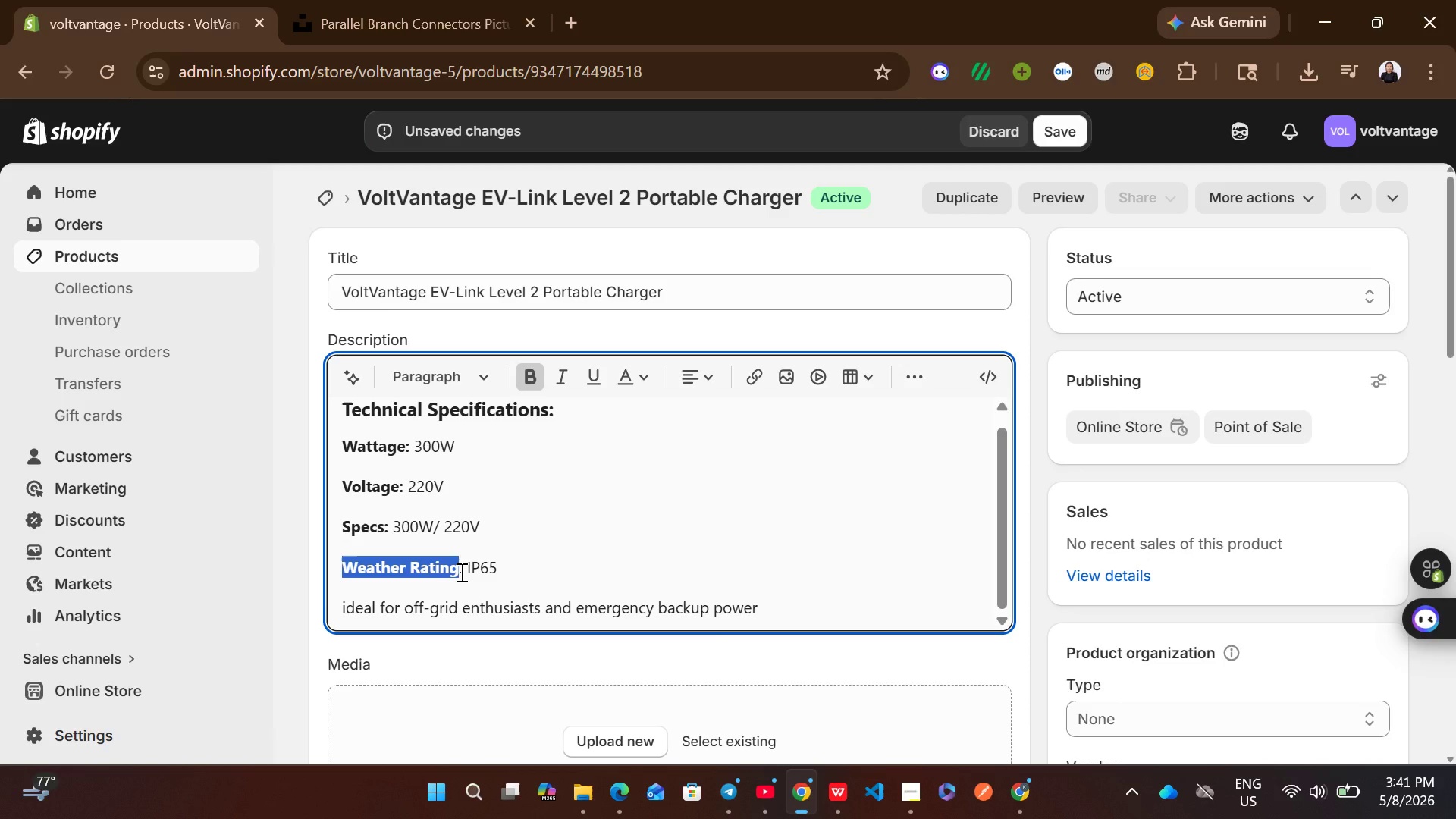 
left_click_drag(start_coordinate=[460, 572], to_coordinate=[461, 566])
 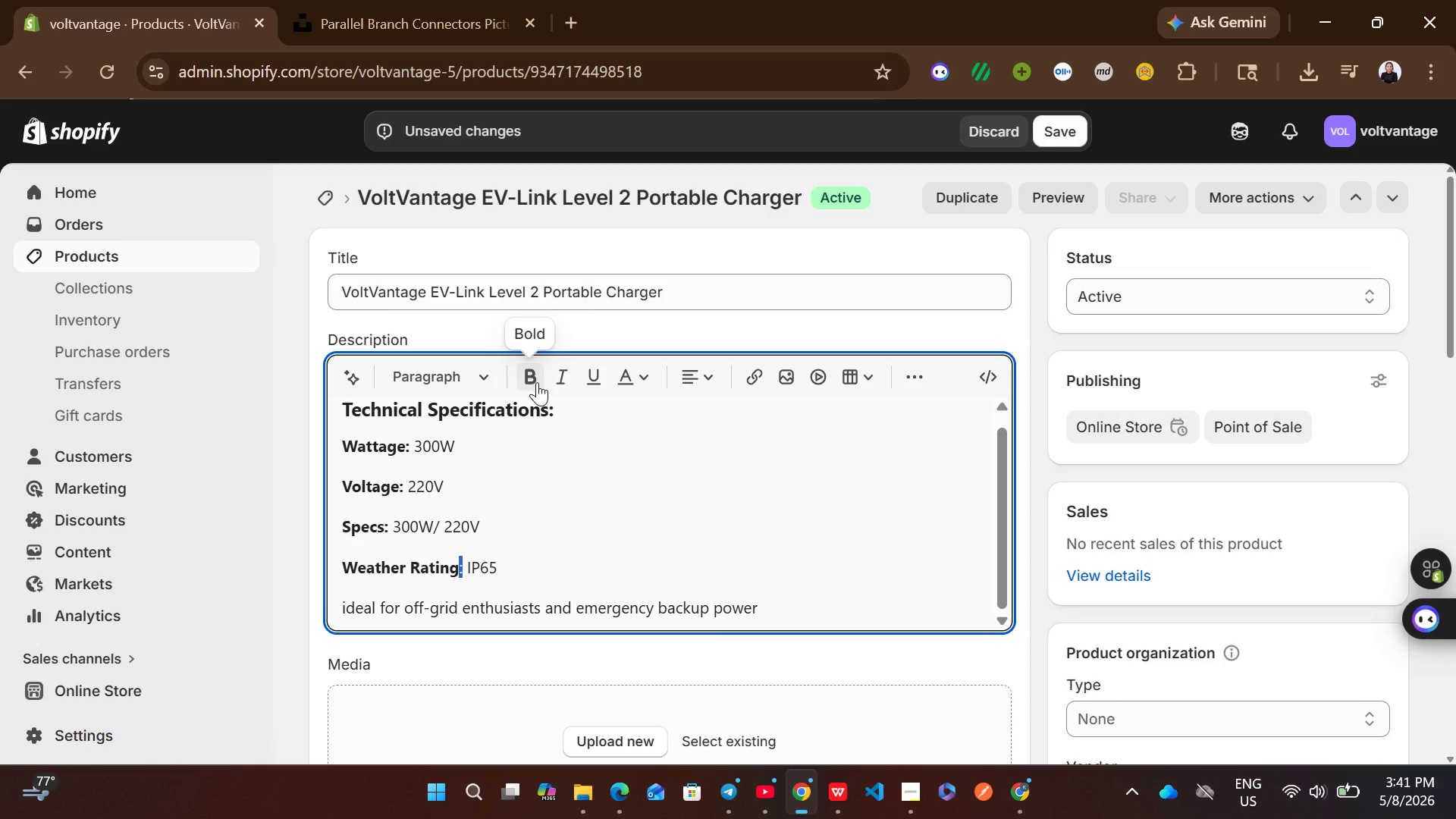 
left_click([537, 382])
 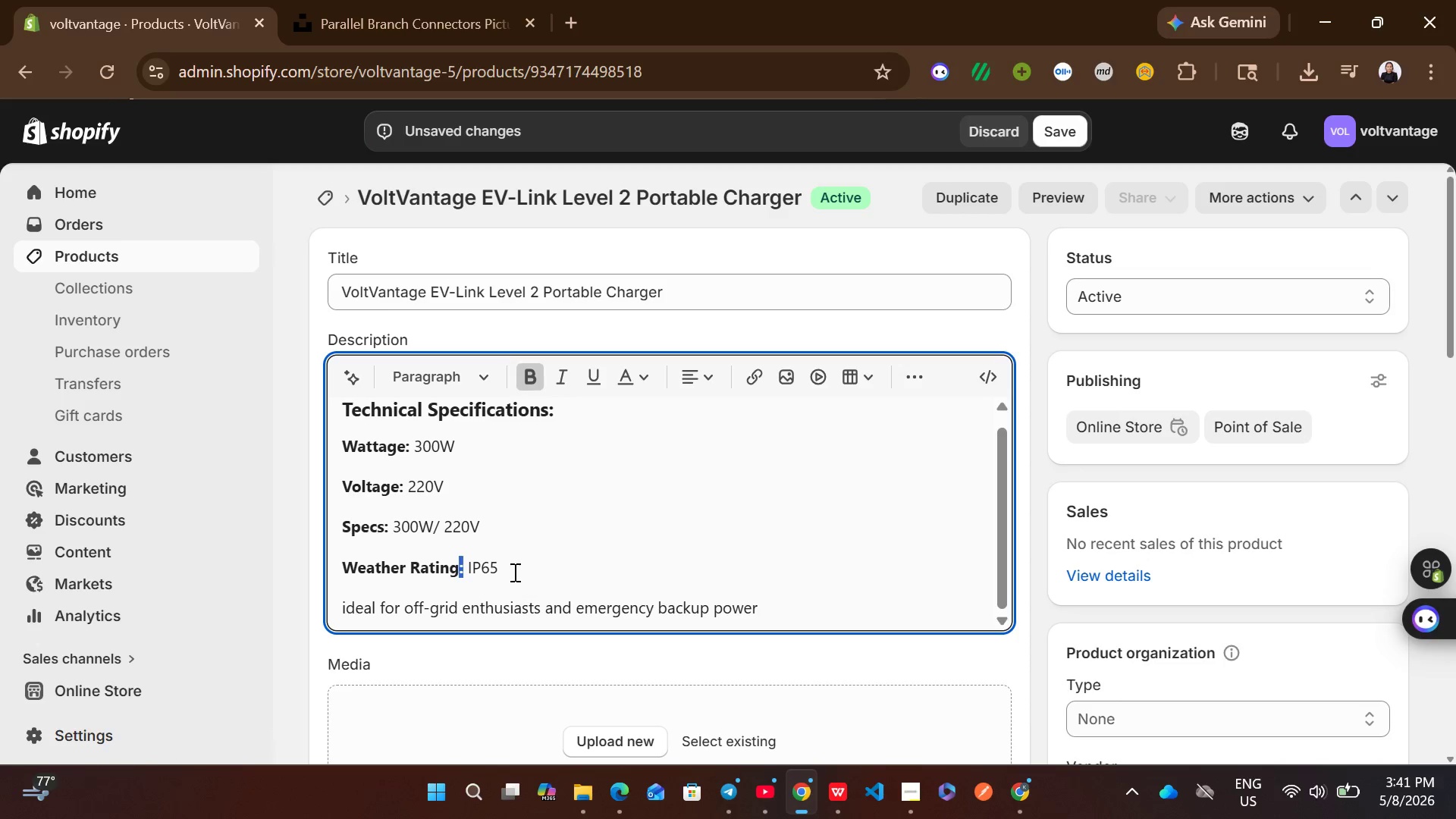 
left_click([512, 571])
 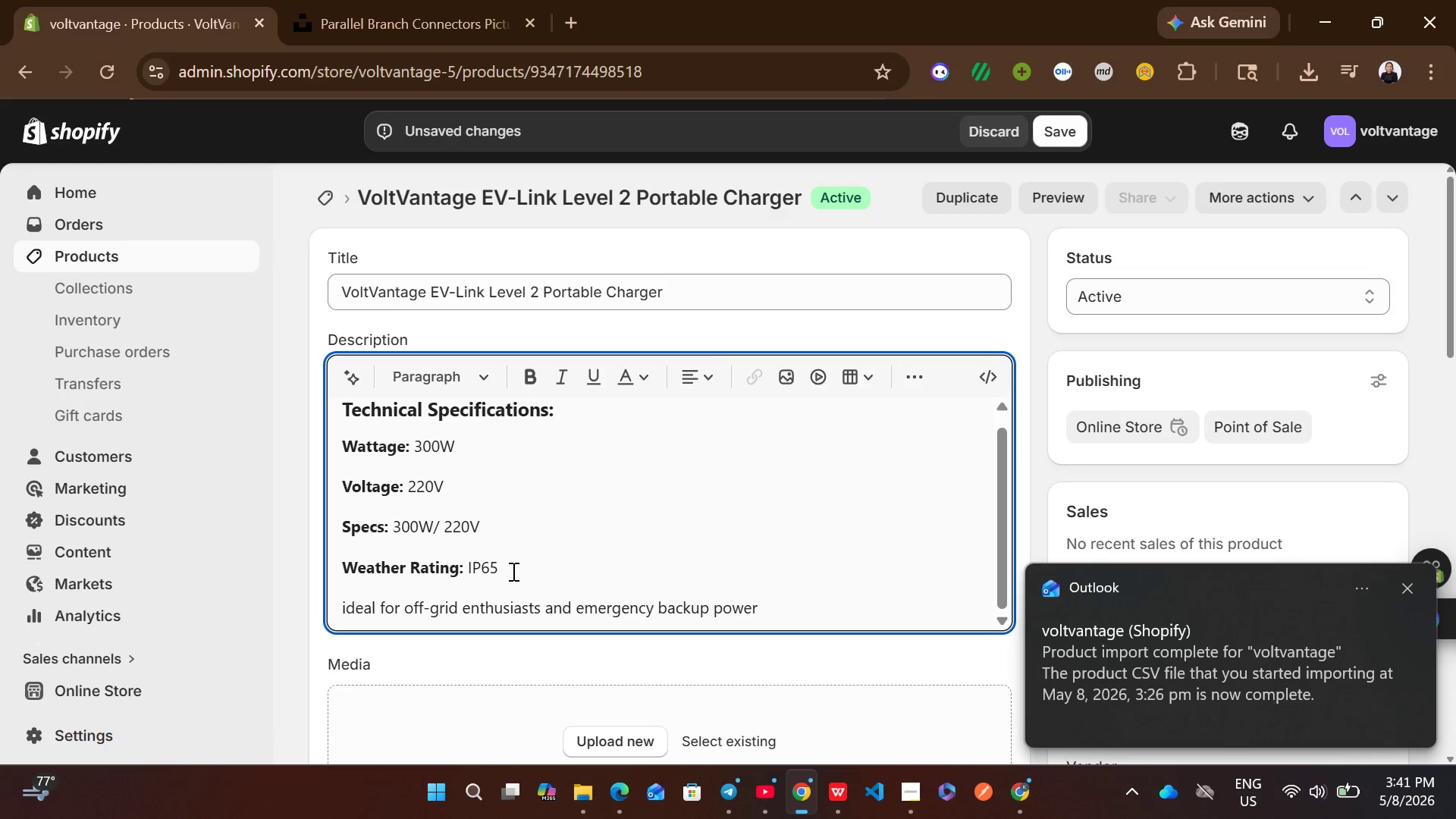 
left_click_drag(start_coordinate=[512, 571], to_coordinate=[338, 447])
 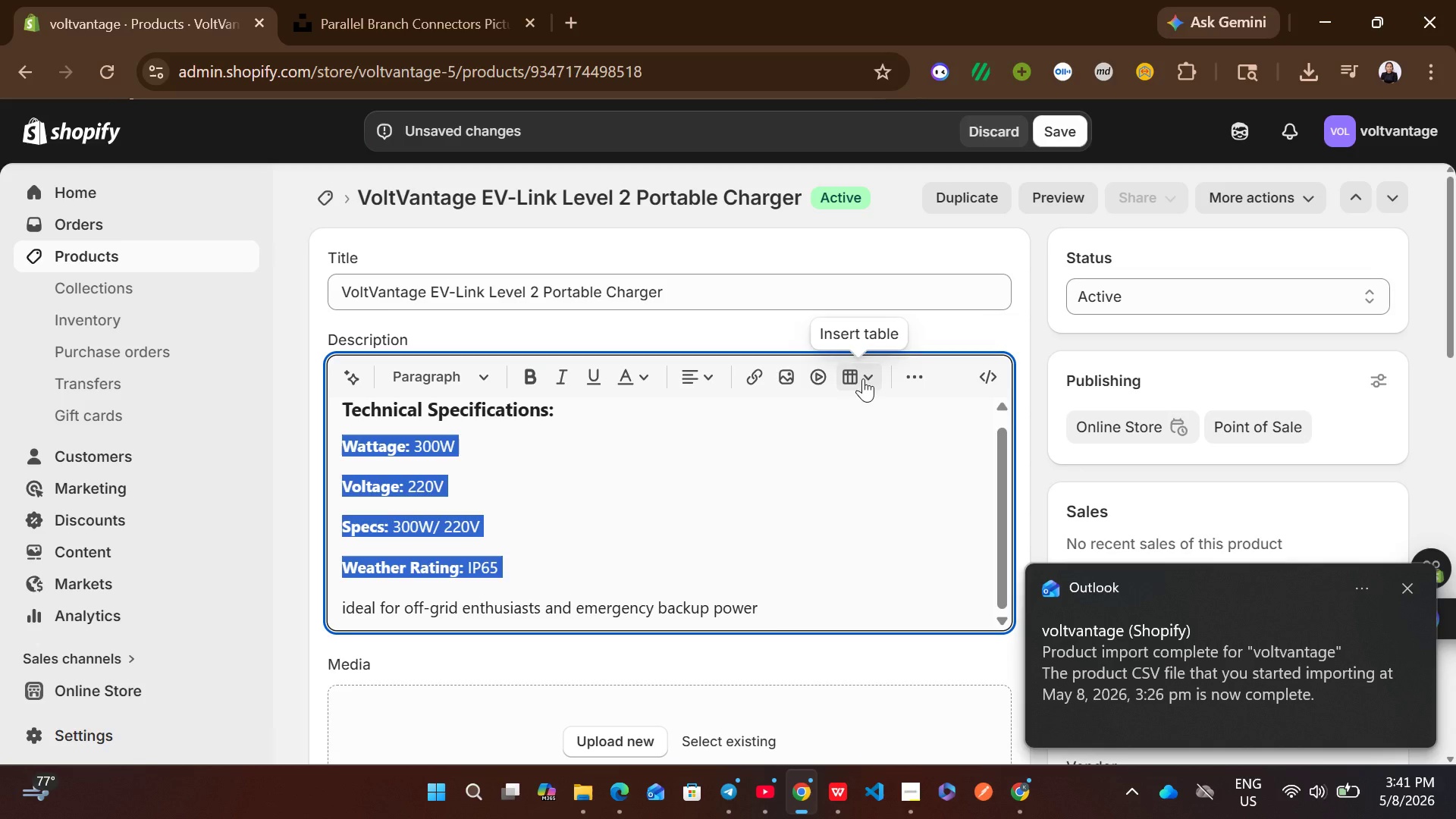 
left_click([903, 375])
 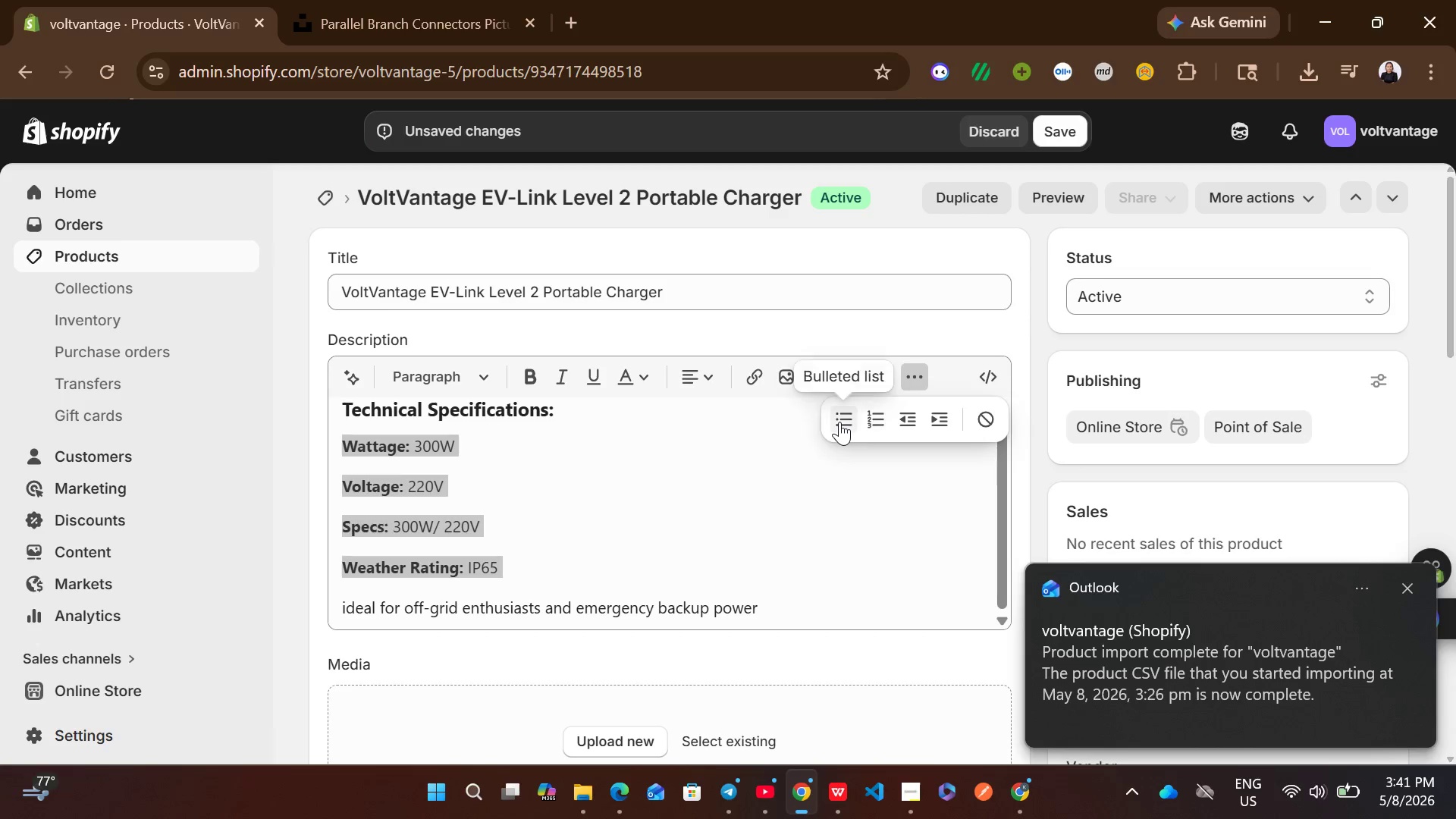 
left_click([839, 422])
 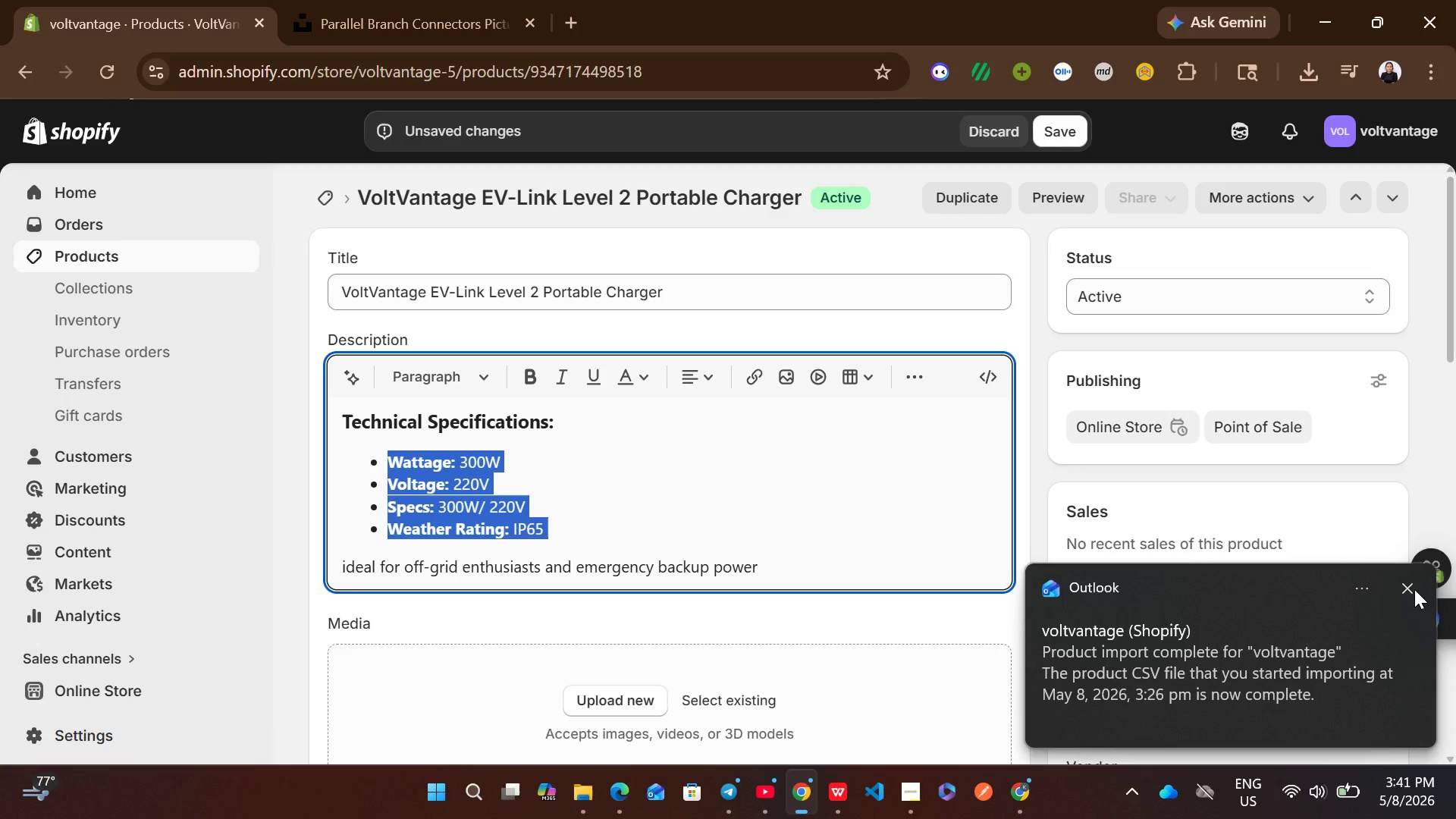 
left_click([1415, 589])
 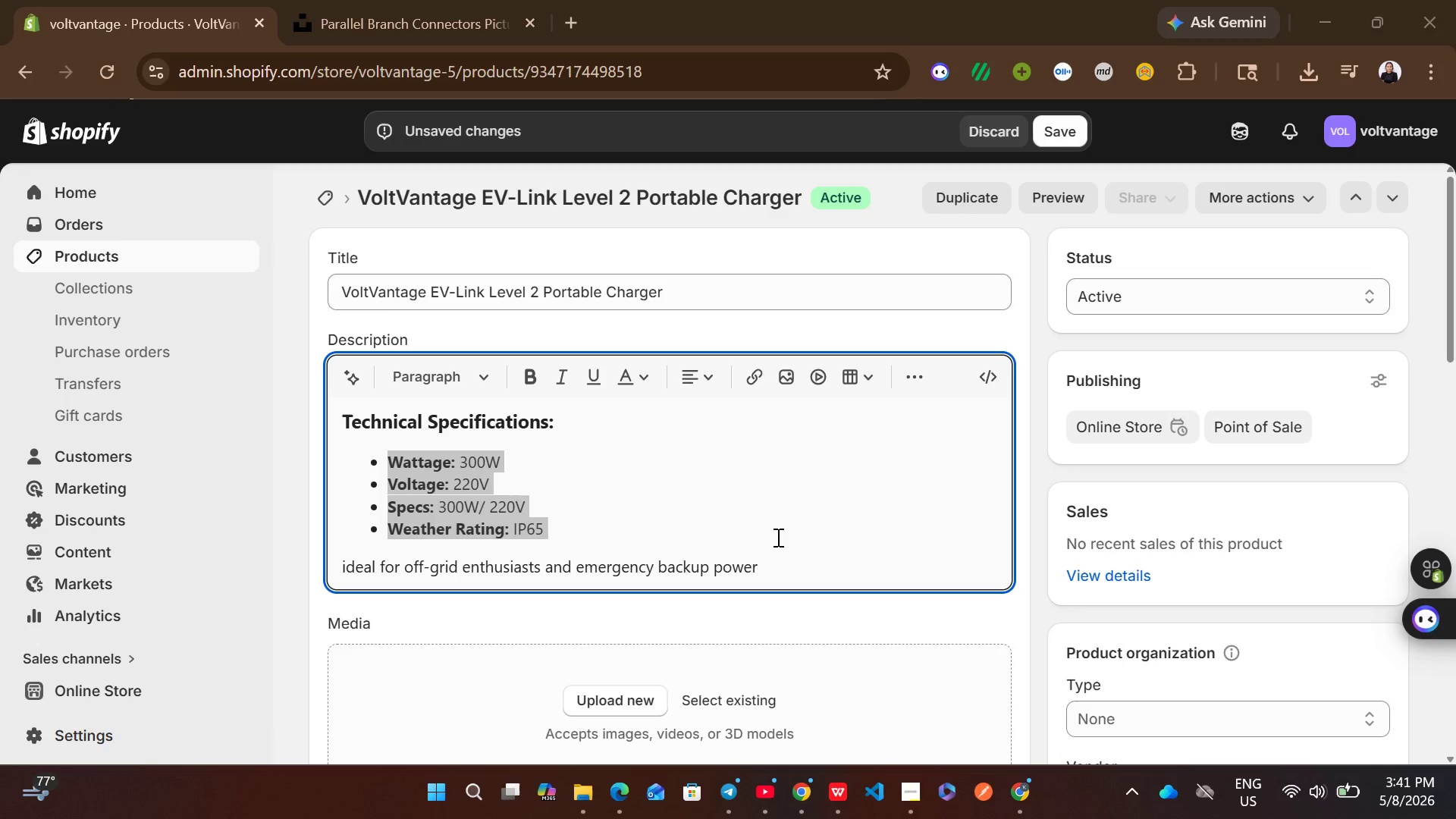 
left_click([777, 537])
 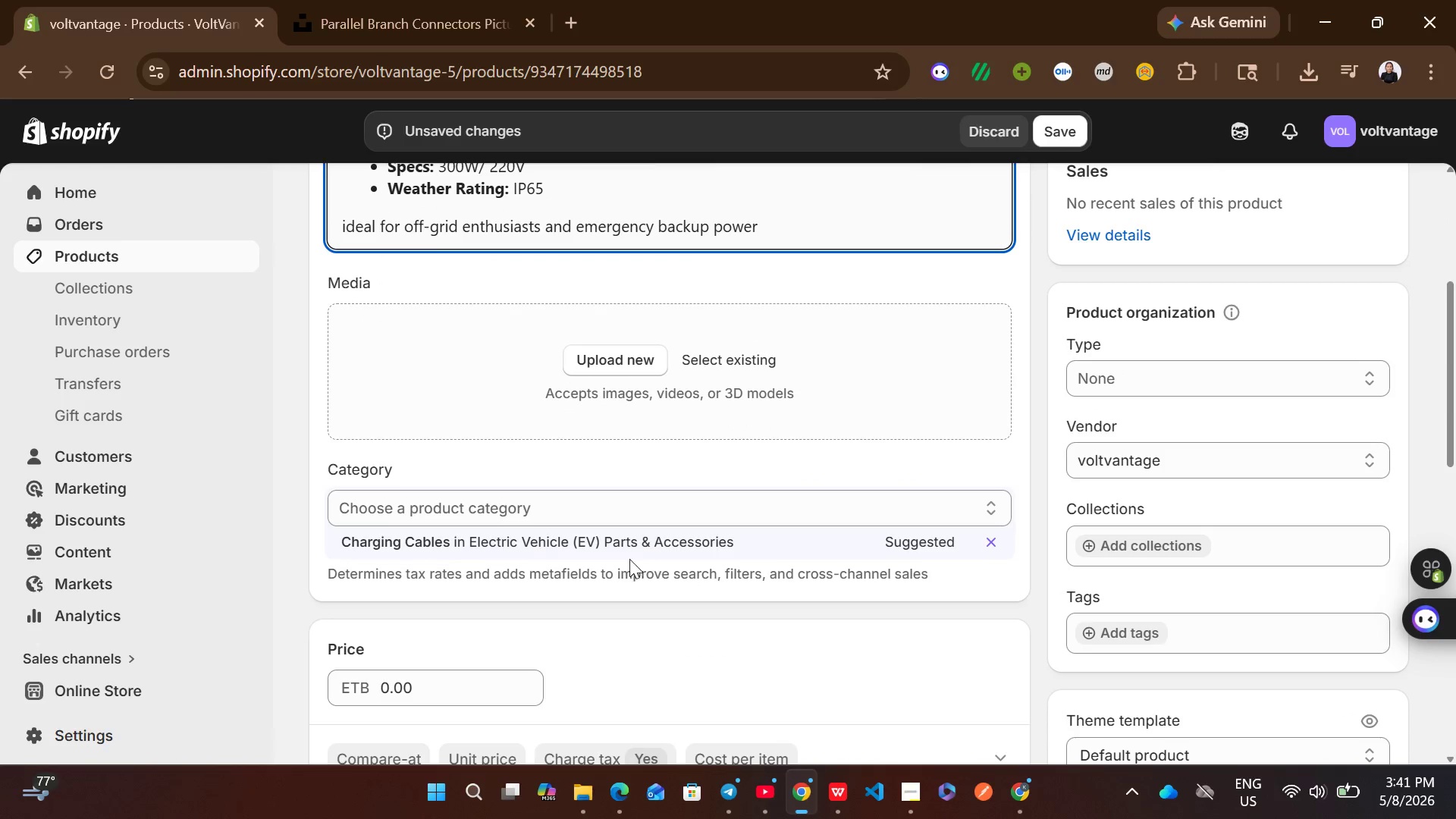 
left_click([601, 548])
 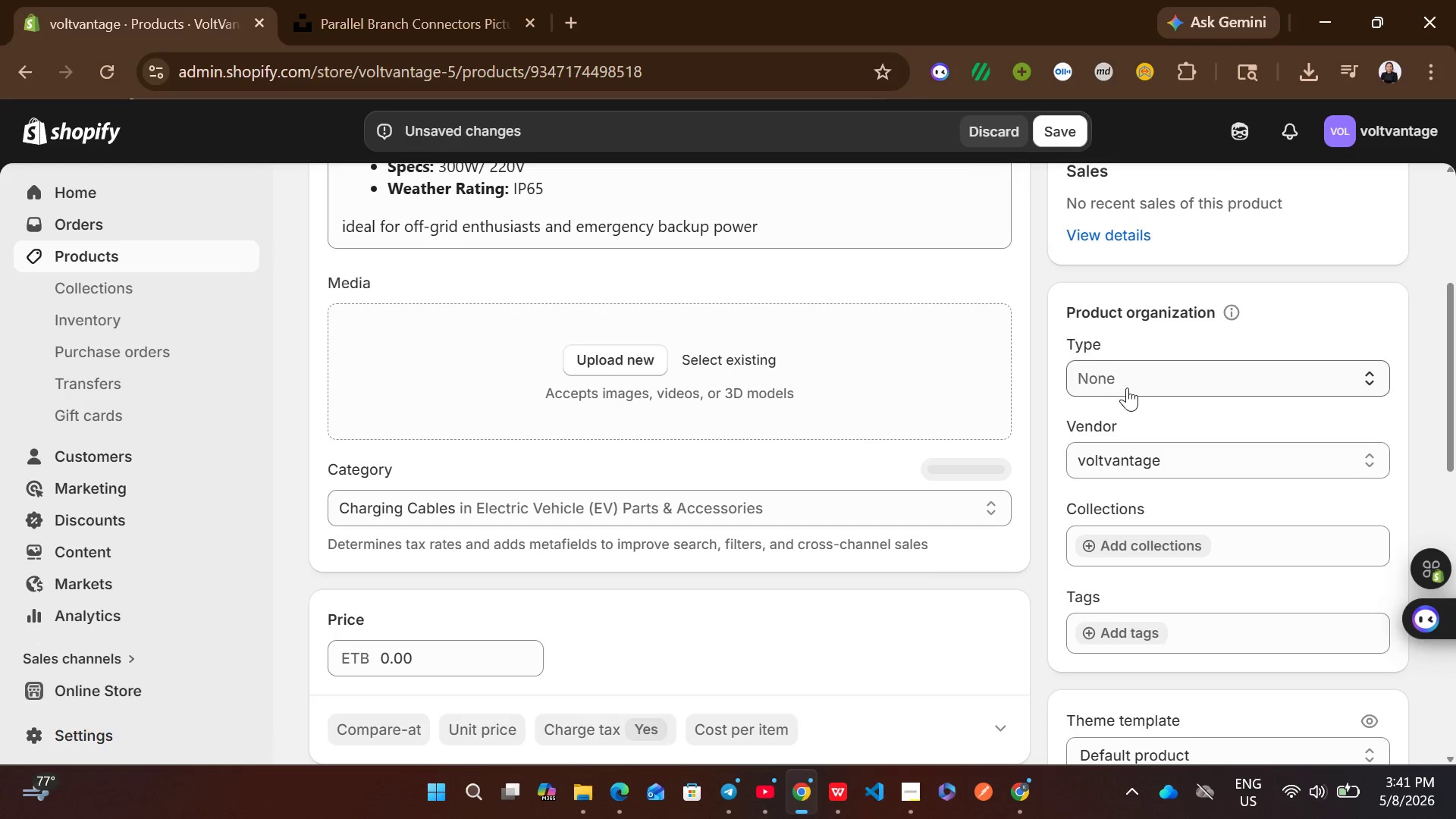 
left_click([1127, 388])
 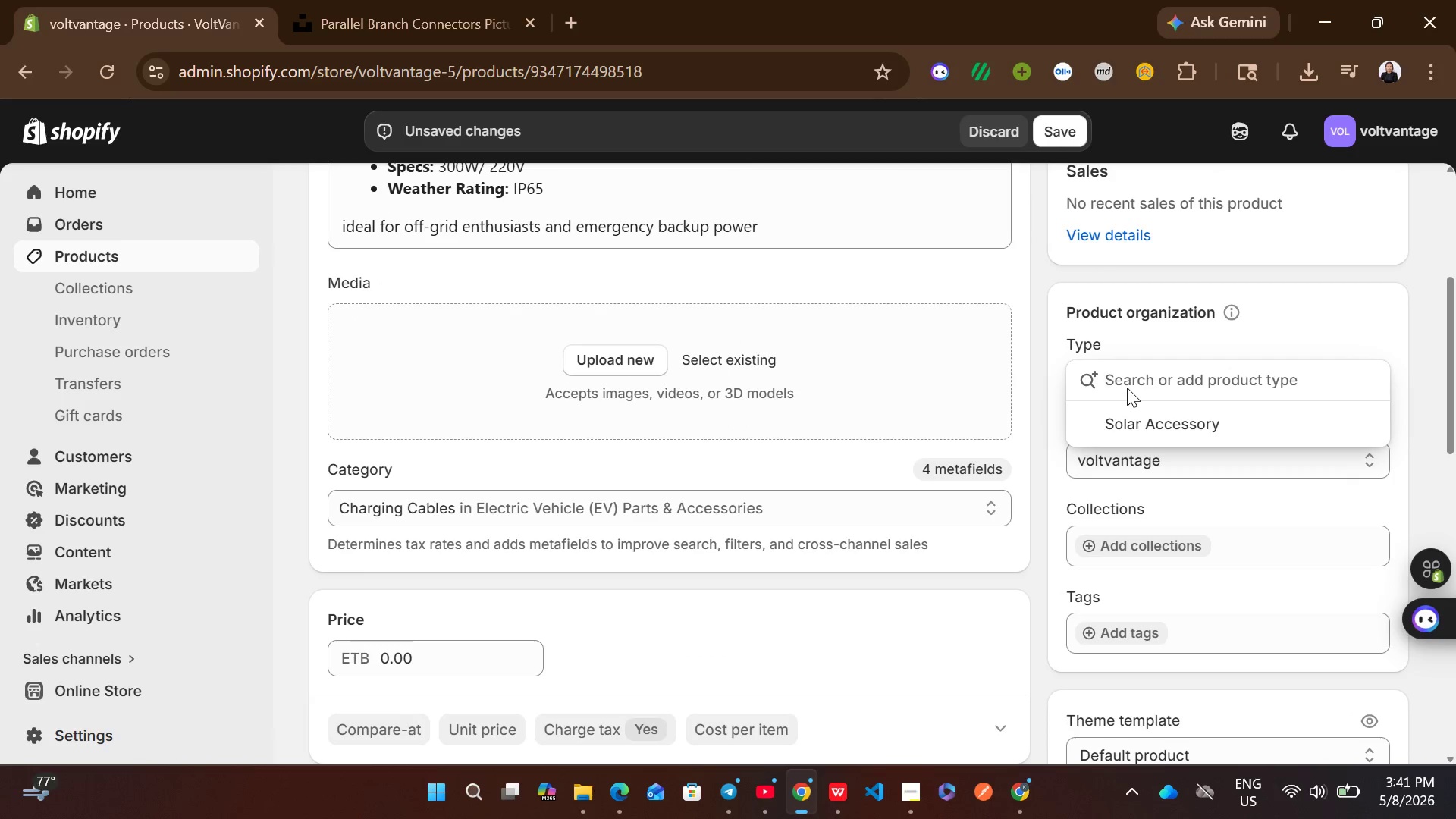 
left_click([1152, 435])
 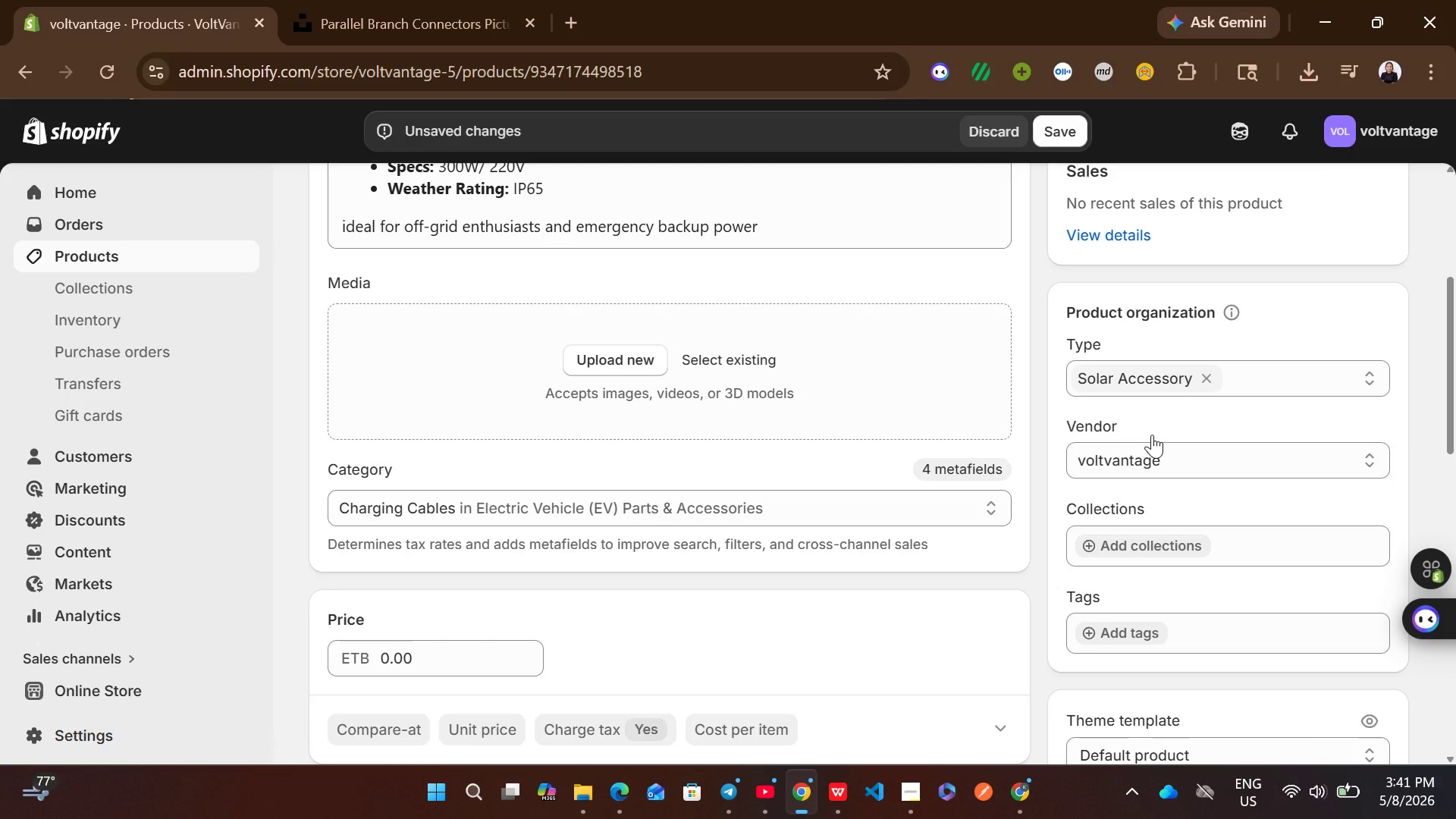 
wait(8.53)
 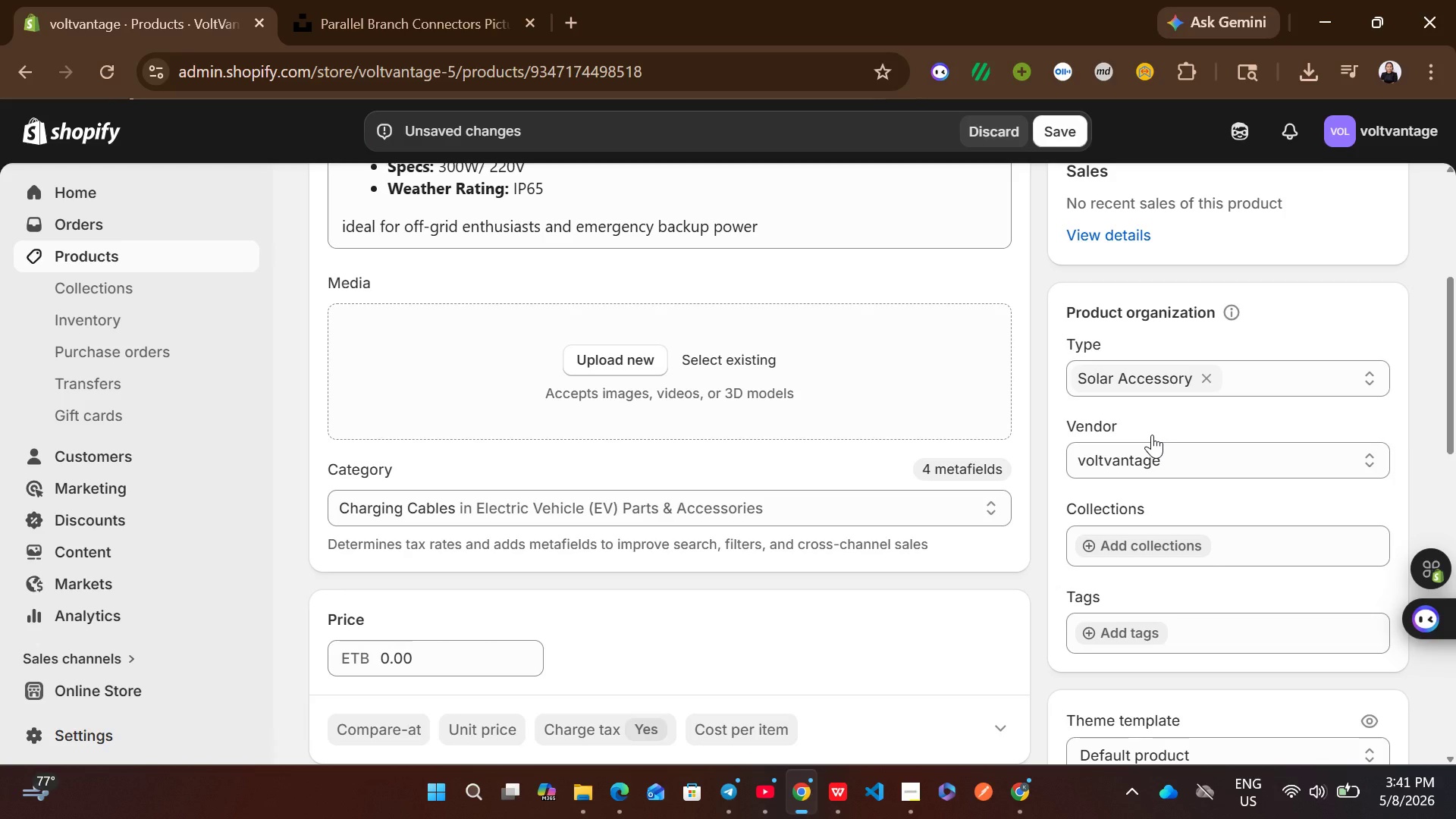 
left_click([1125, 575])
 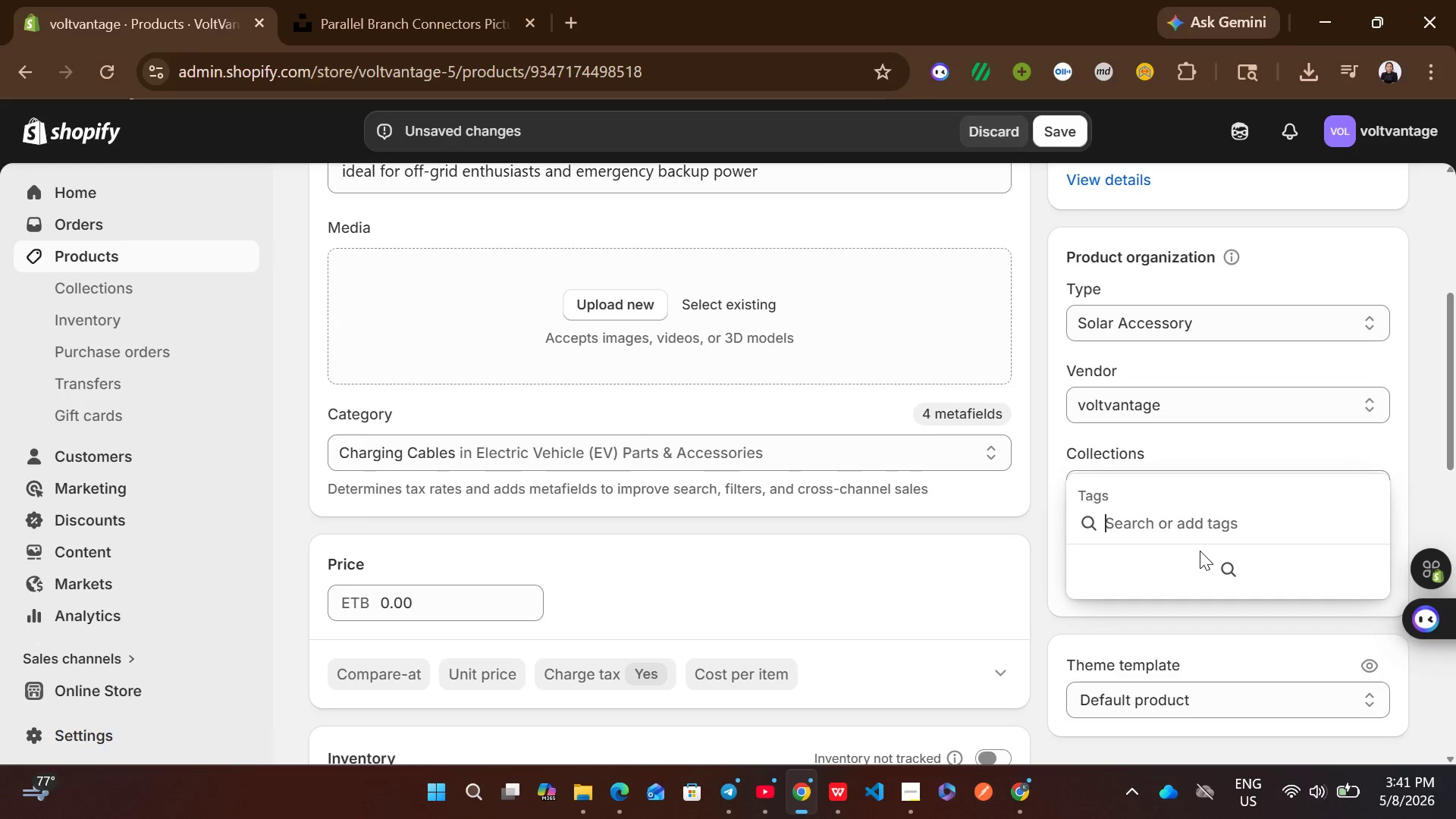 
type(solar)
 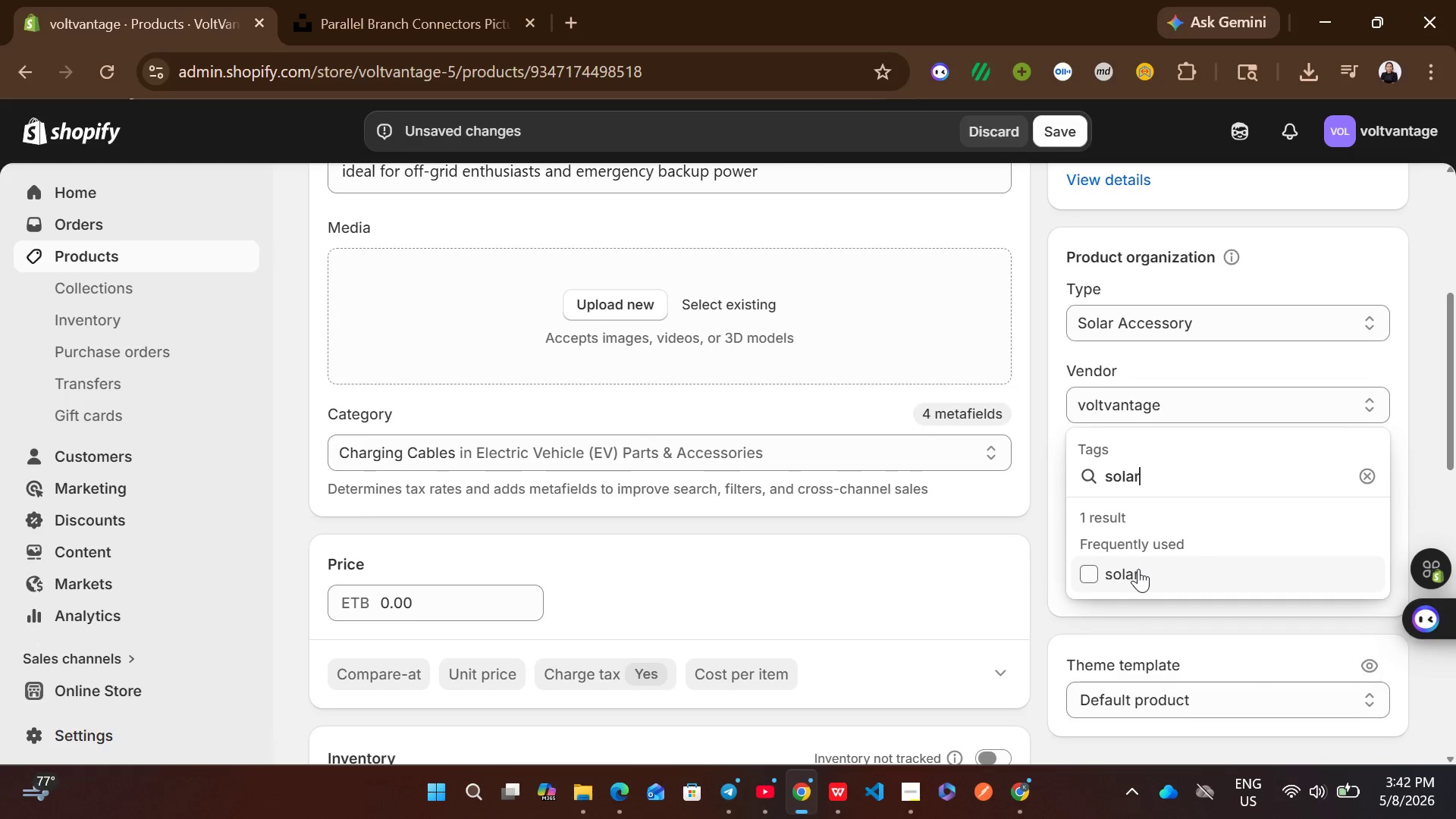 
left_click([1128, 571])
 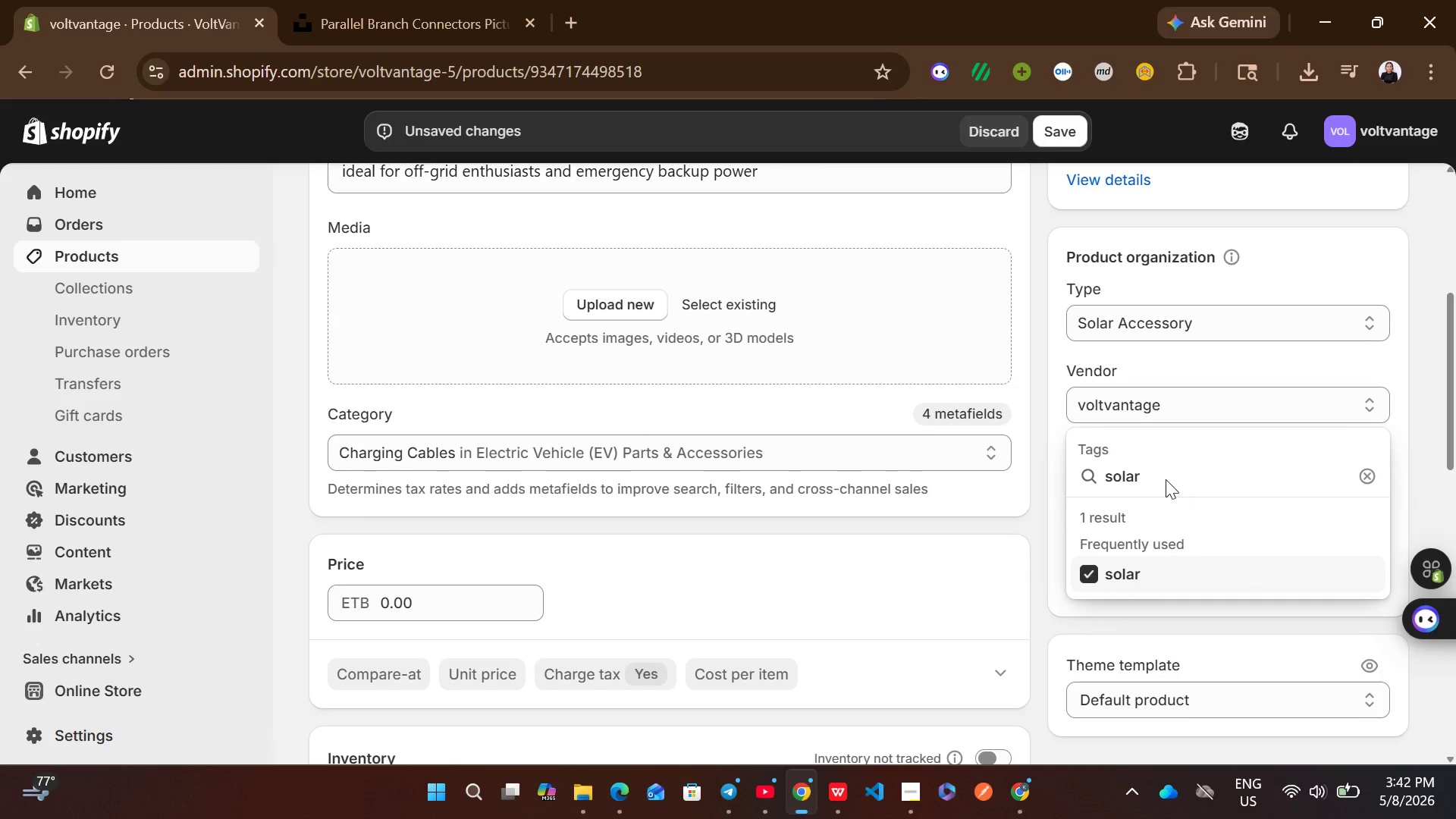 
left_click([1163, 479])
 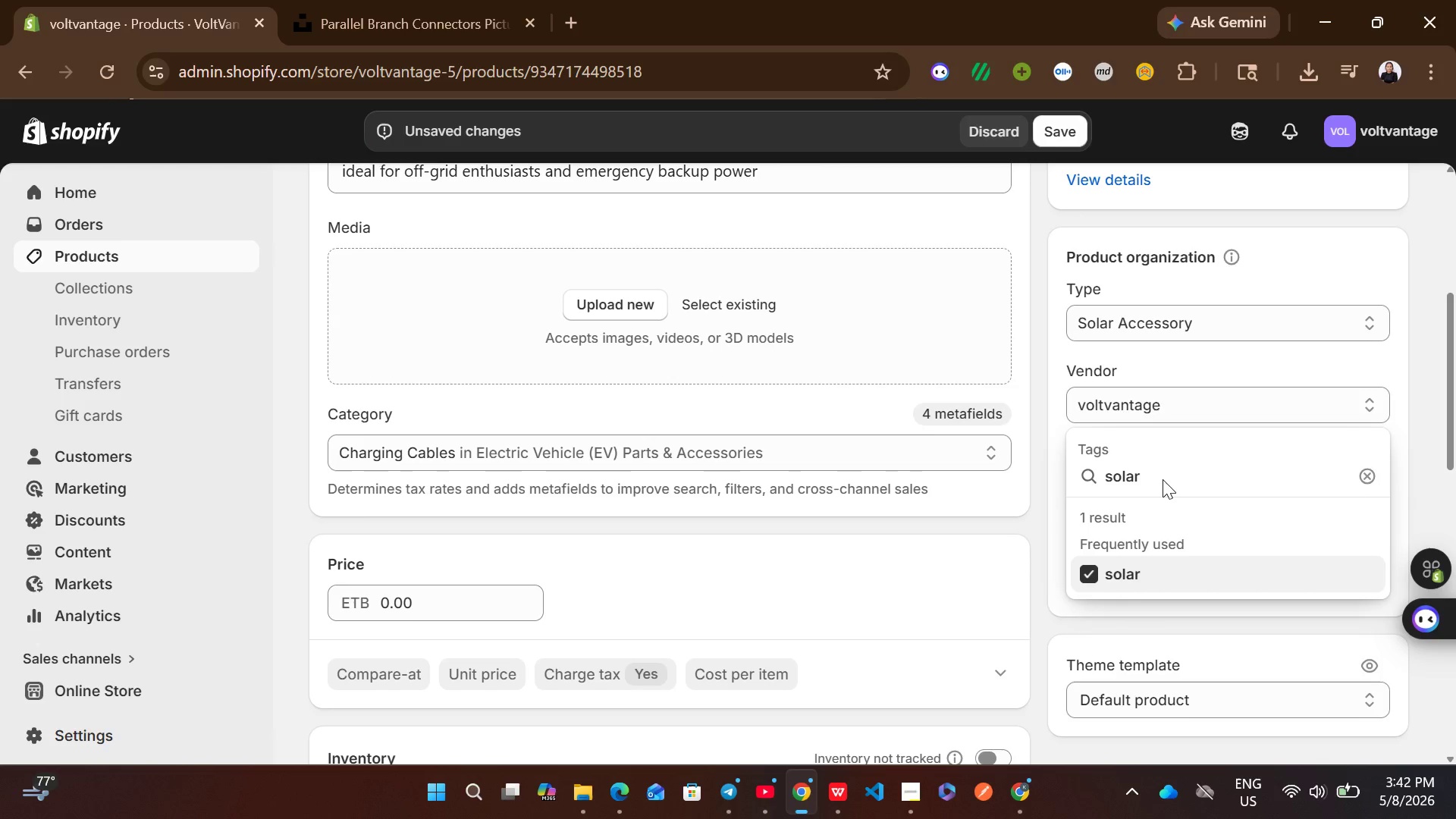 
key(Backspace)
 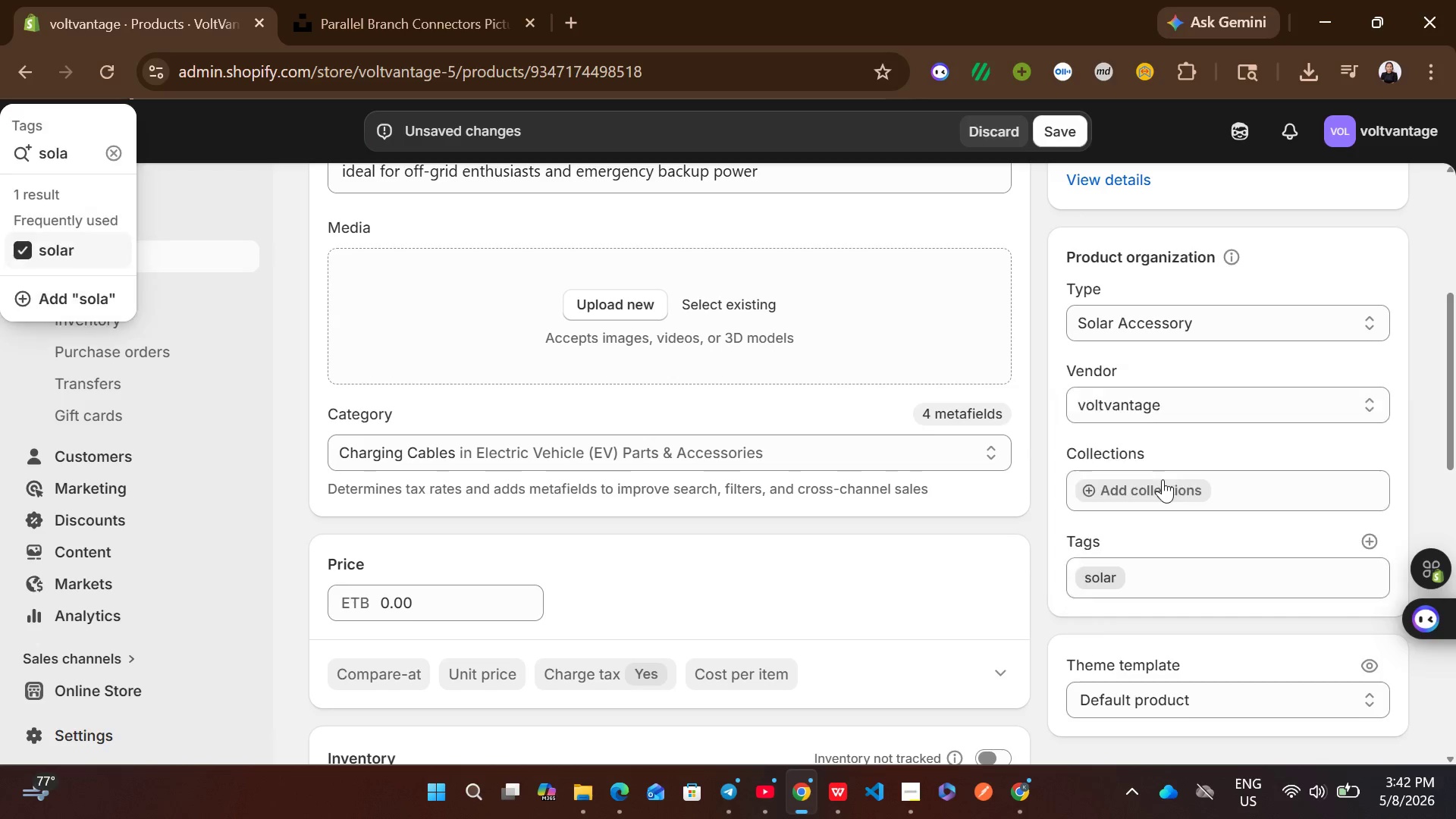 
key(Backspace)
 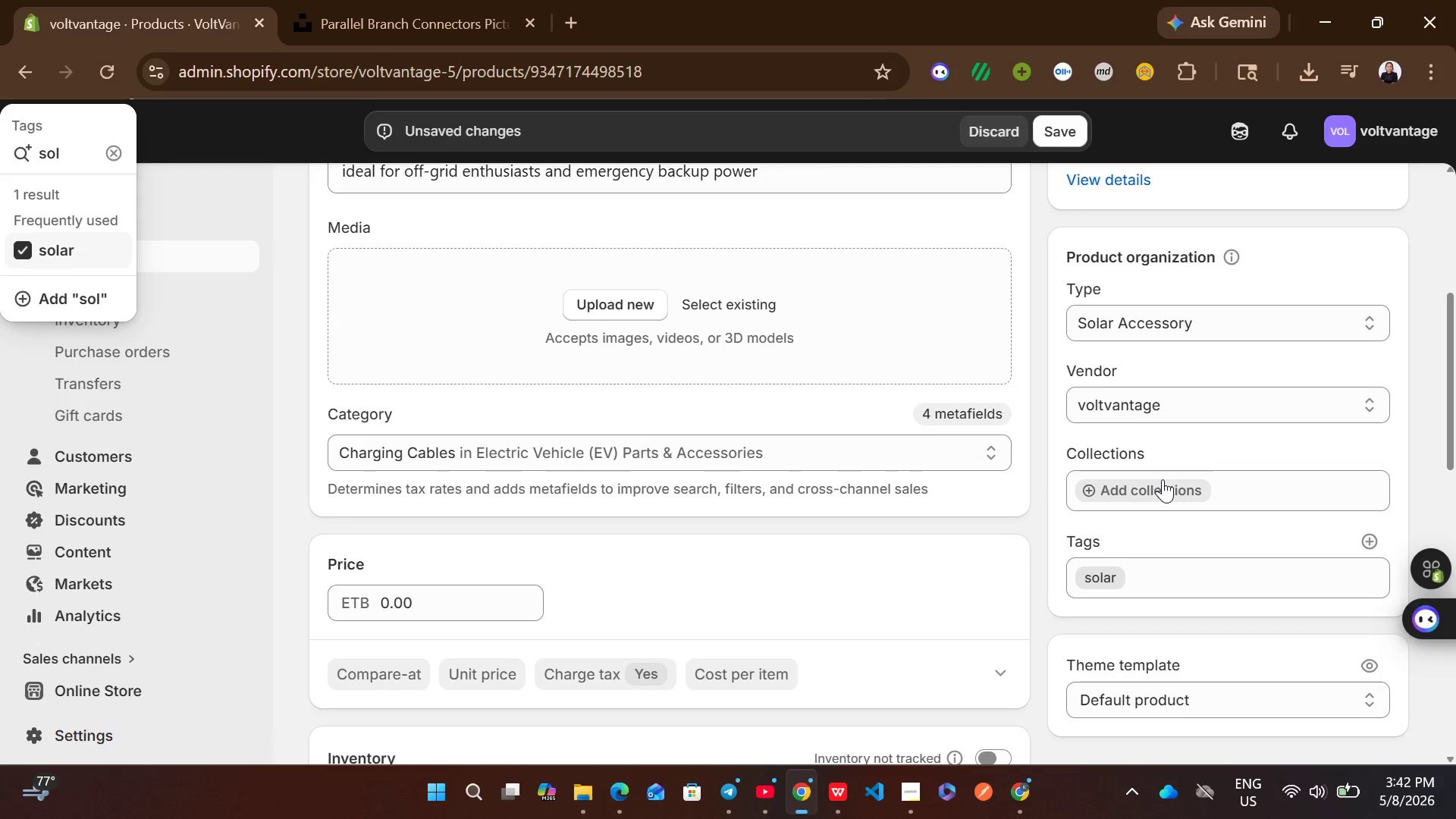 
key(Backspace)
 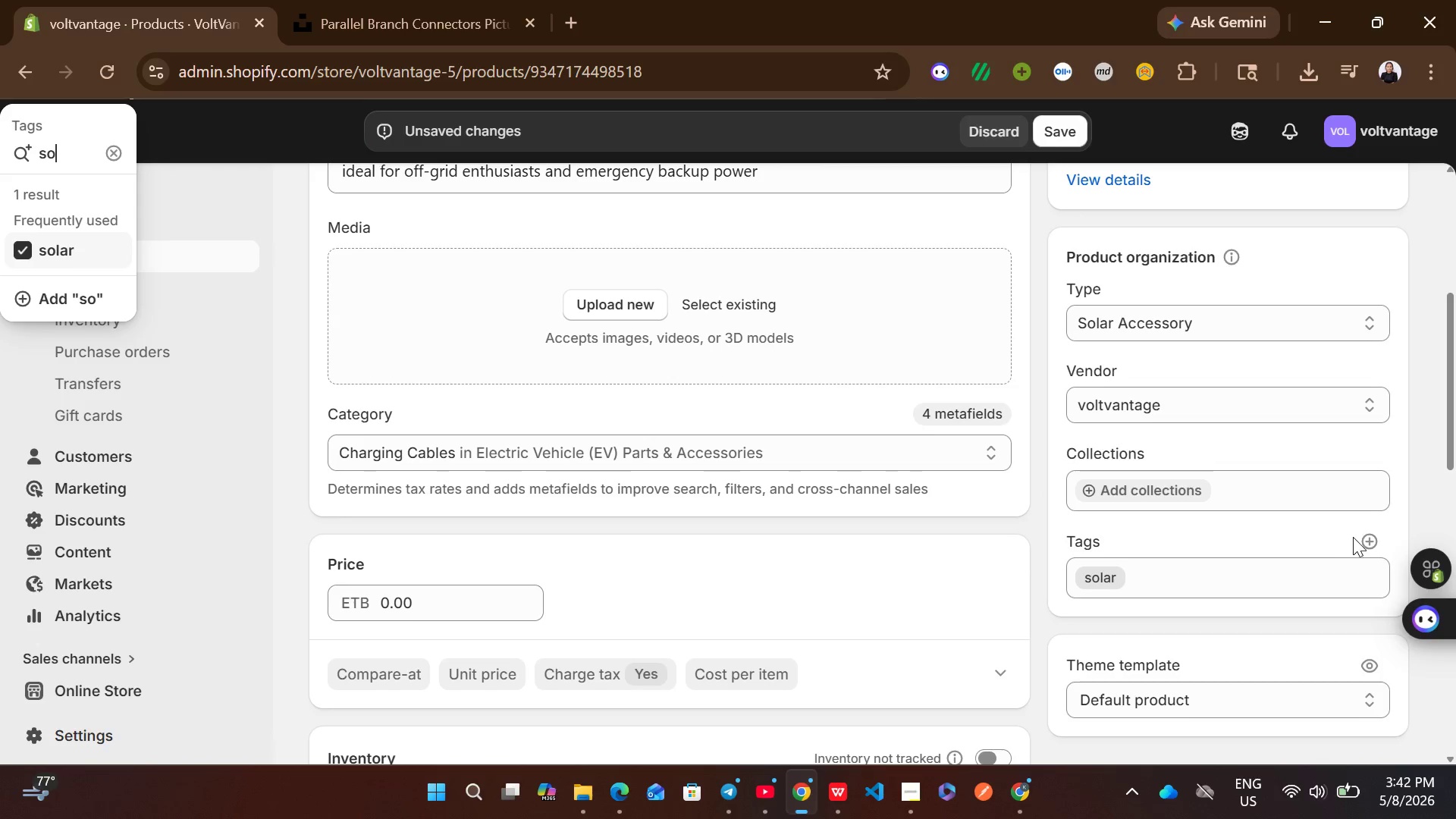 
left_click([1368, 544])
 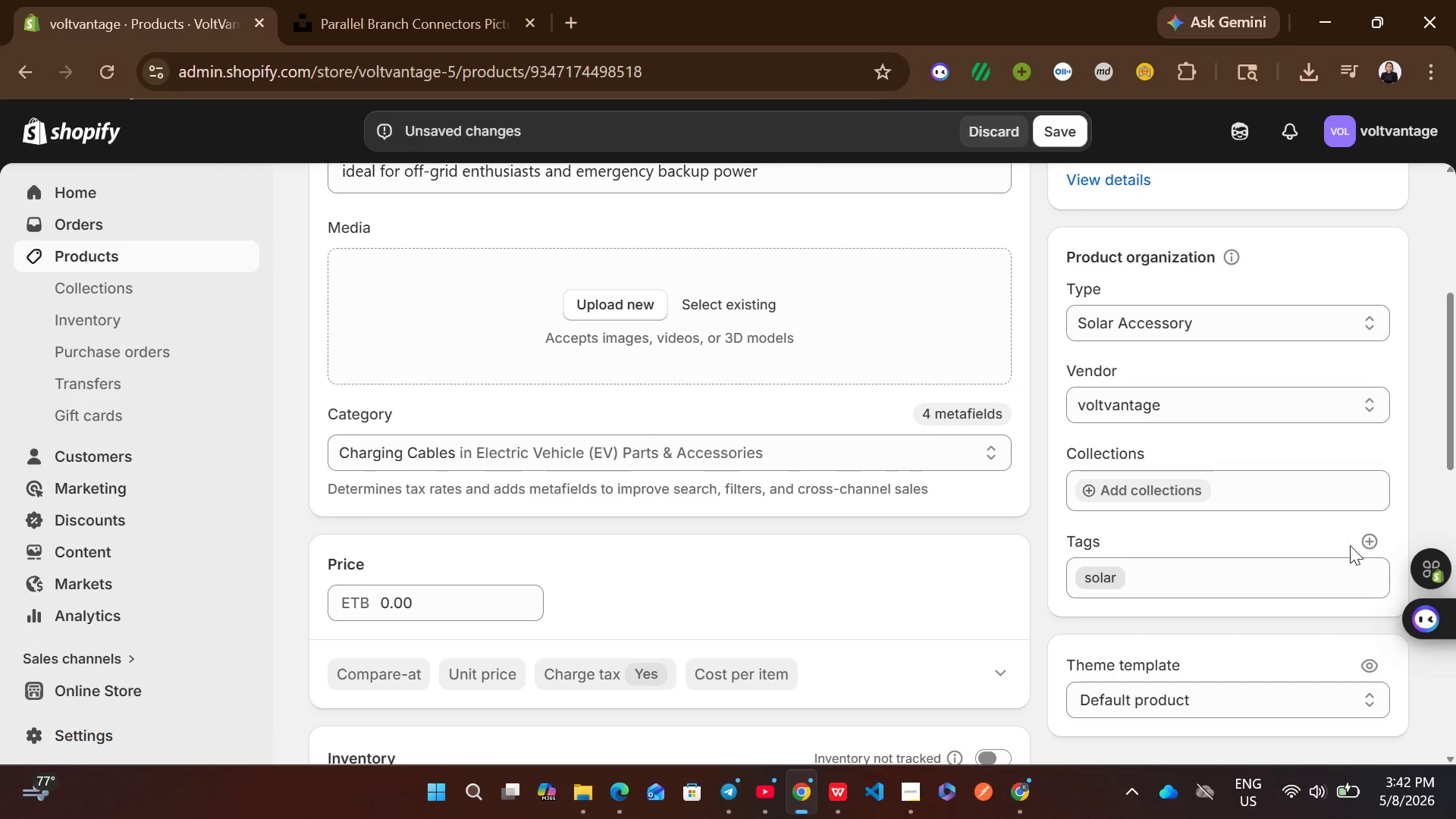 
left_click([1367, 545])
 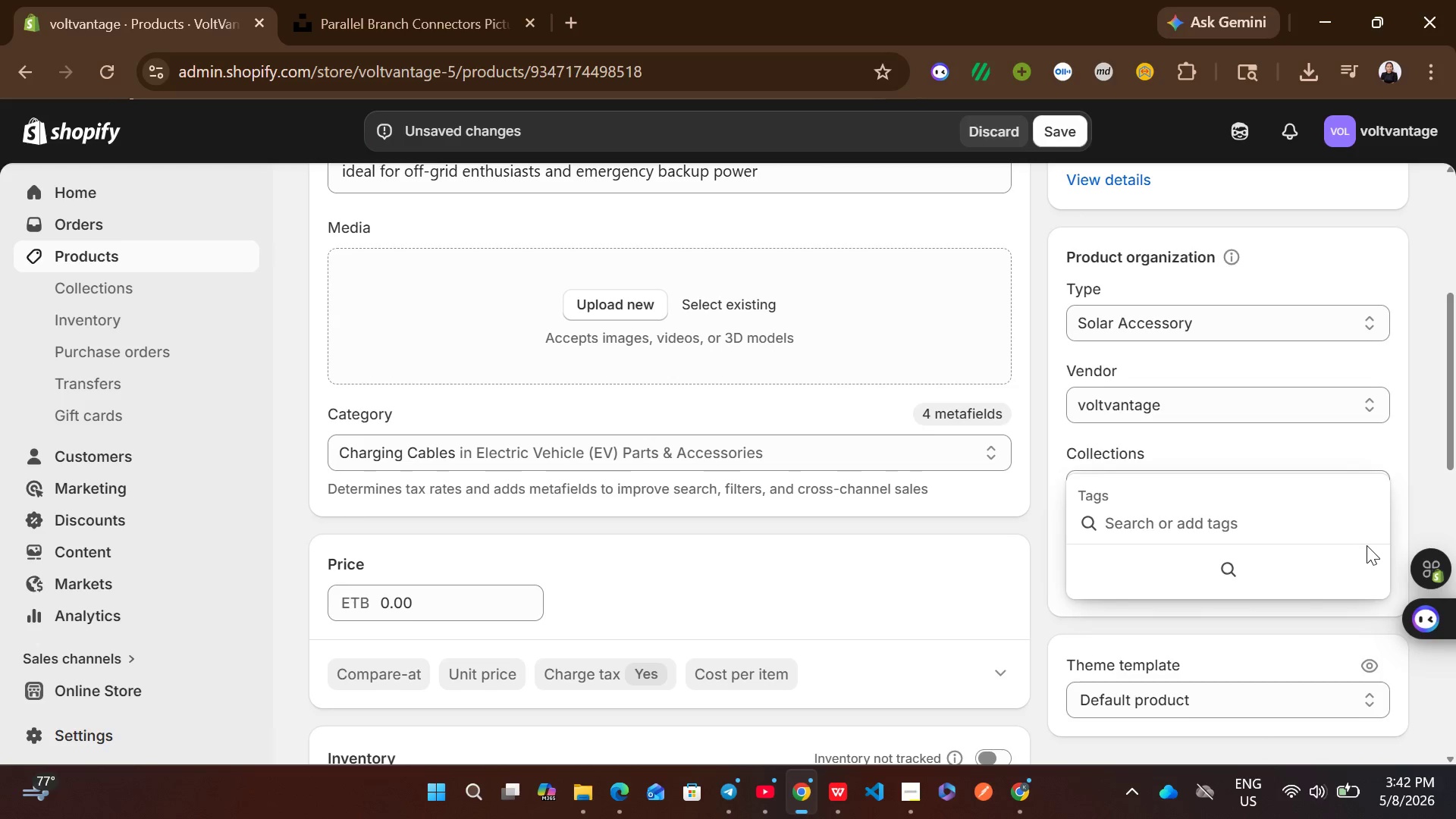 
type(off)
 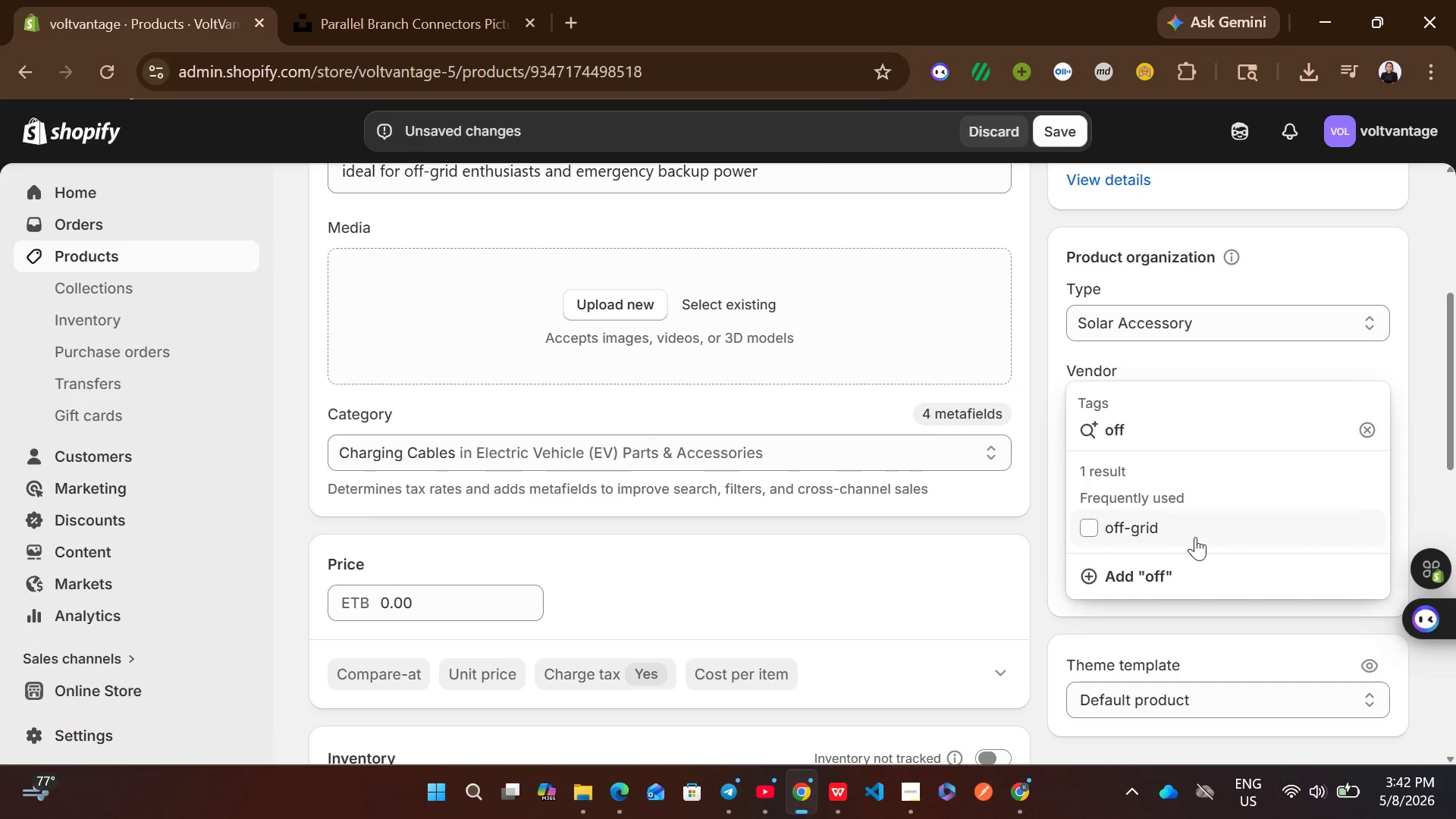 
left_click([1184, 533])
 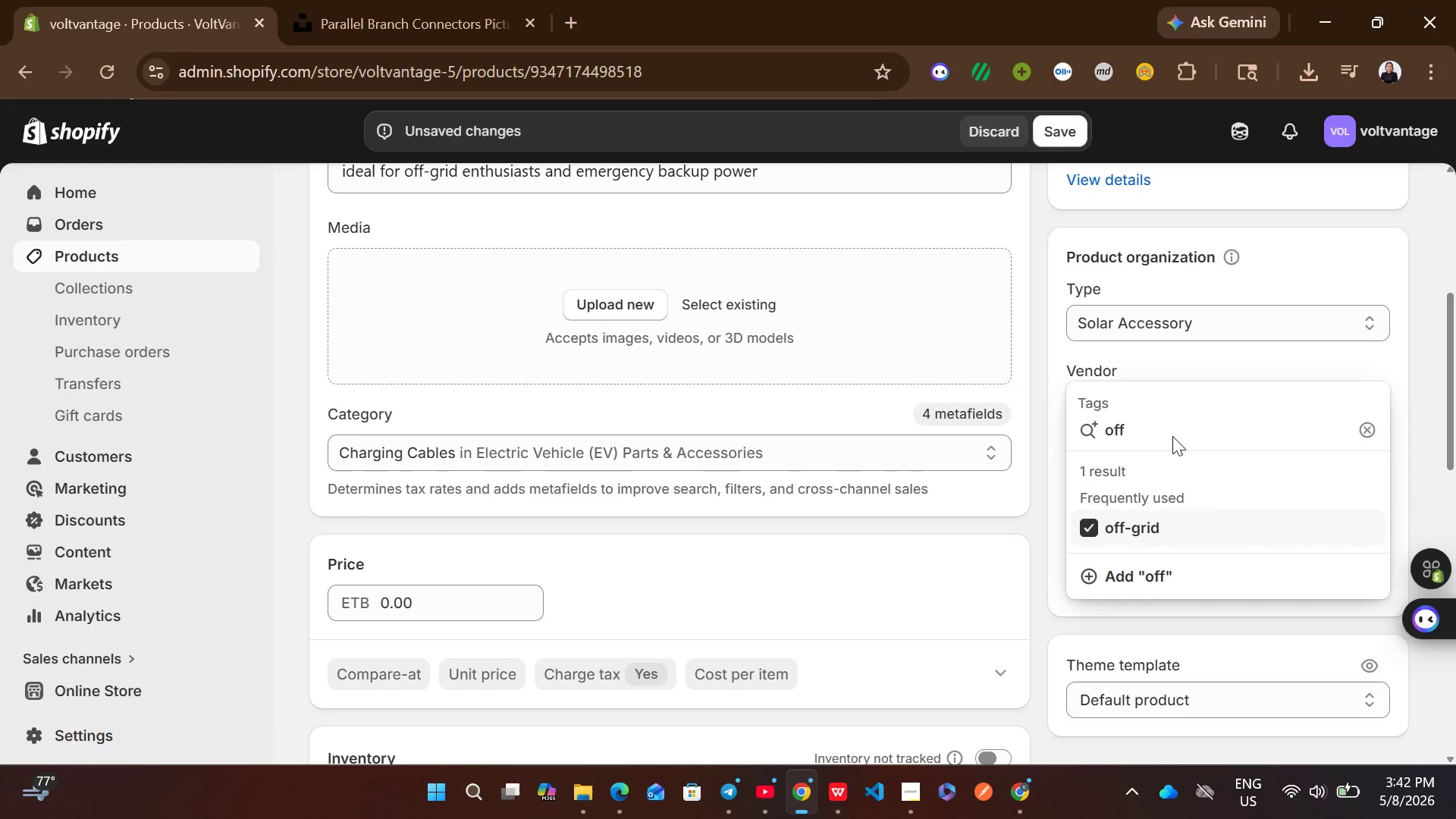 
left_click([1168, 436])
 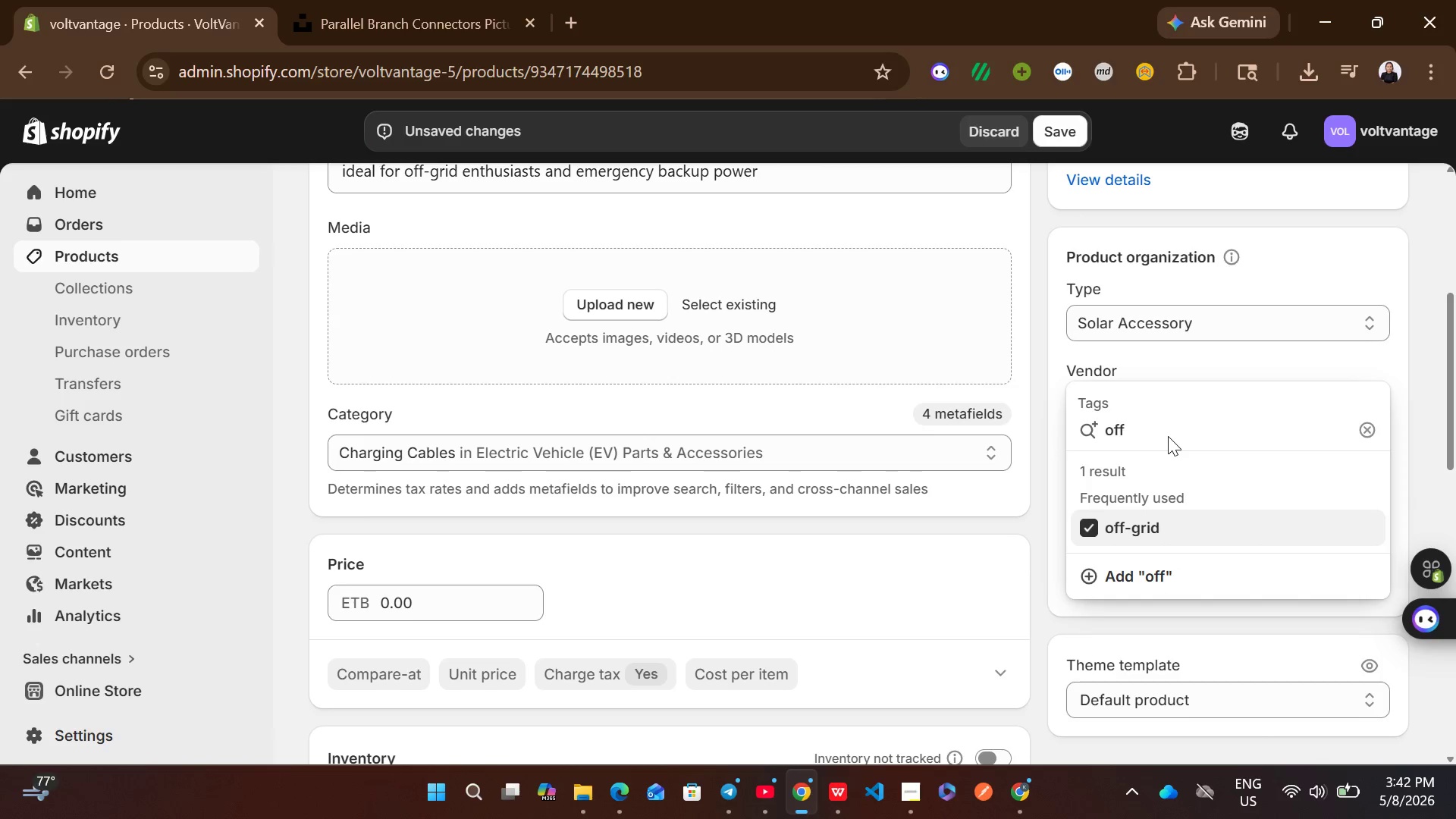 
key(Backspace)
key(Backspace)
key(Backspace)
type(EV Charging)
 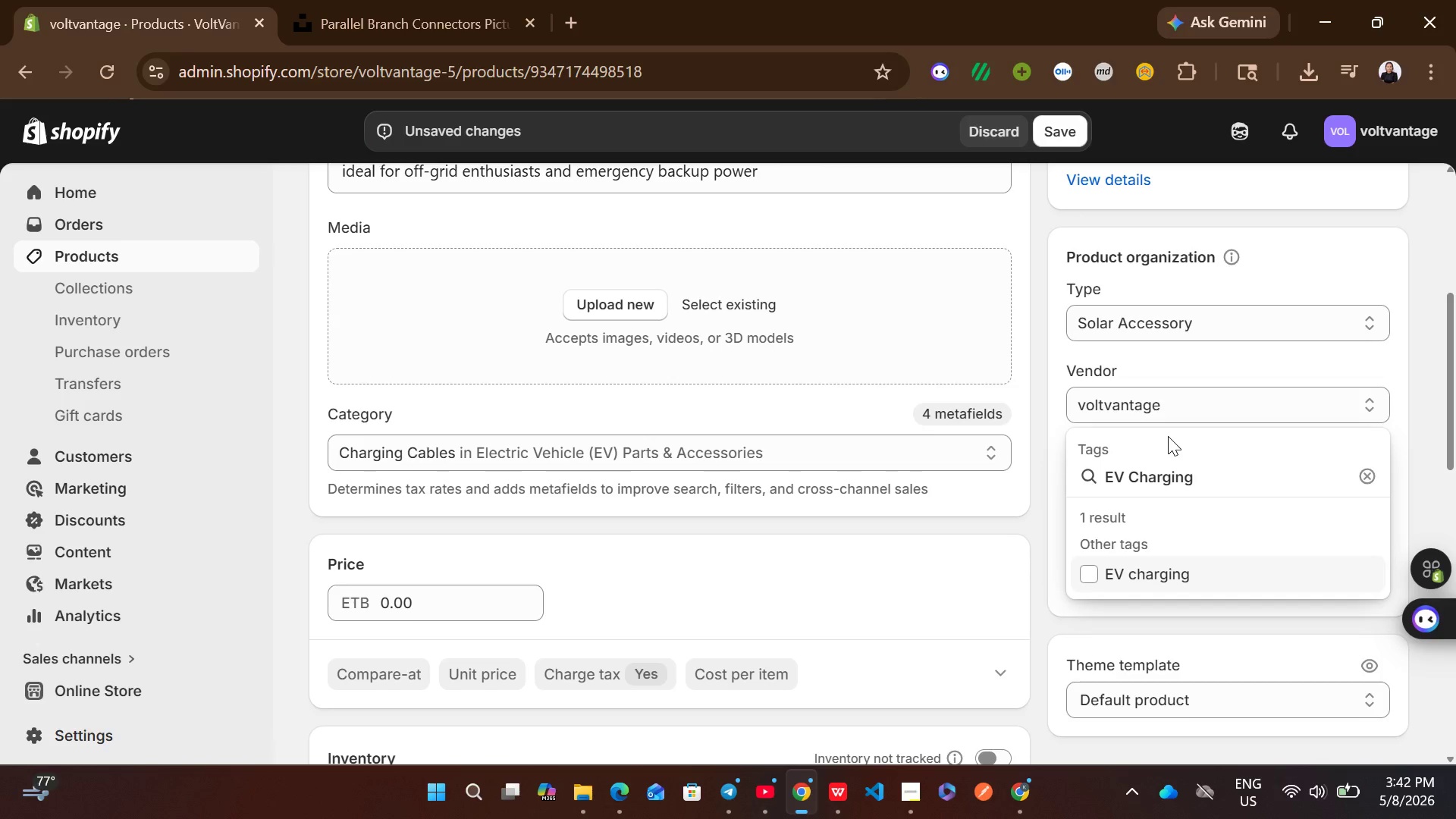 
left_click([1087, 583])
 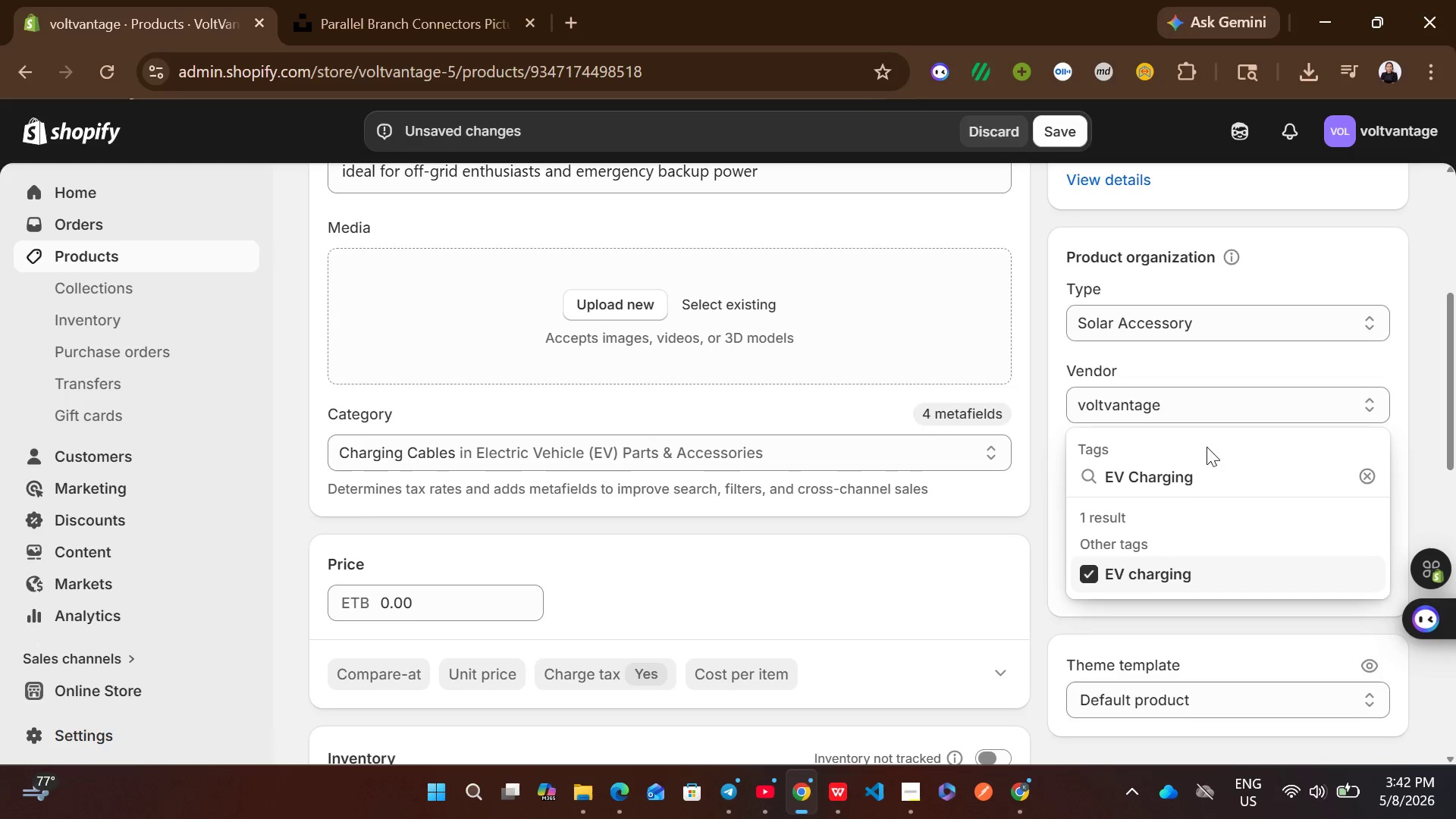 
left_click([1201, 483])
 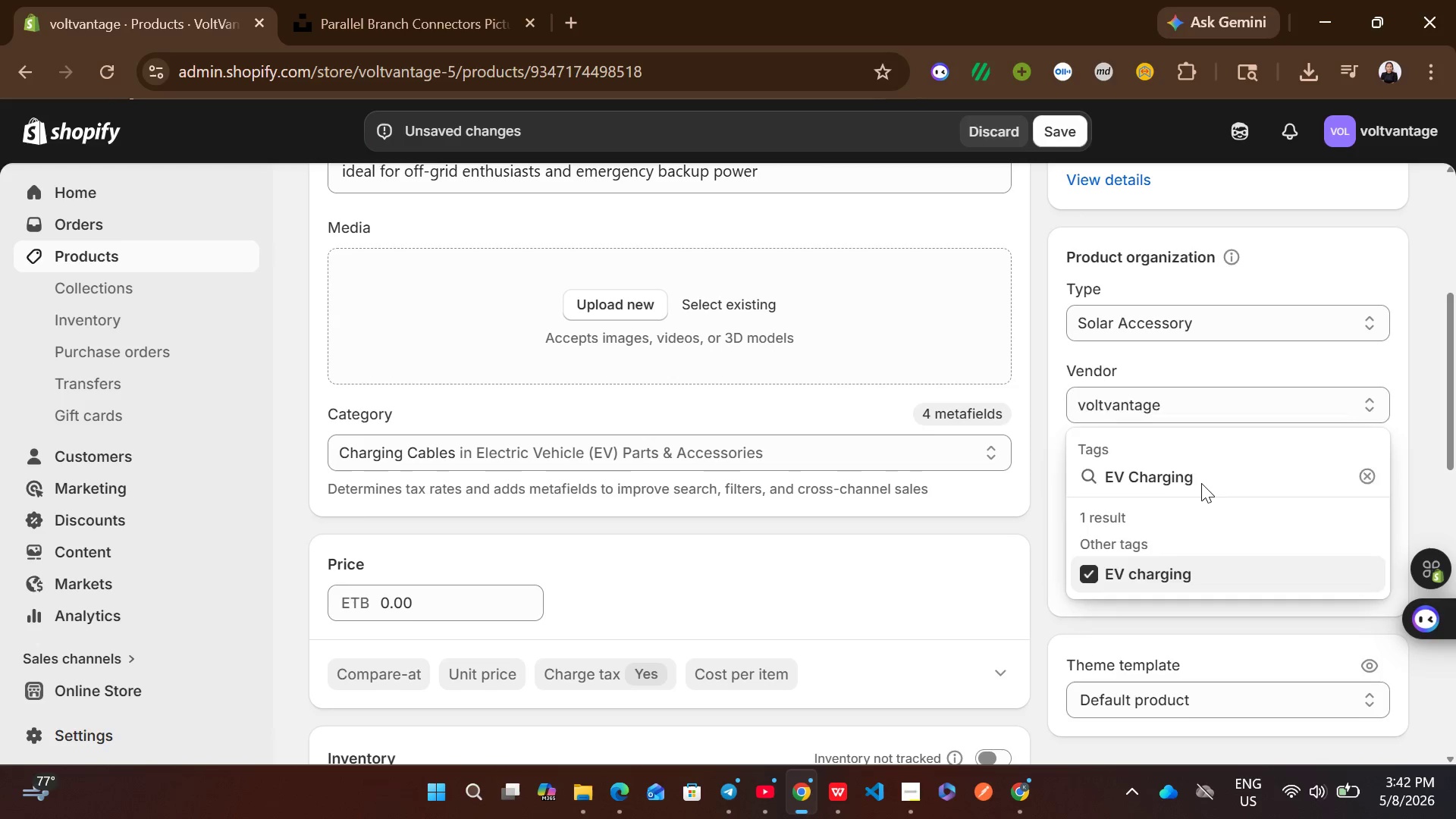 
hold_key(key=Backspace, duration=0.91)
 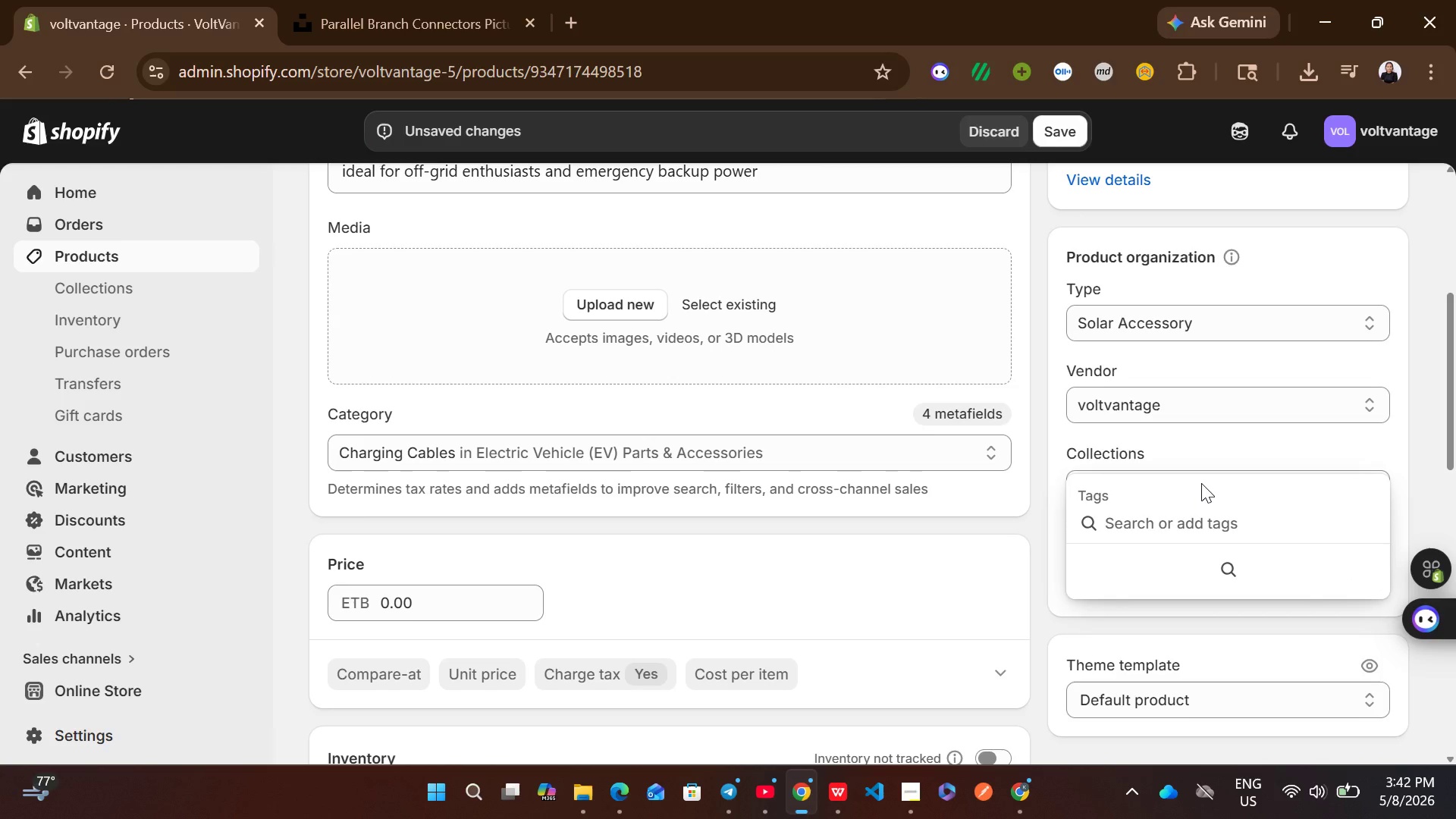 
type(Poe)
key(Backspace)
type(rtable )
 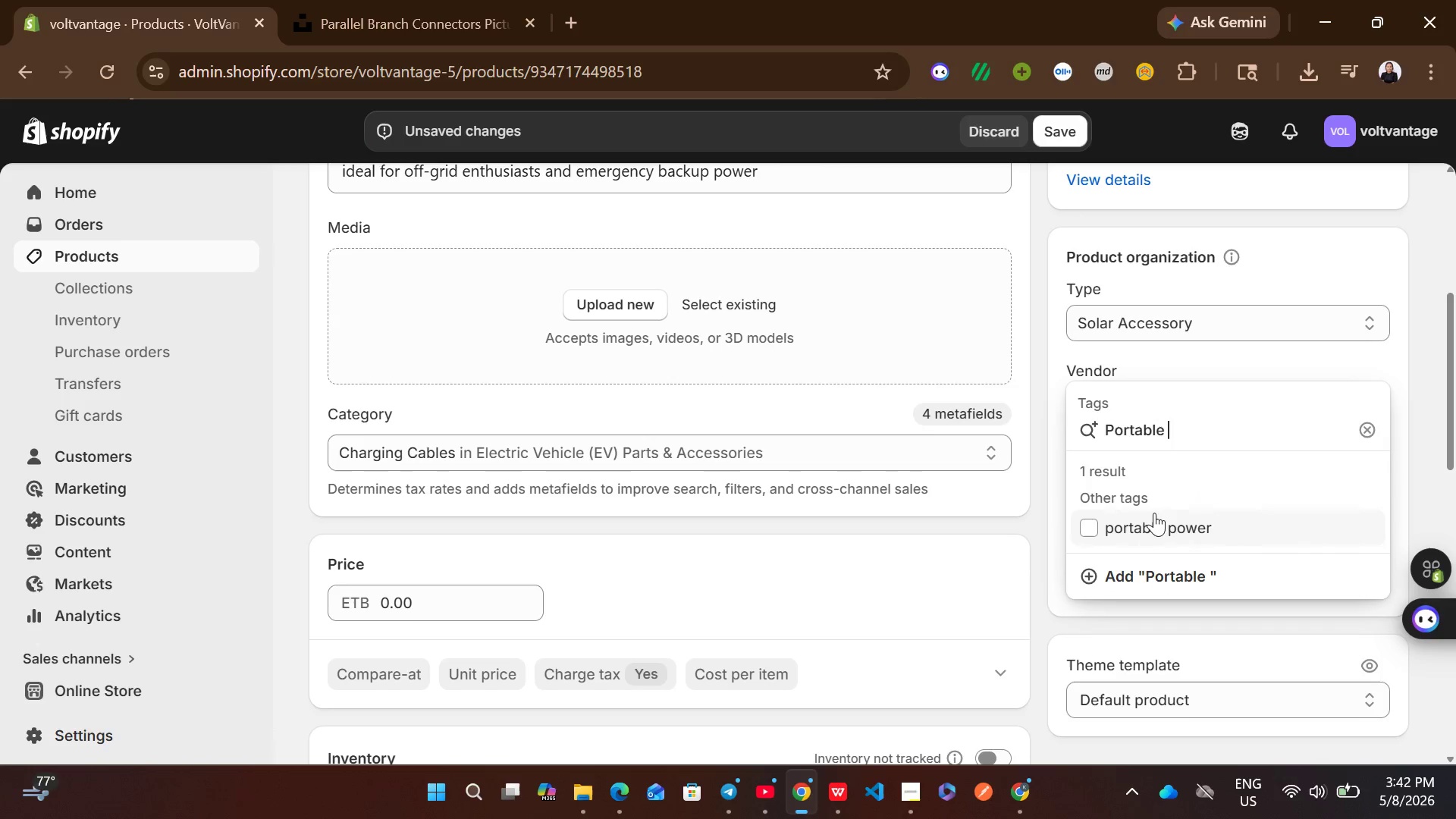 
left_click([1129, 526])
 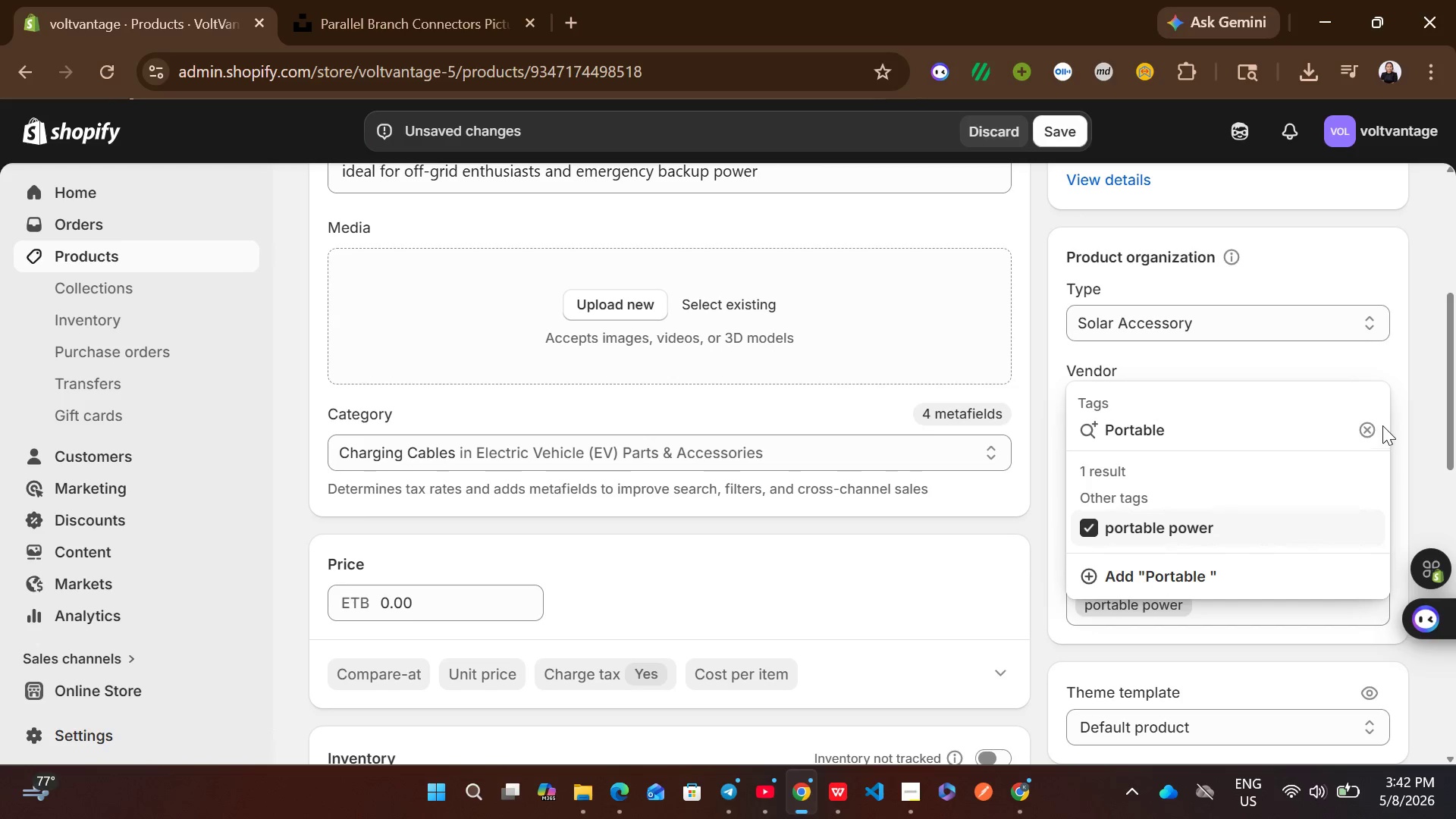 
left_click([1371, 428])
 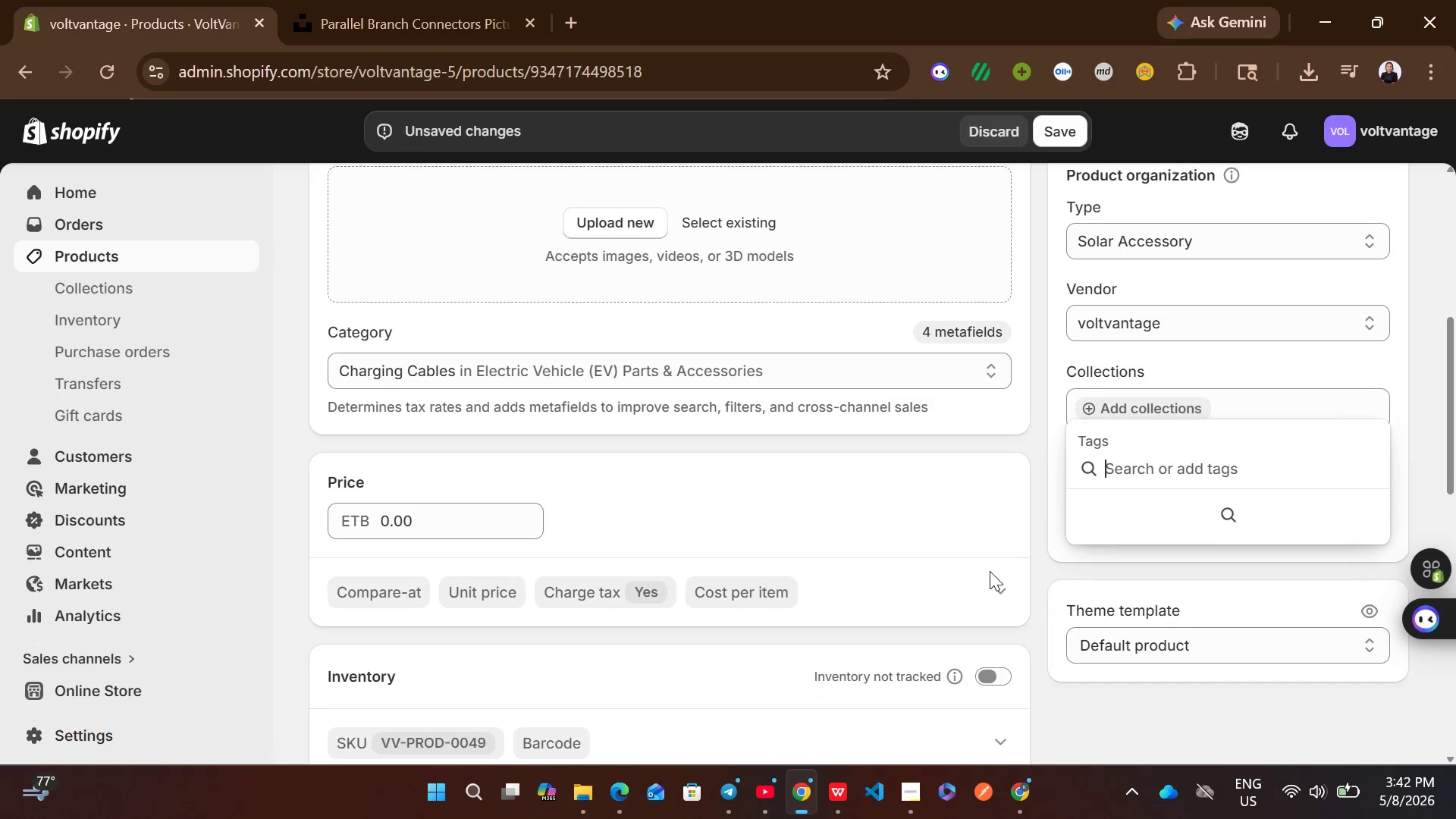 
left_click([1024, 519])
 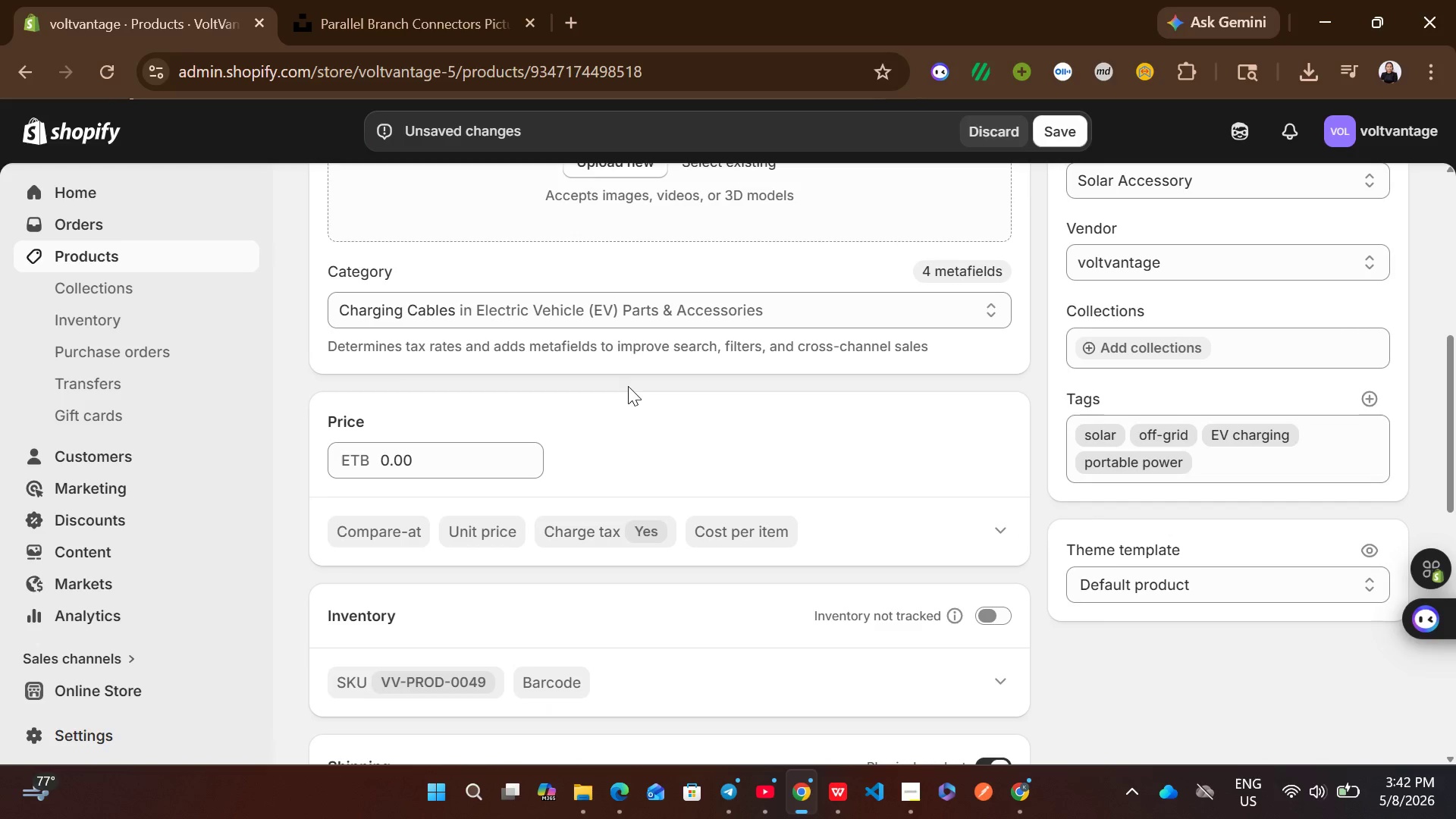 
left_click([413, 445])
 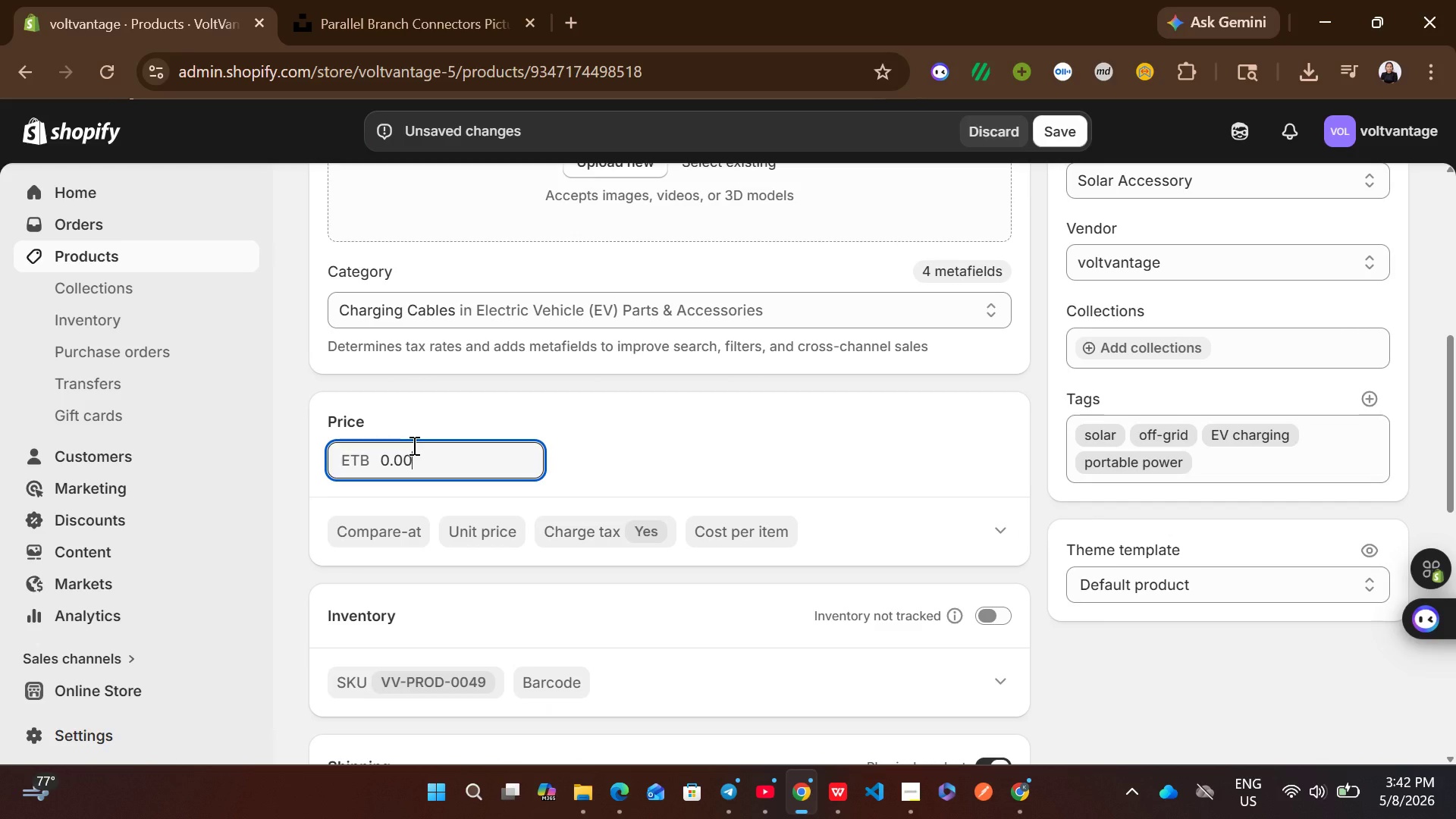 
key(Control+A)
 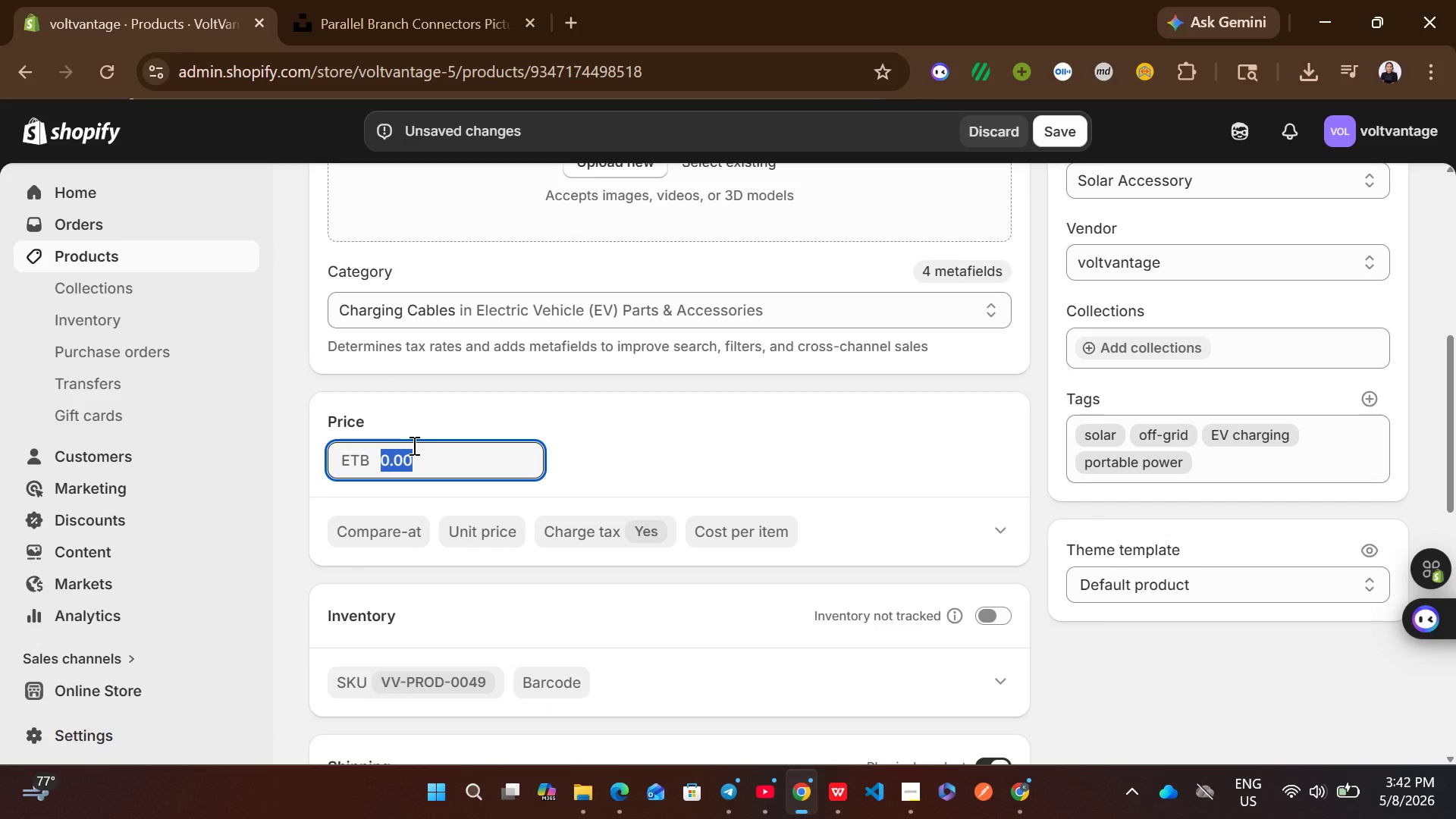 
key(A)
 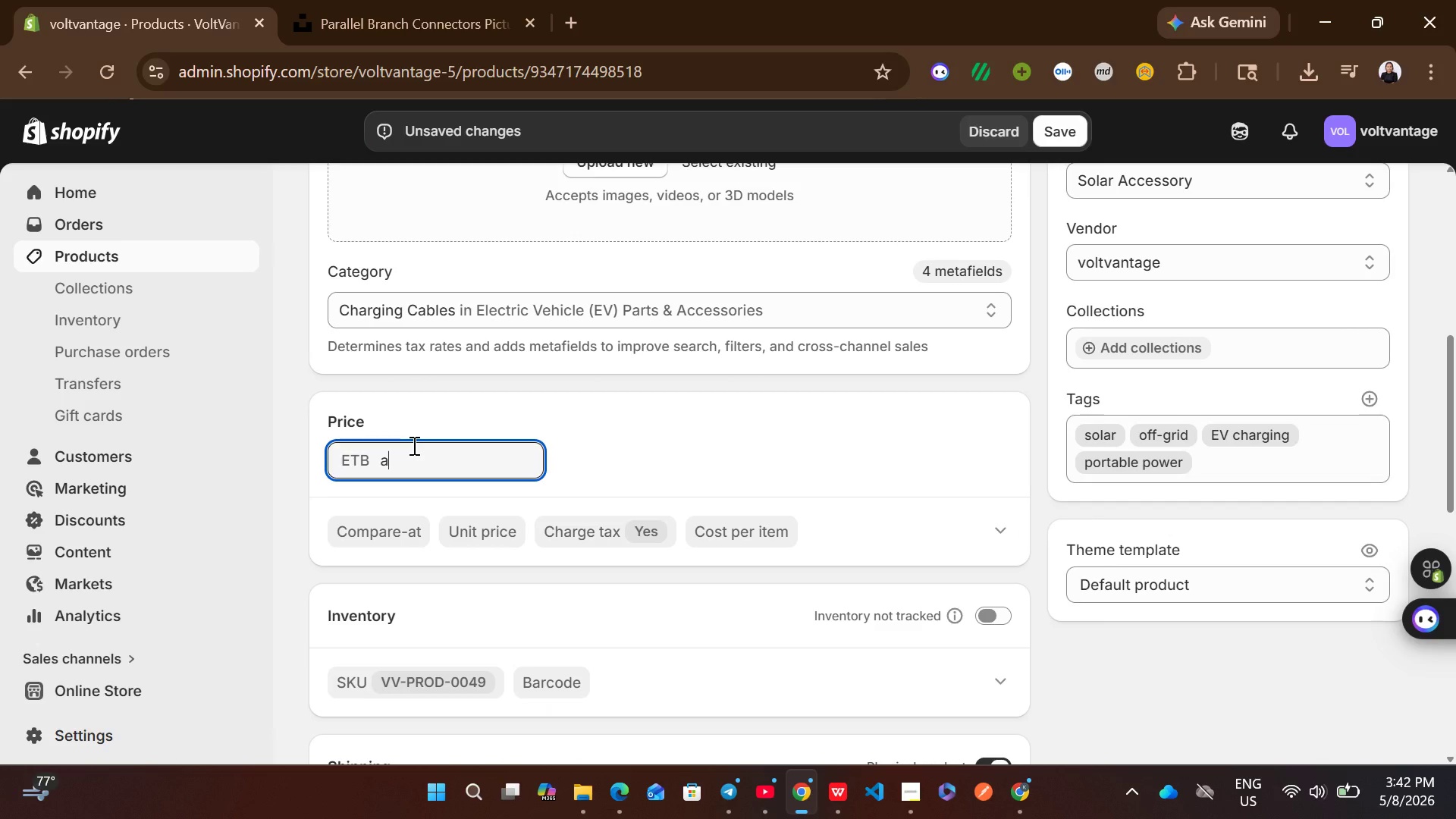 
key(Backspace)
type(1429.)
 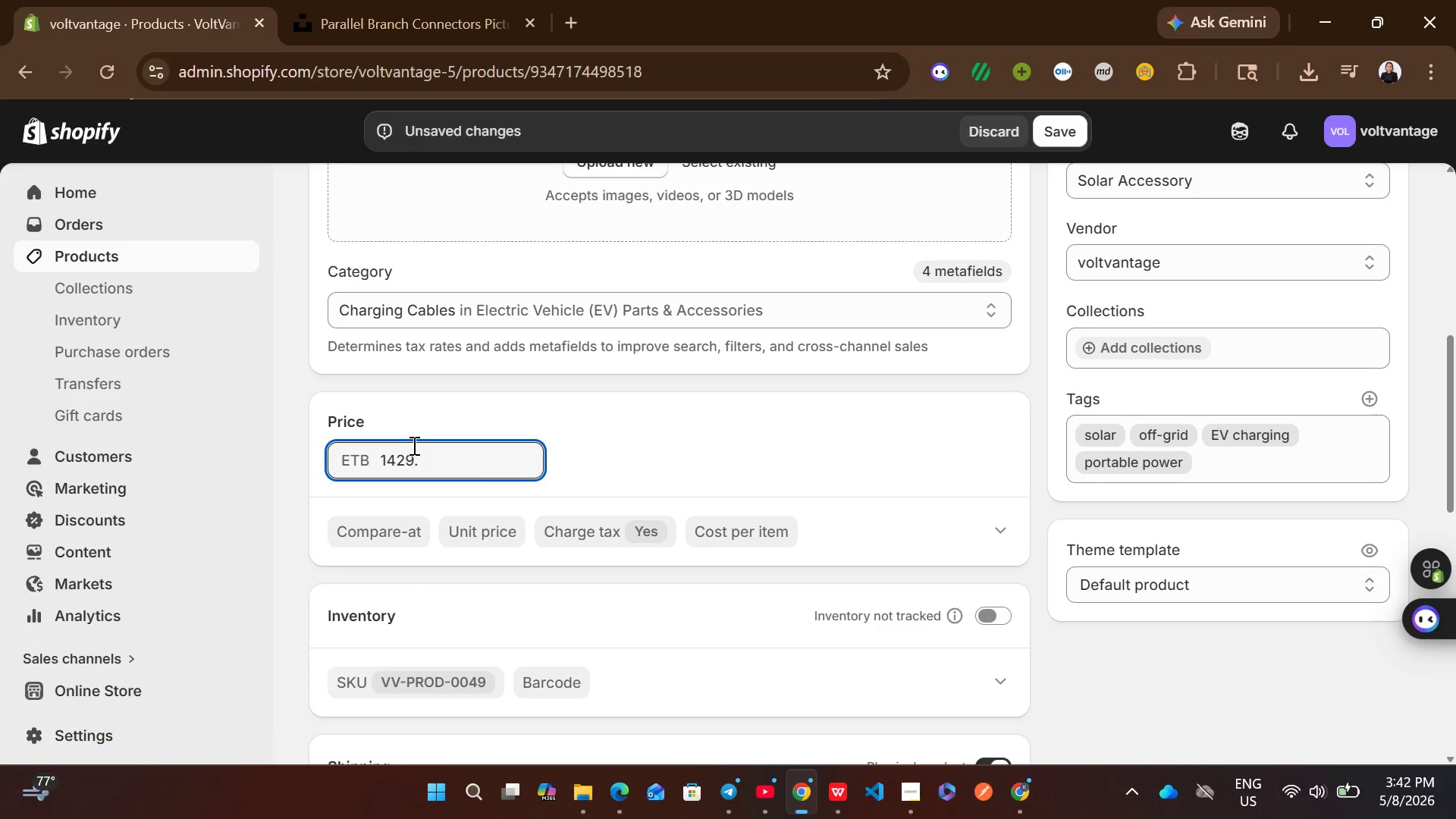 
type(32)
 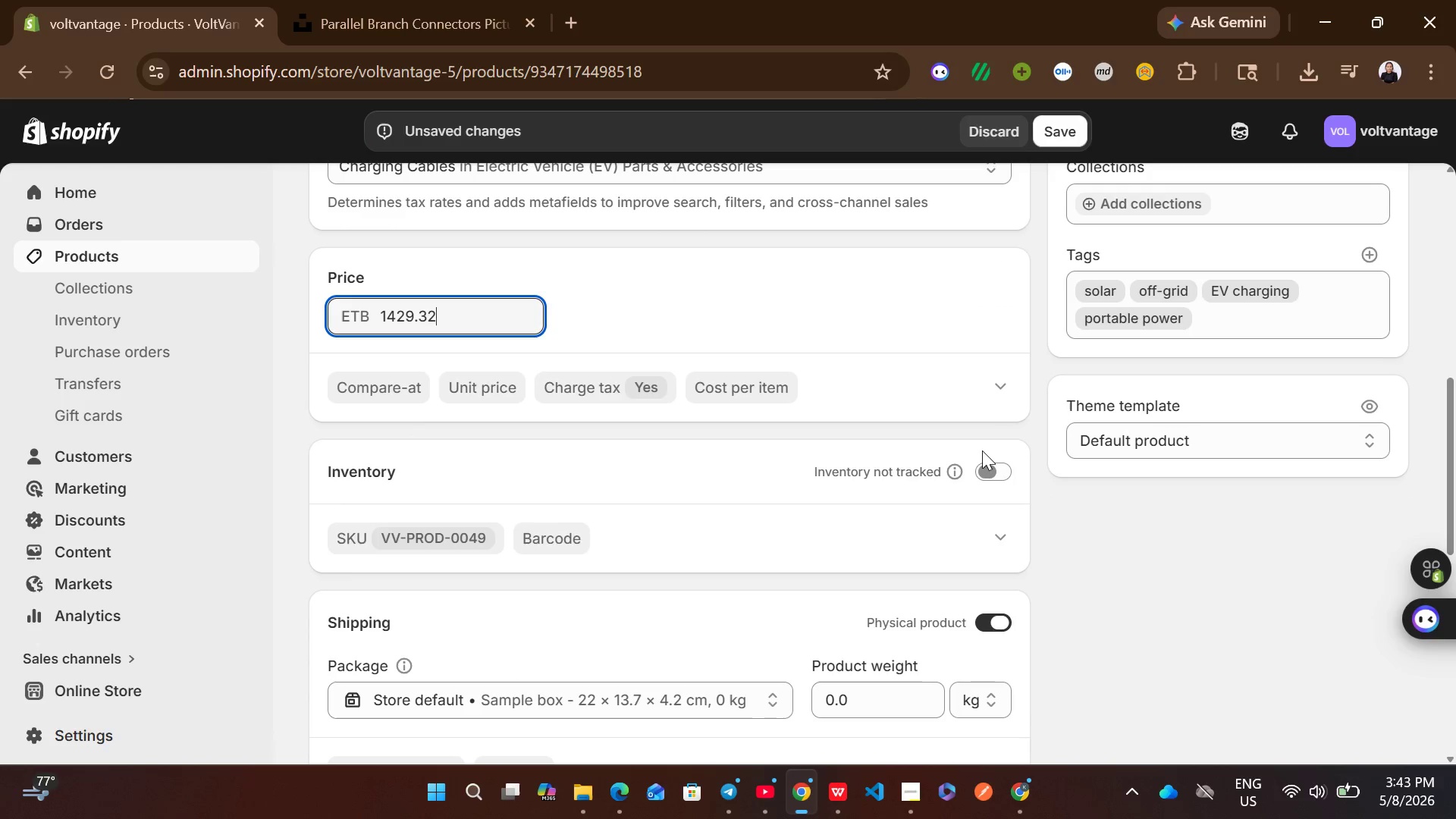 
left_click([984, 453])
 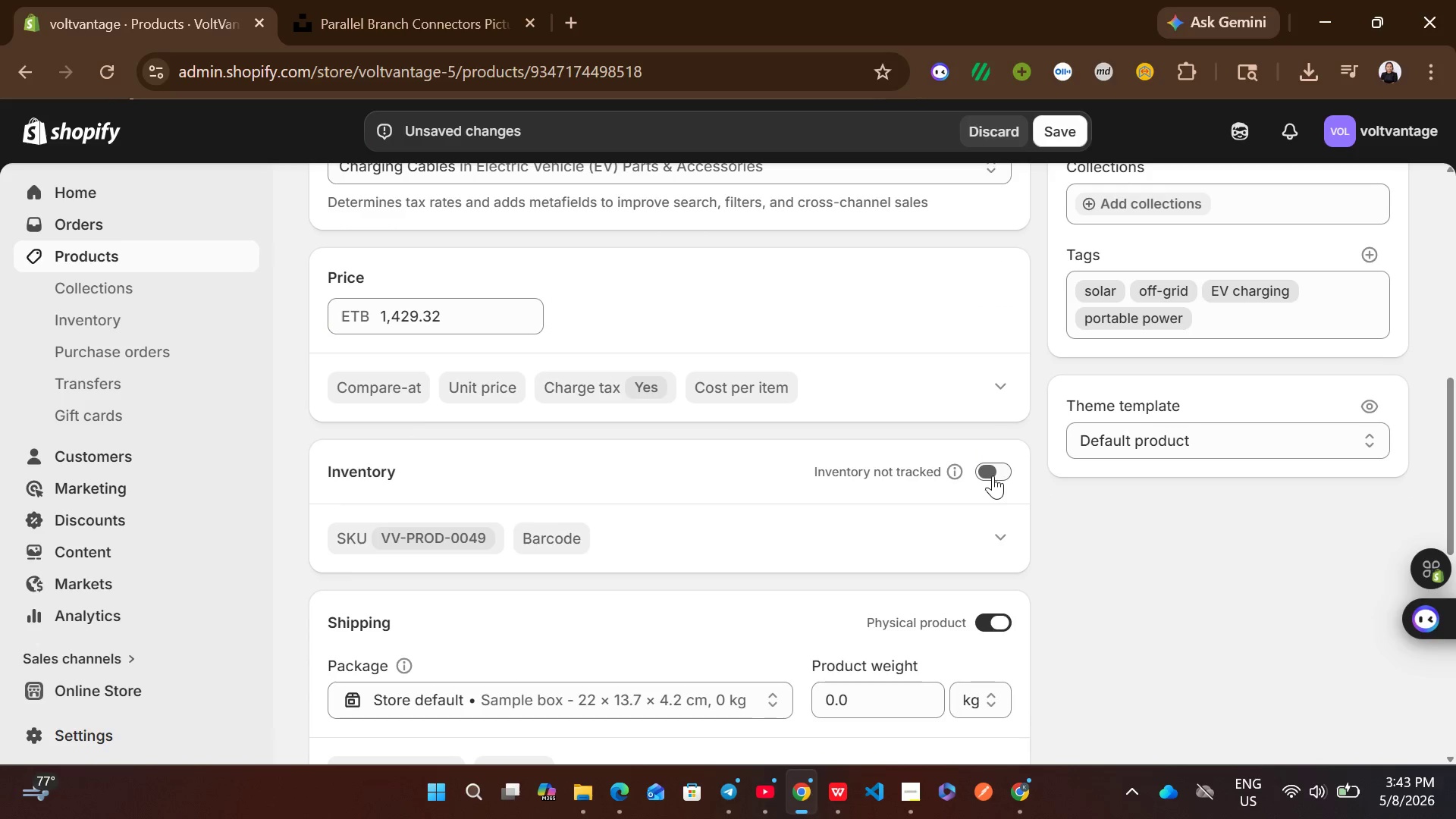 
left_click([993, 475])
 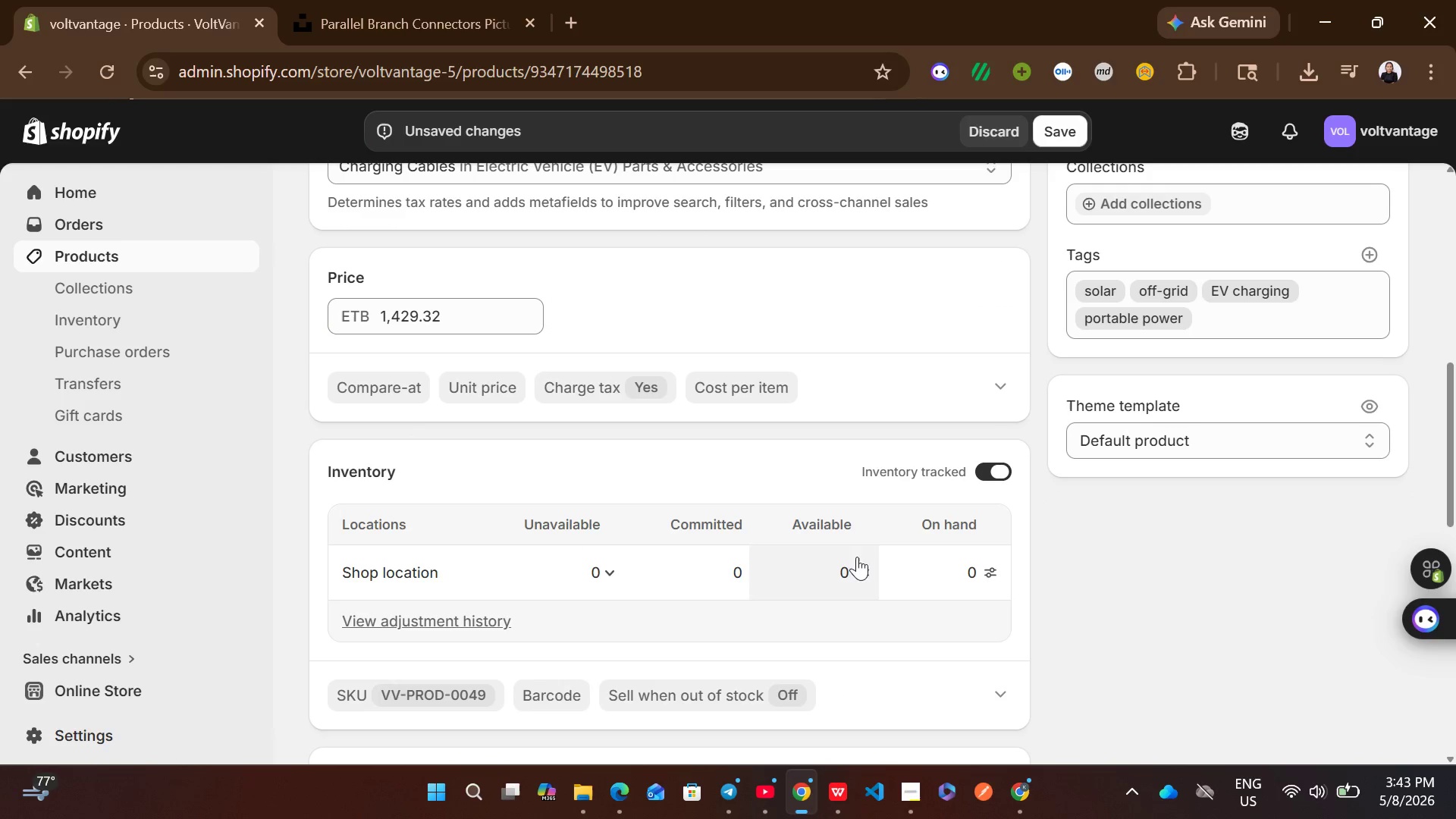 
left_click([849, 561])
 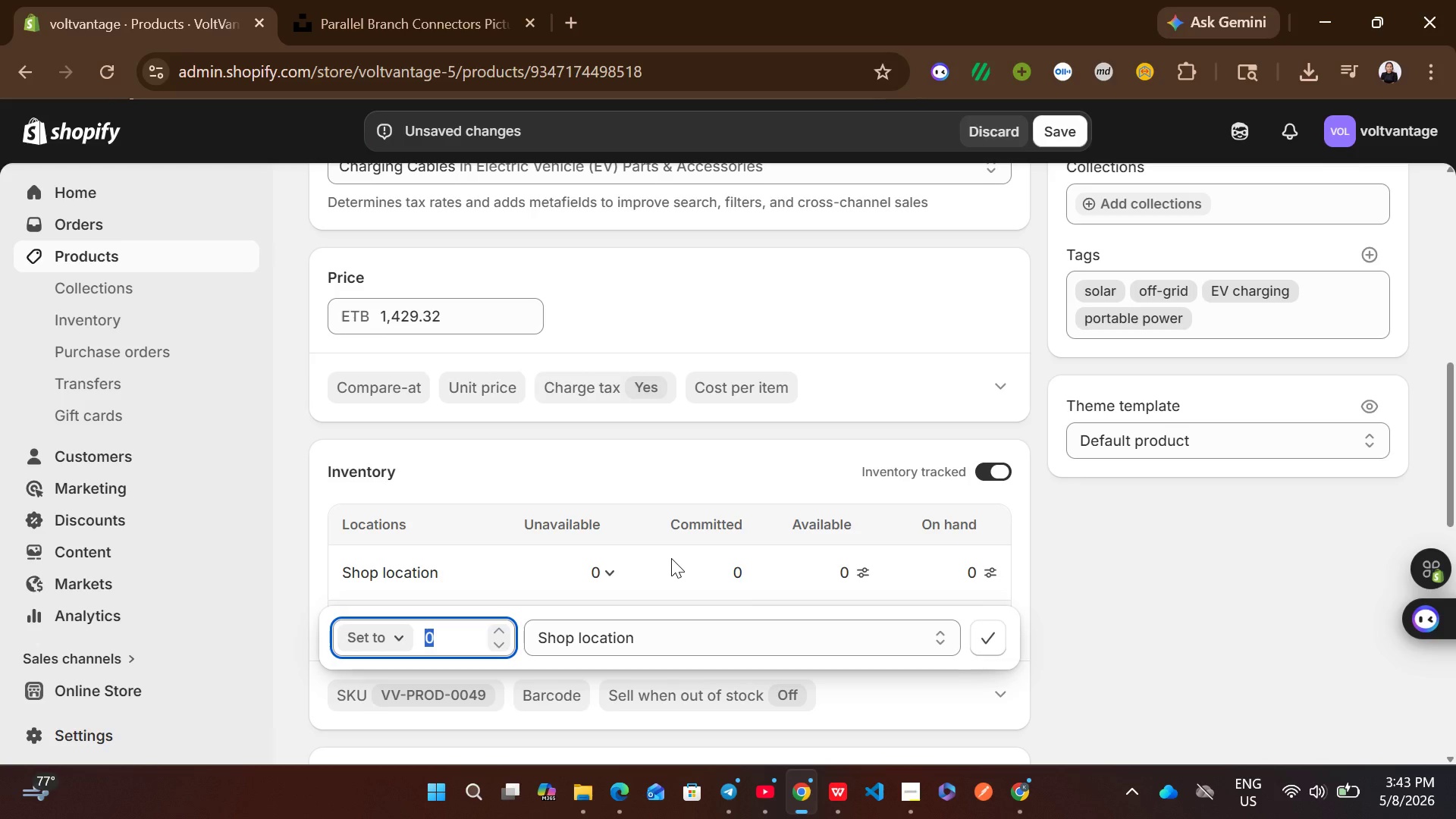 
type(100)
 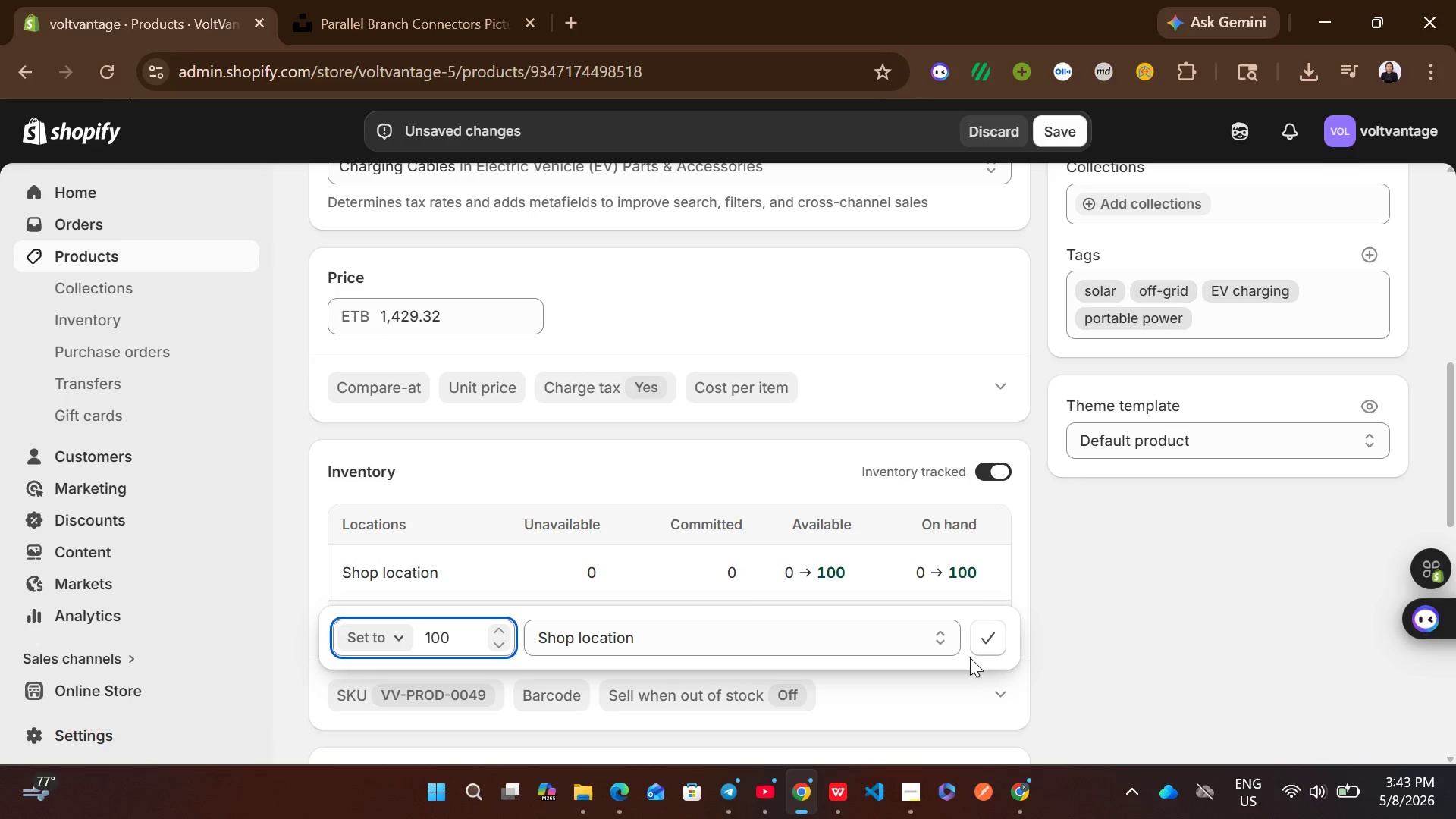 
left_click([993, 639])
 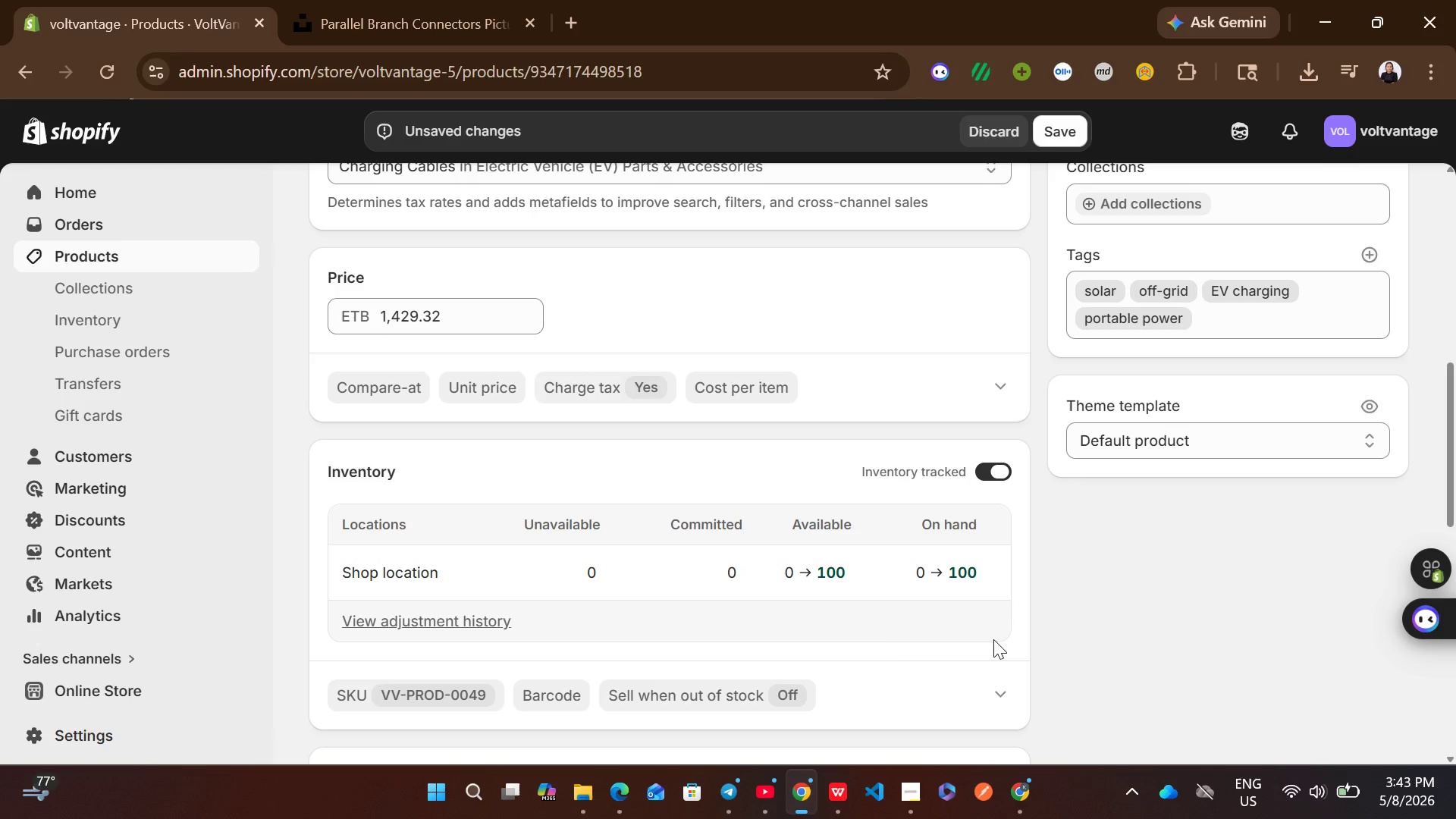 
mouse_move([868, 625])
 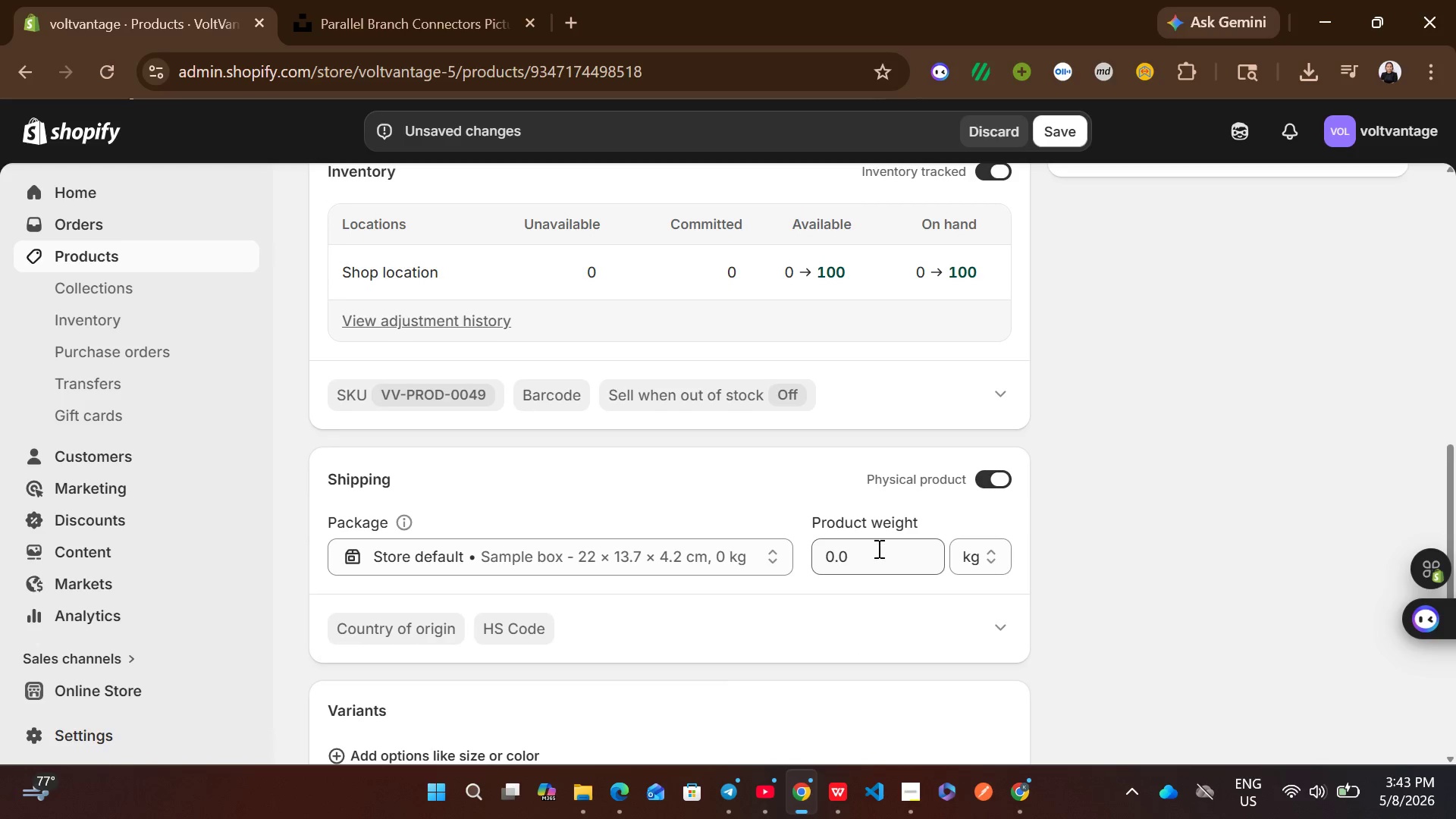 
left_click([877, 548])
 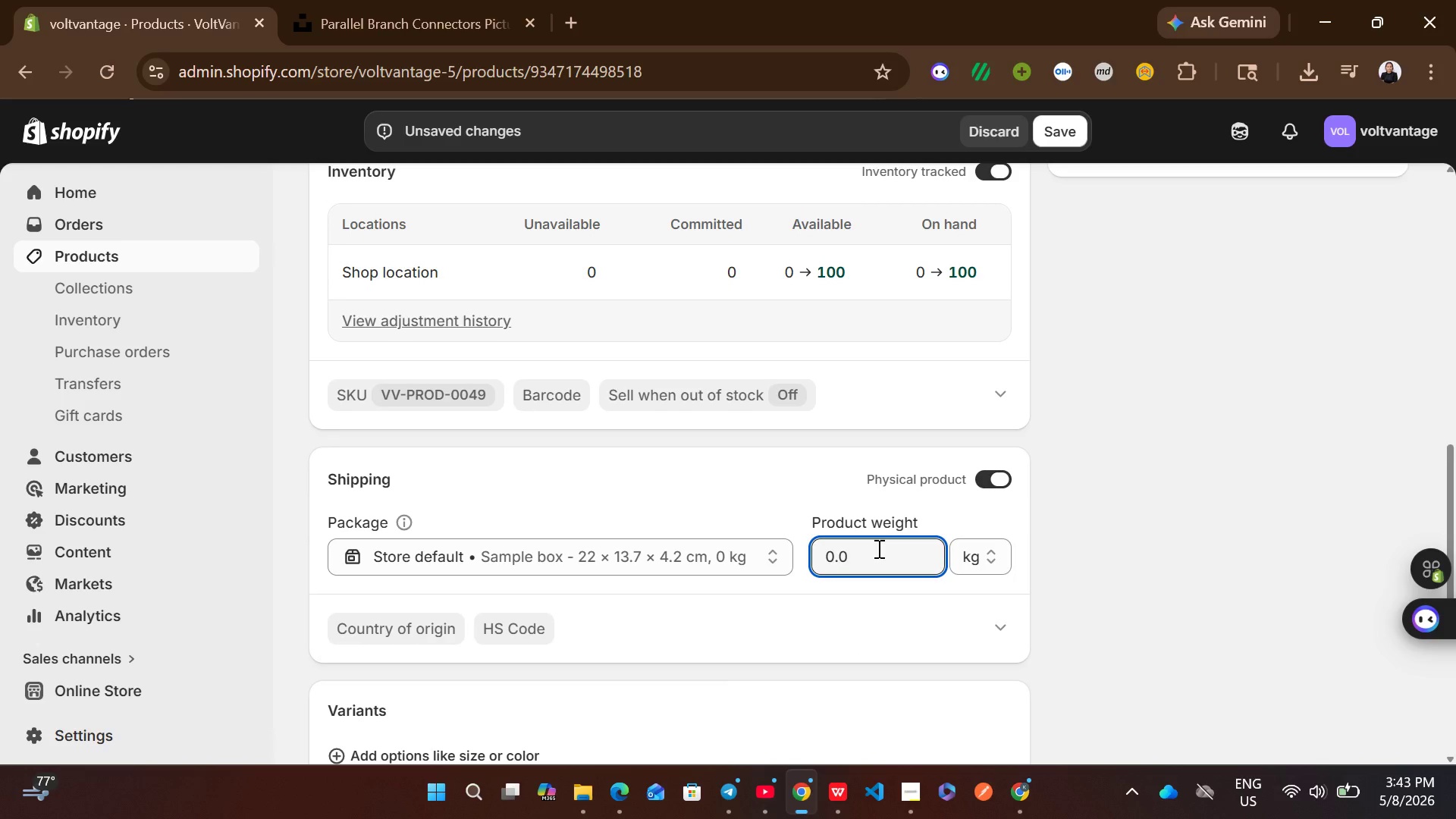 
key(Control+A)
 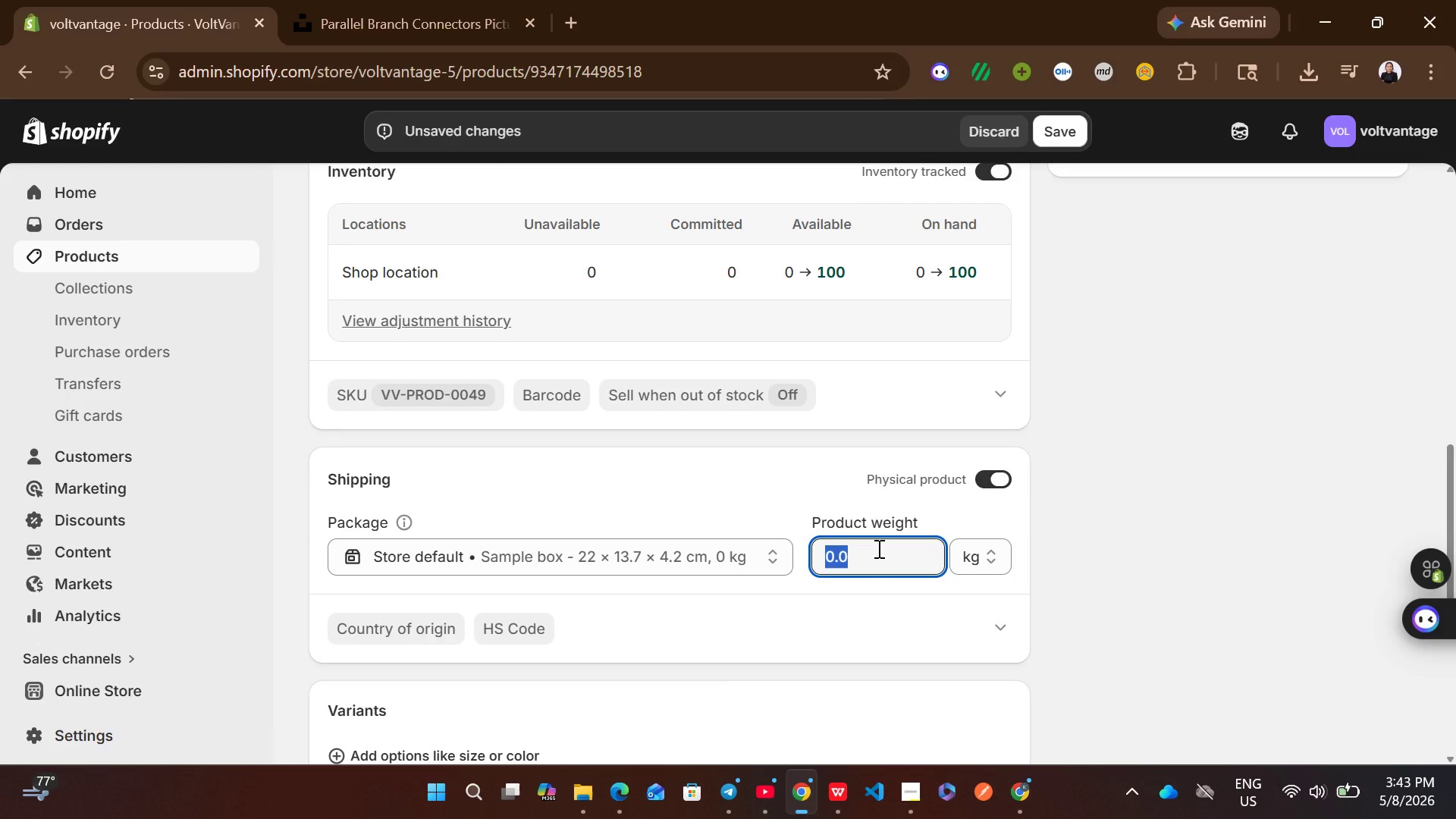 
type(1)
key(Backspace)
type(24300)
 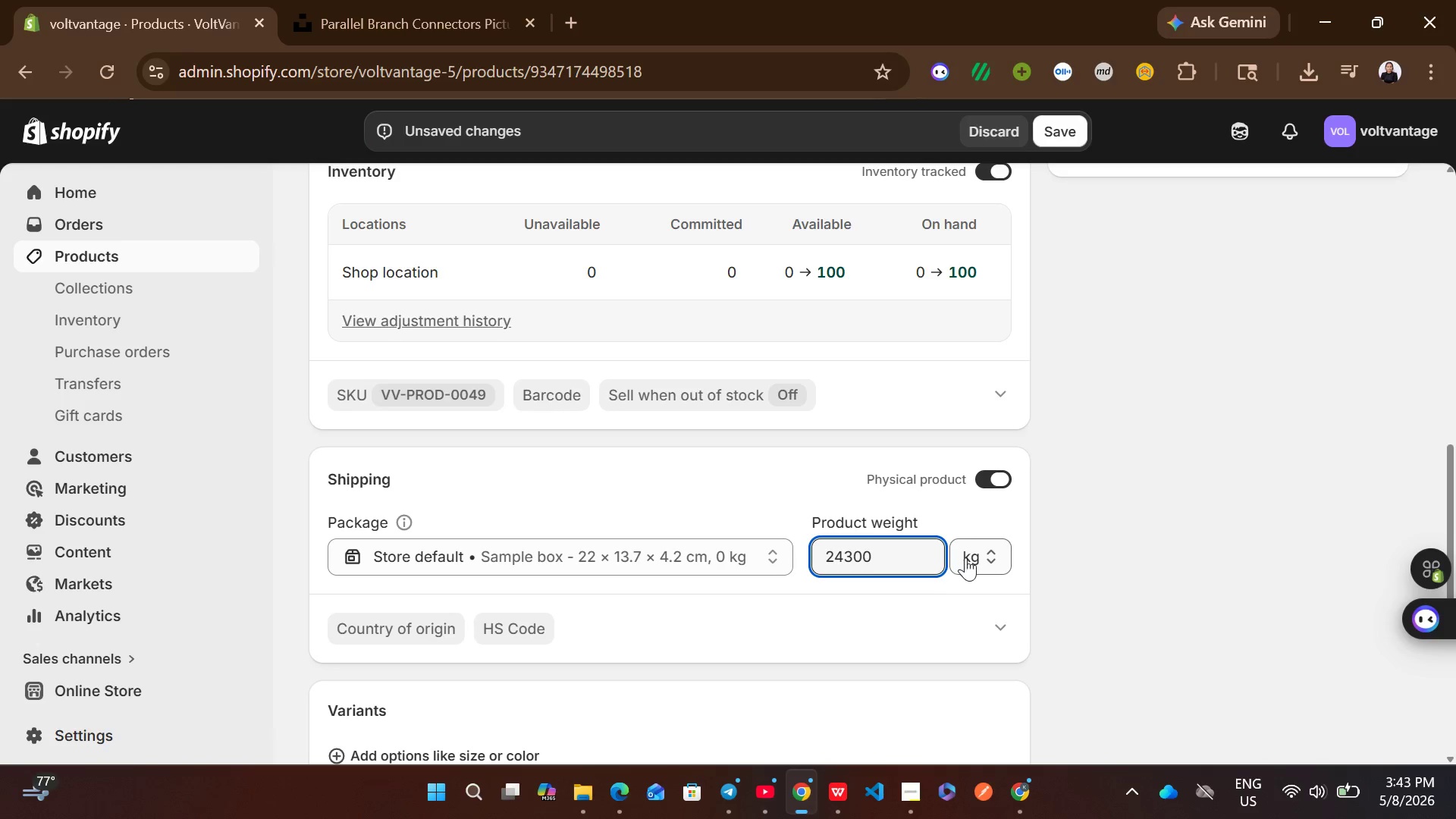 
left_click([965, 557])
 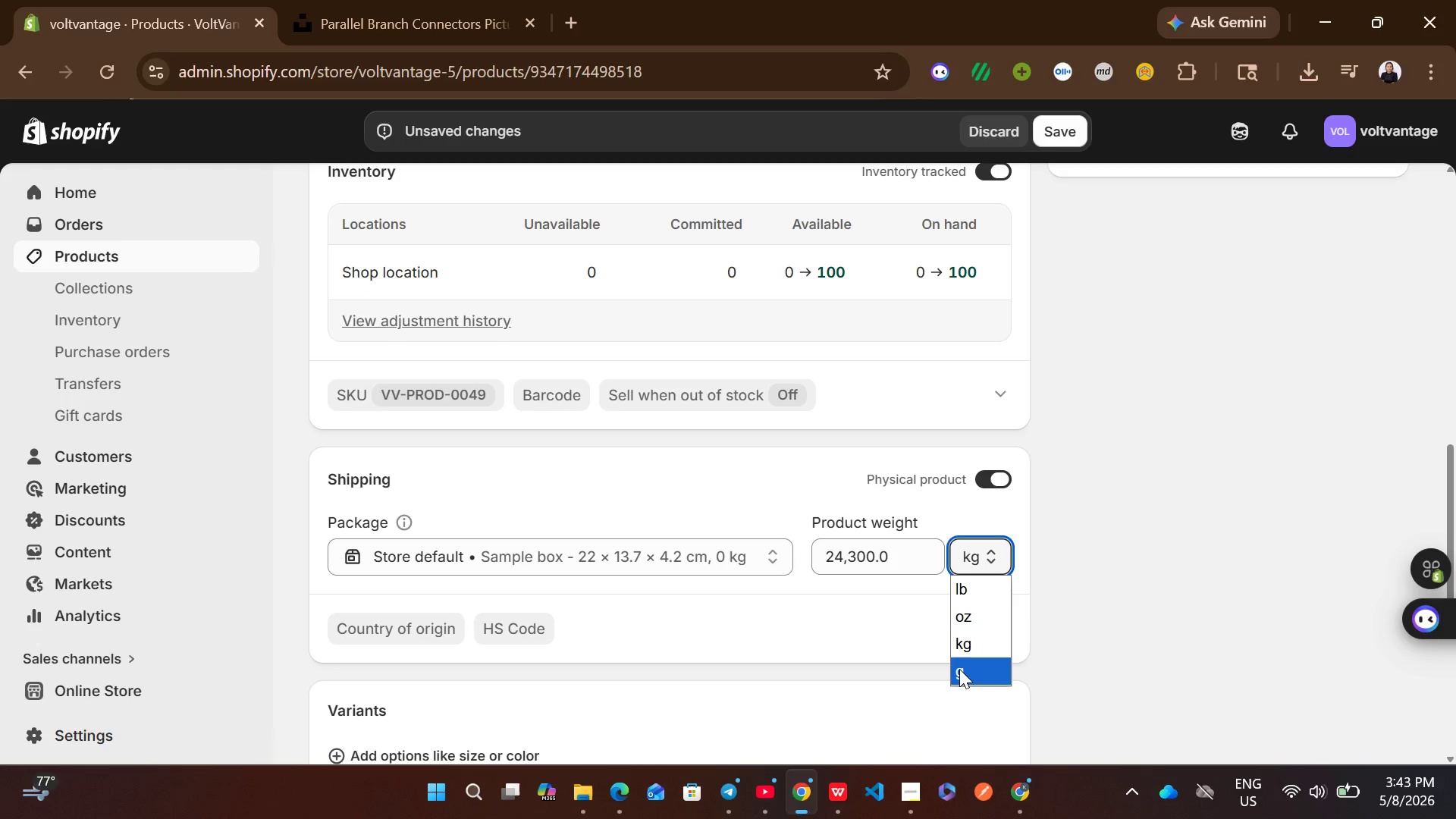 
left_click([959, 670])
 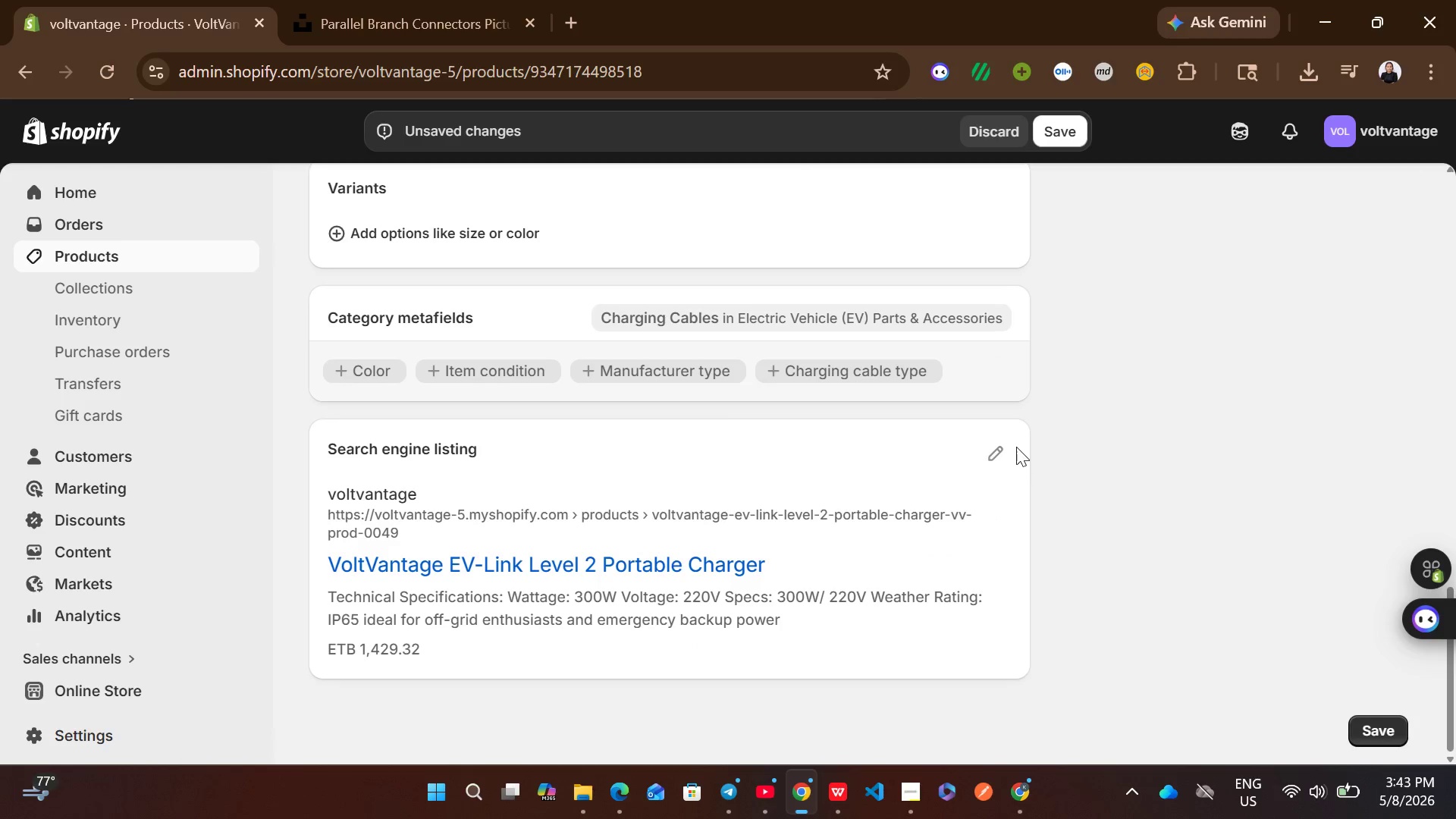 
left_click([1006, 447])
 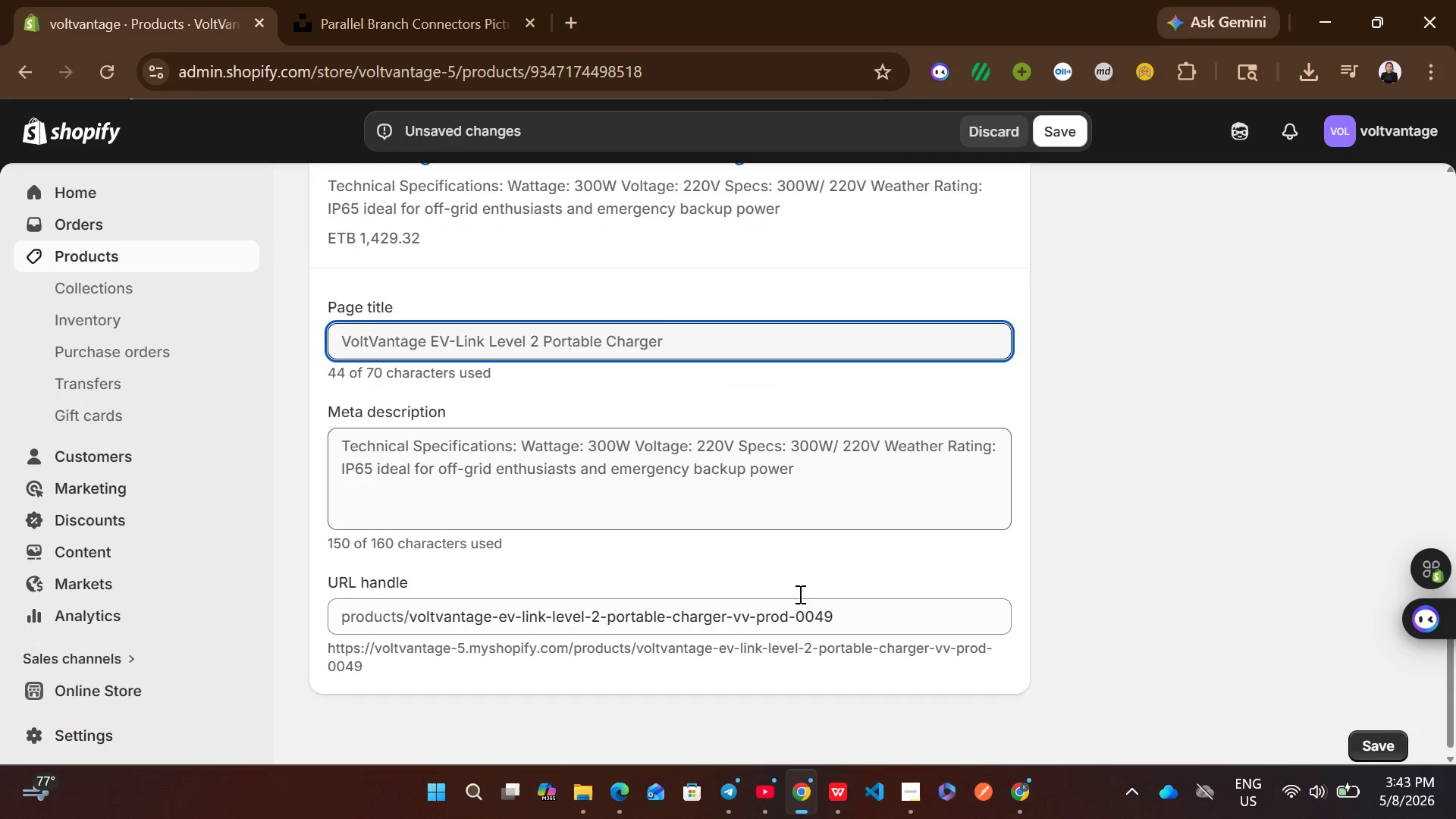 
left_click([745, 471])
 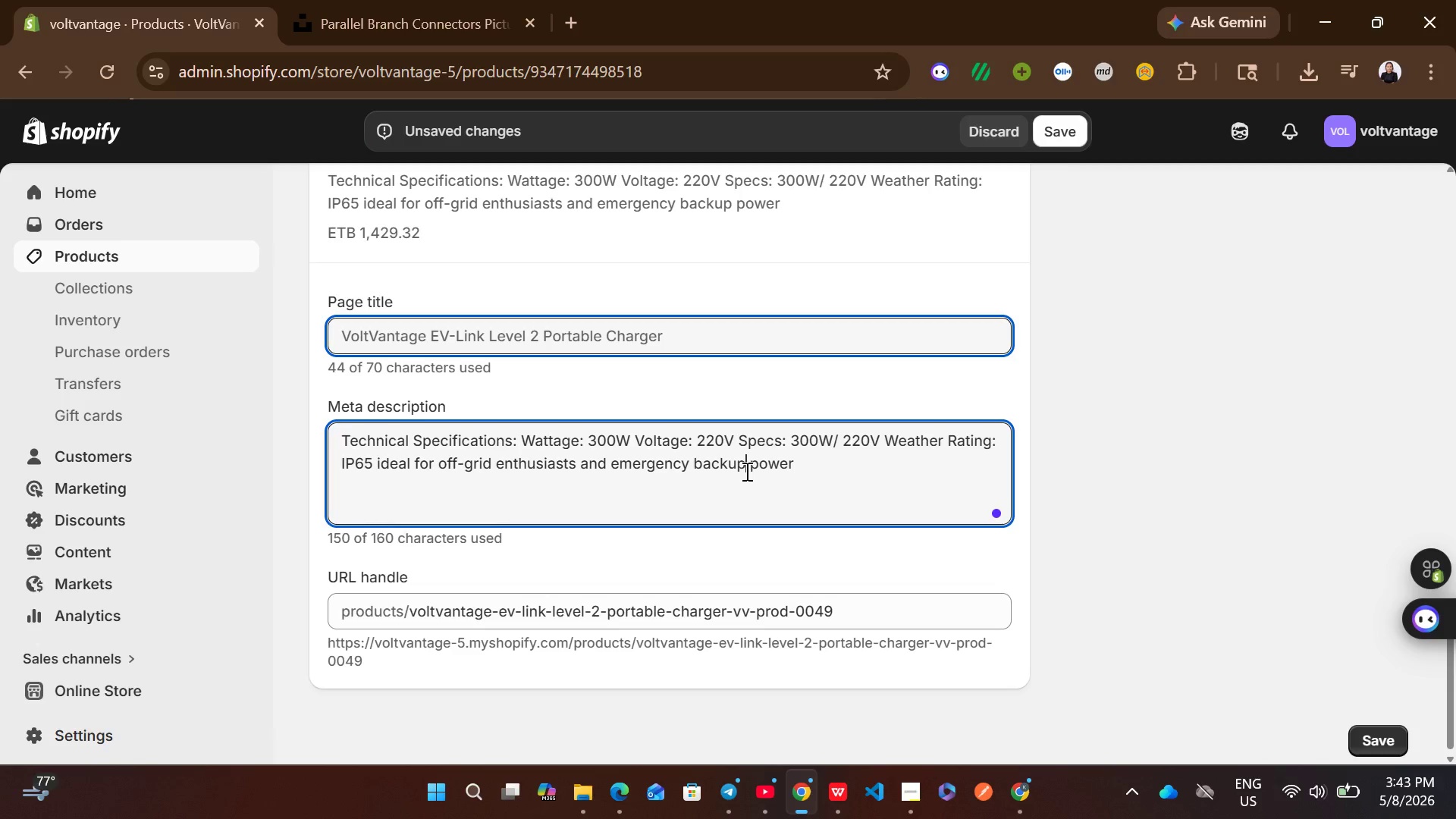 
wait(8.25)
 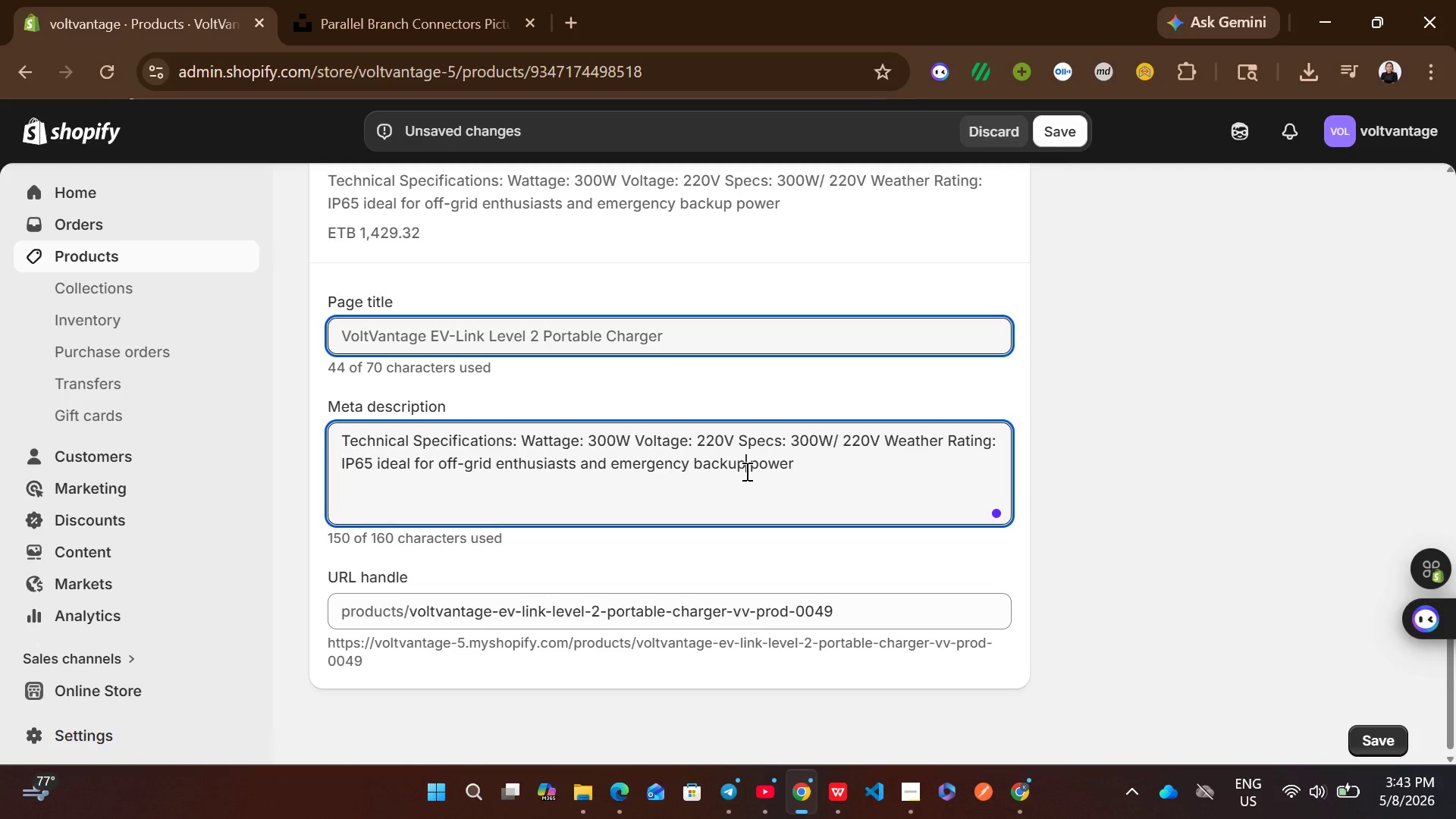 
hold_key(key=ShiftLeft, duration=0.33)
 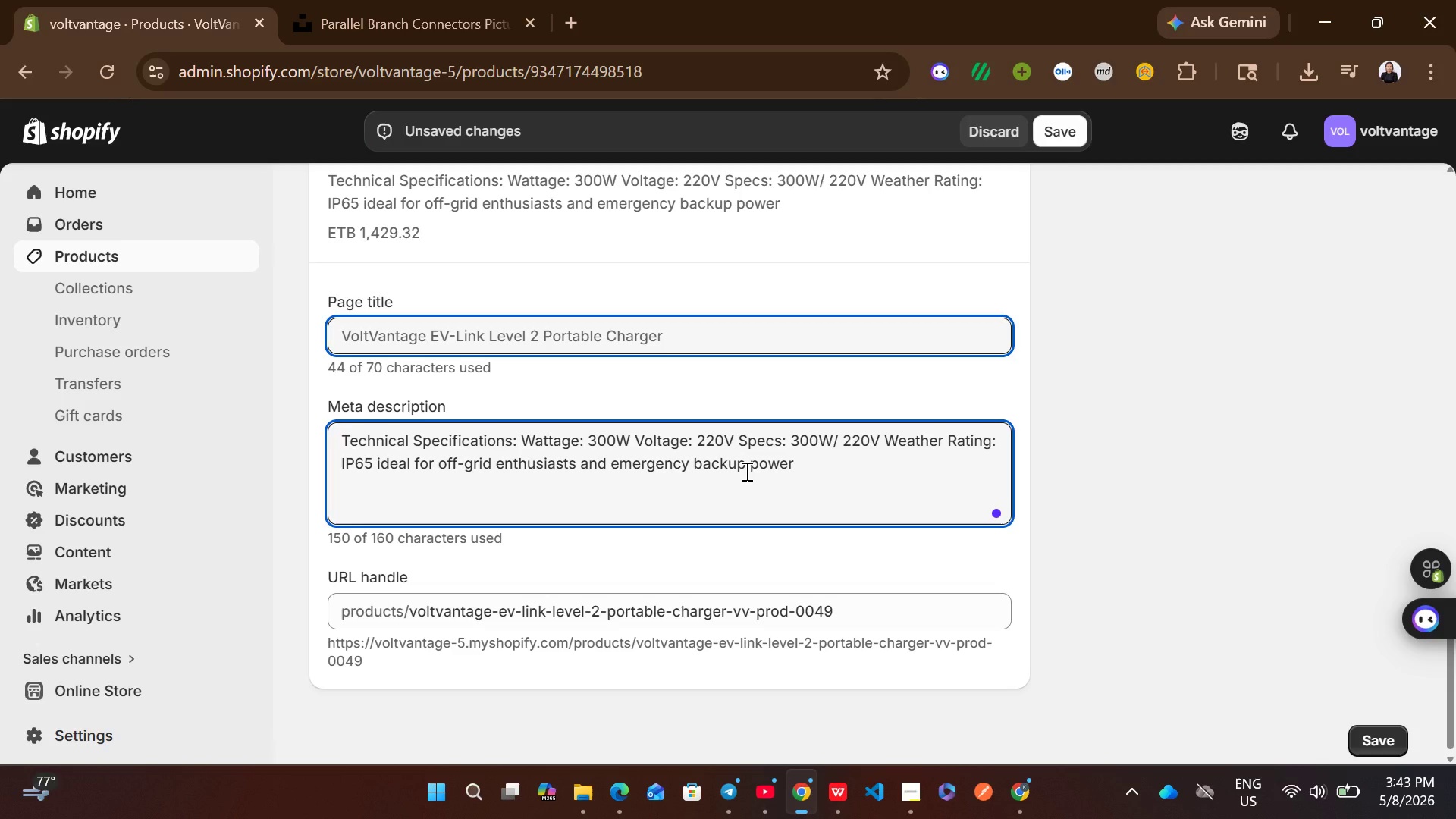 
key(Control+ControlLeft)
 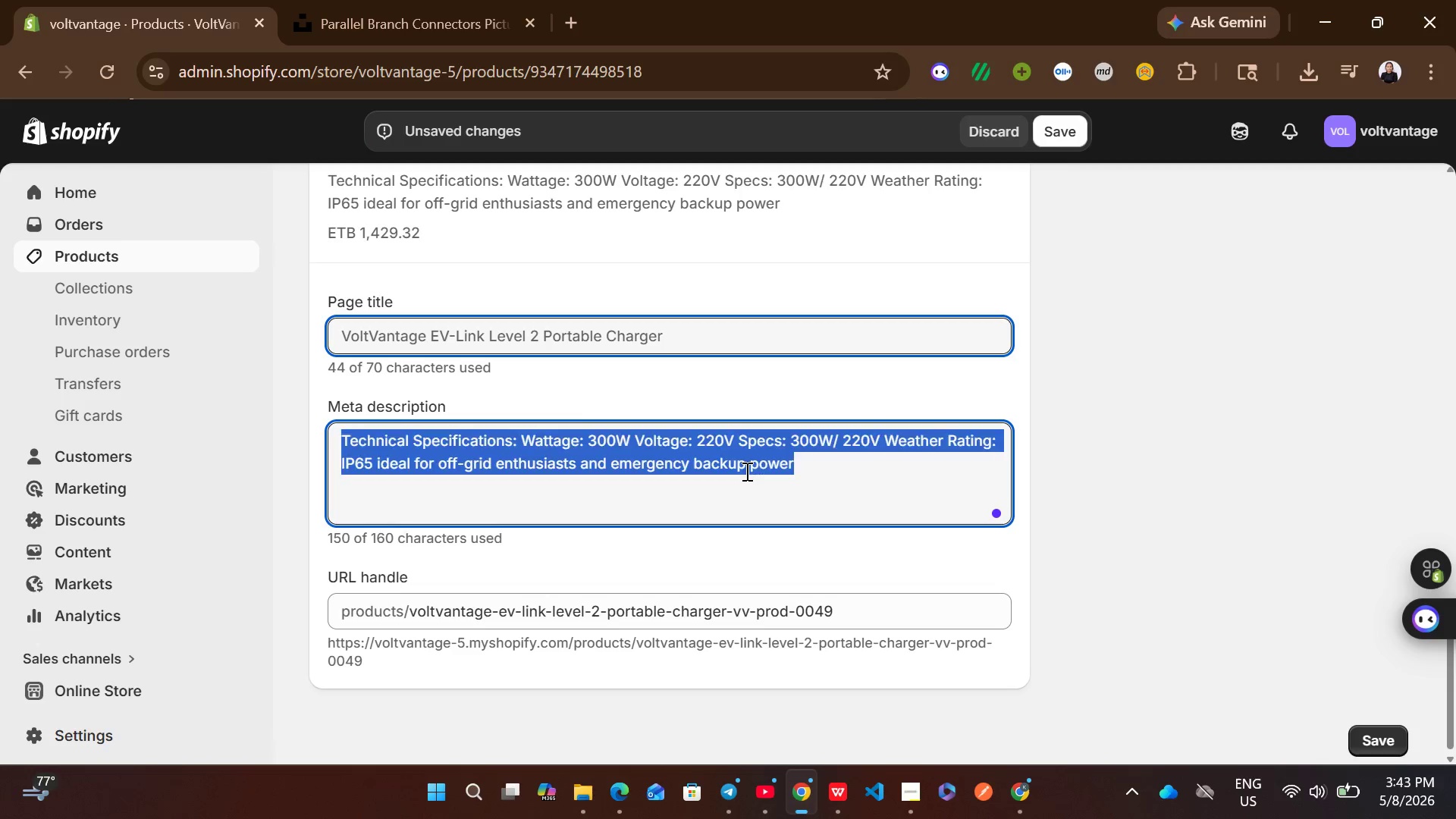 
key(Control+A)
 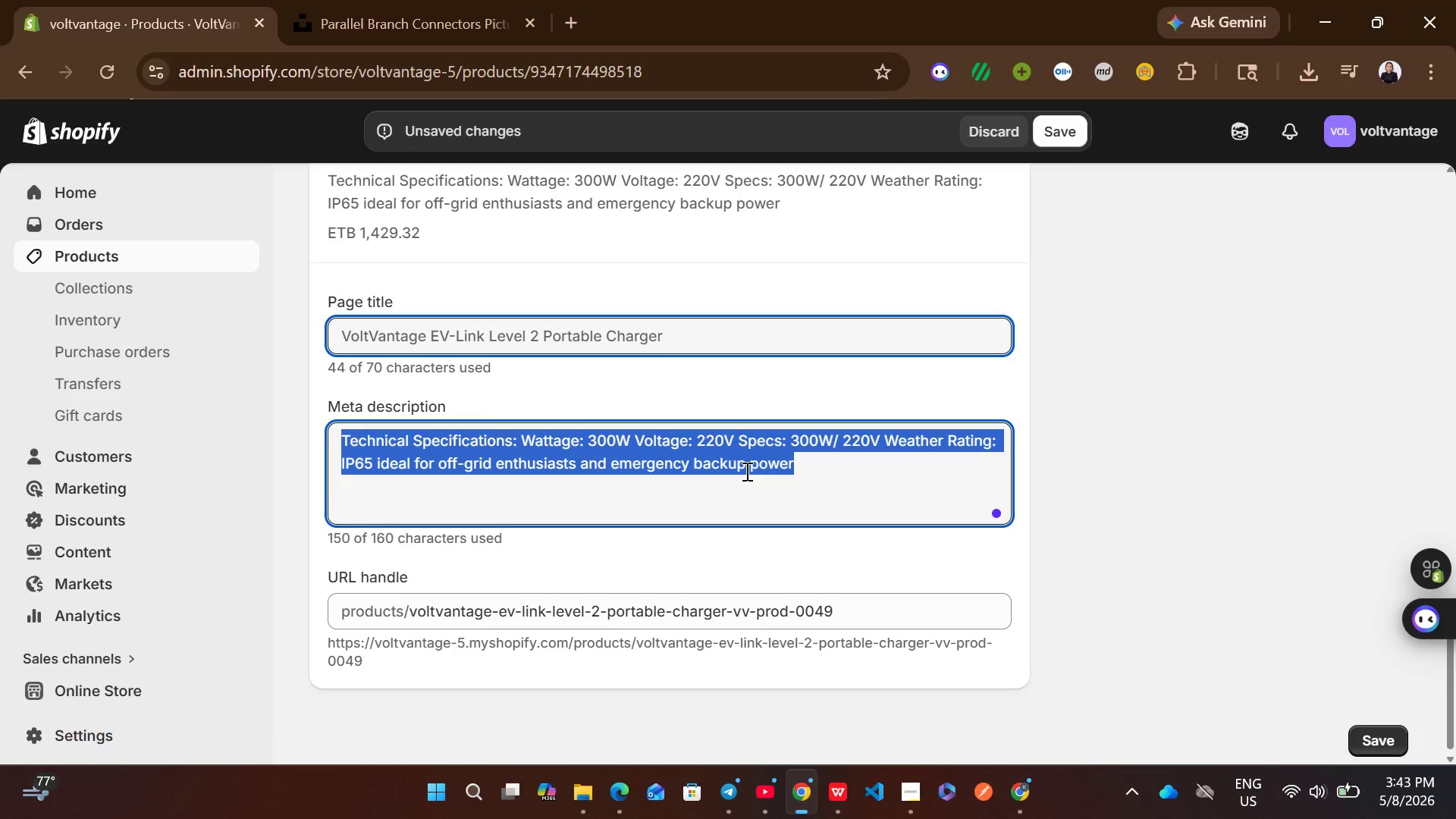 
type(Buy the VoltVantage EV-Link Level 2 Poe)
key(Backspace)
type(rtable Charger. 300W capacity with )
 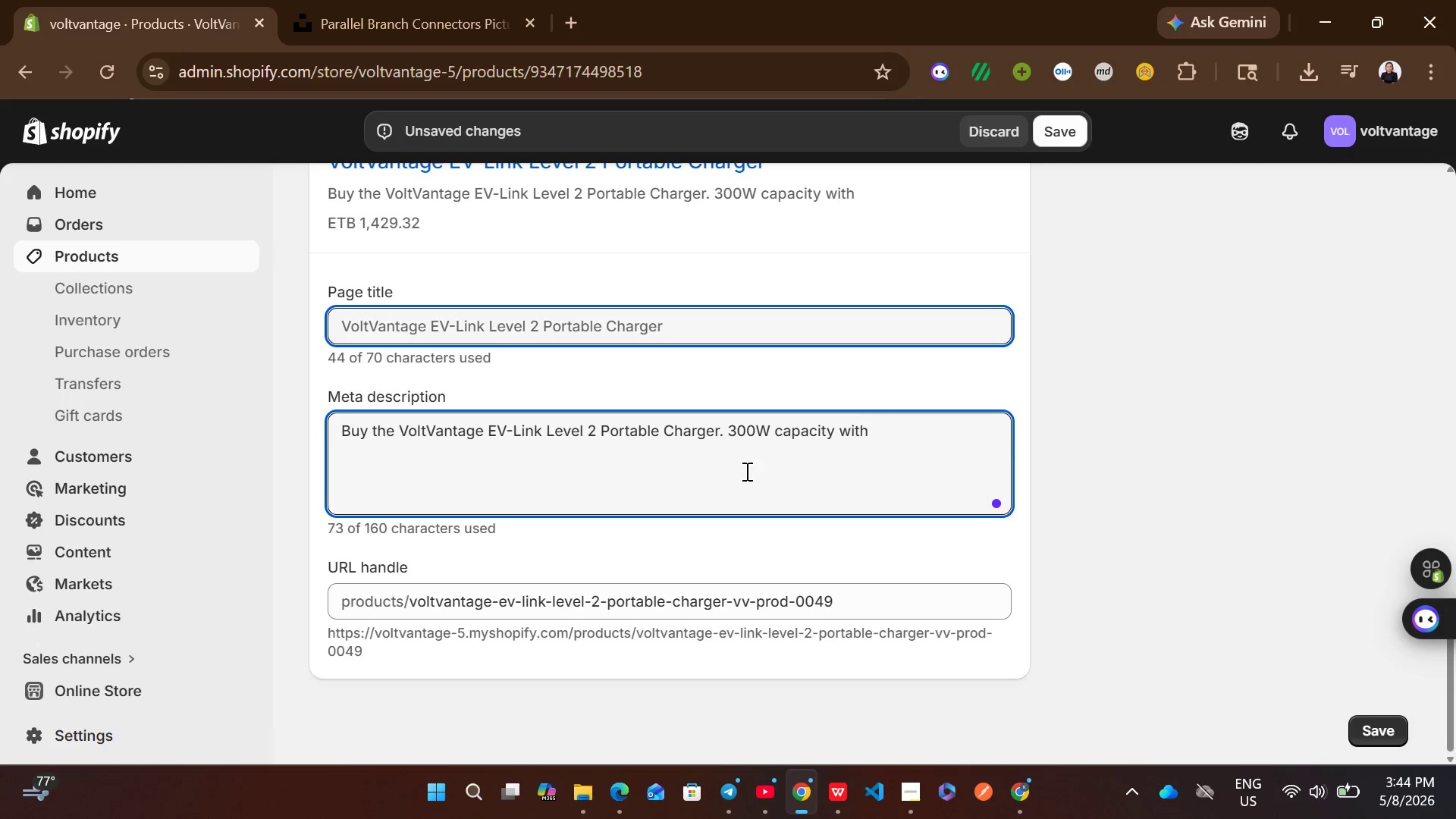 
type(IP65 ratio)
key(Backspace)
type(ng )
key(Backspace)
type(. Perfect for life emergency EV backup, and off-grid power.)
 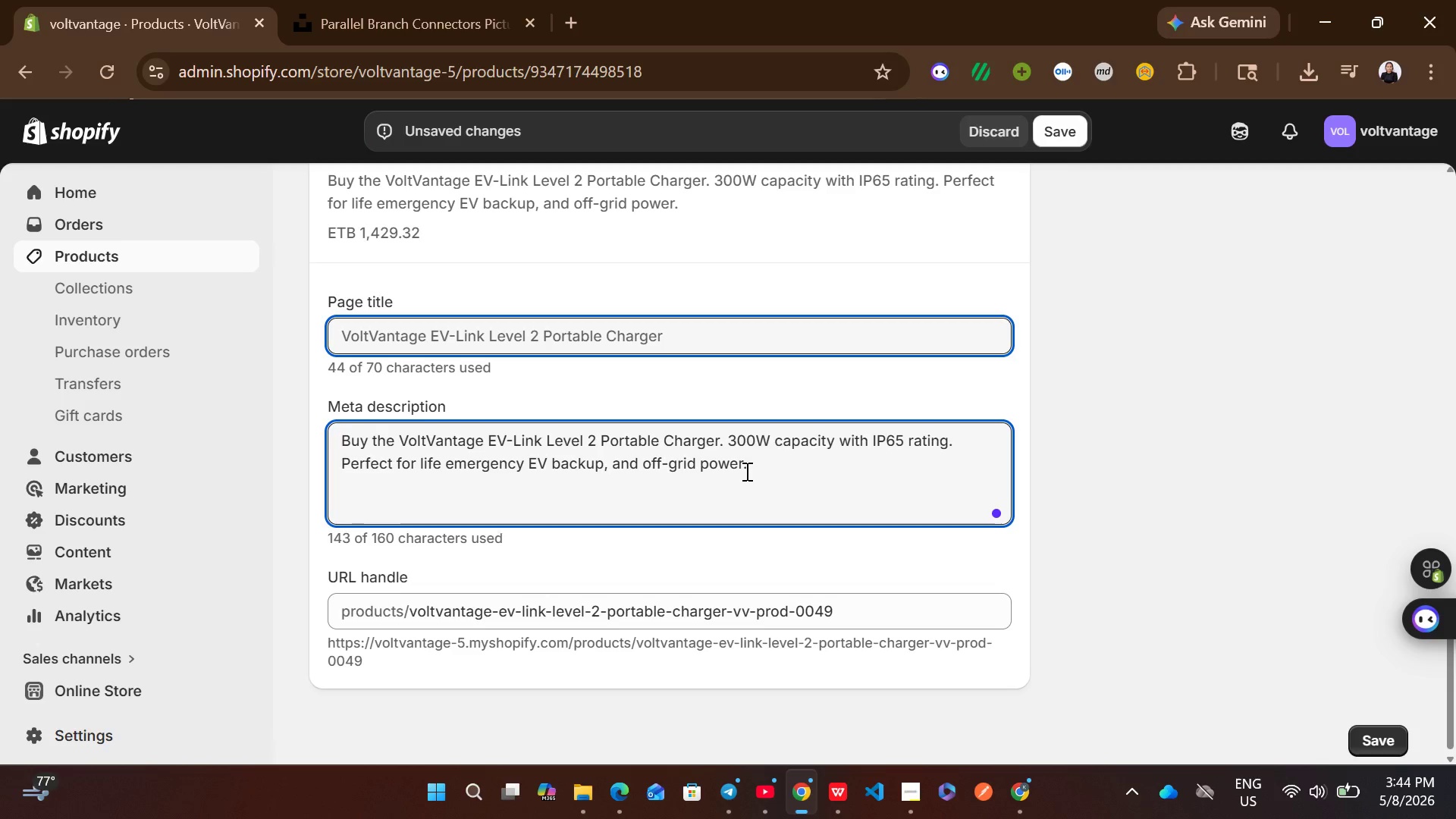 
wait(6.33)
 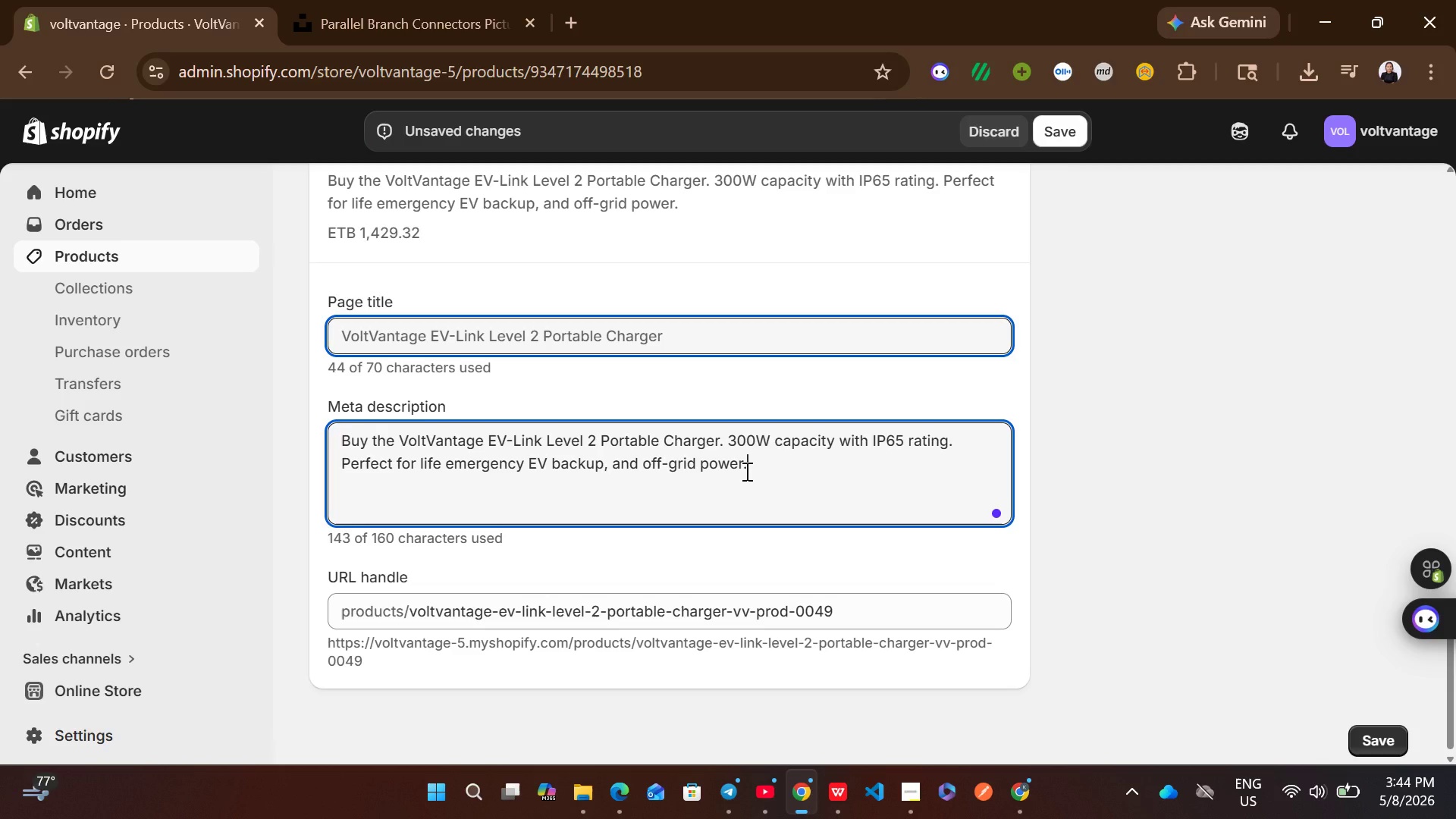 
left_click([698, 232])
 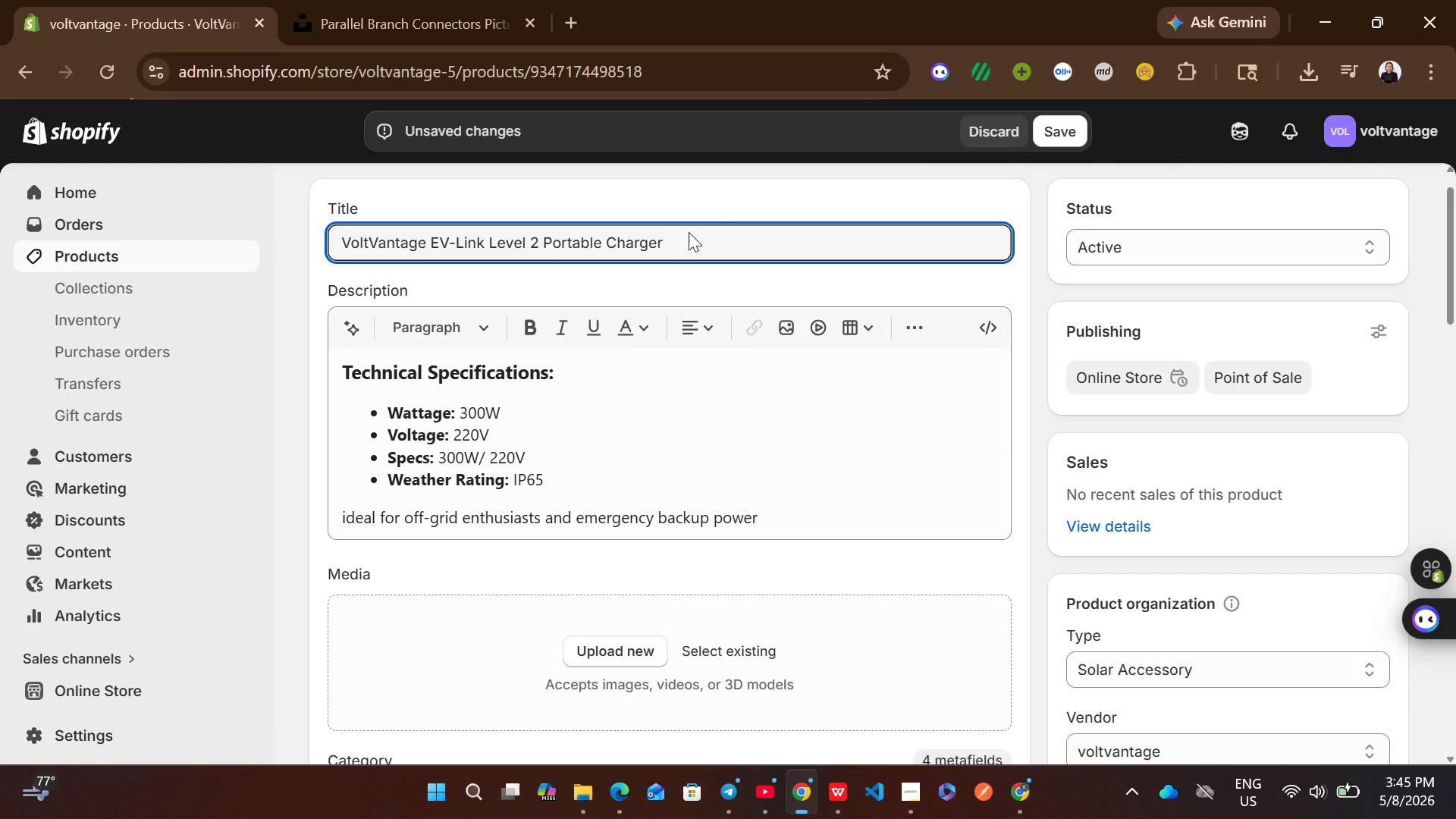 
left_click_drag(start_coordinate=[689, 232], to_coordinate=[431, 224])
 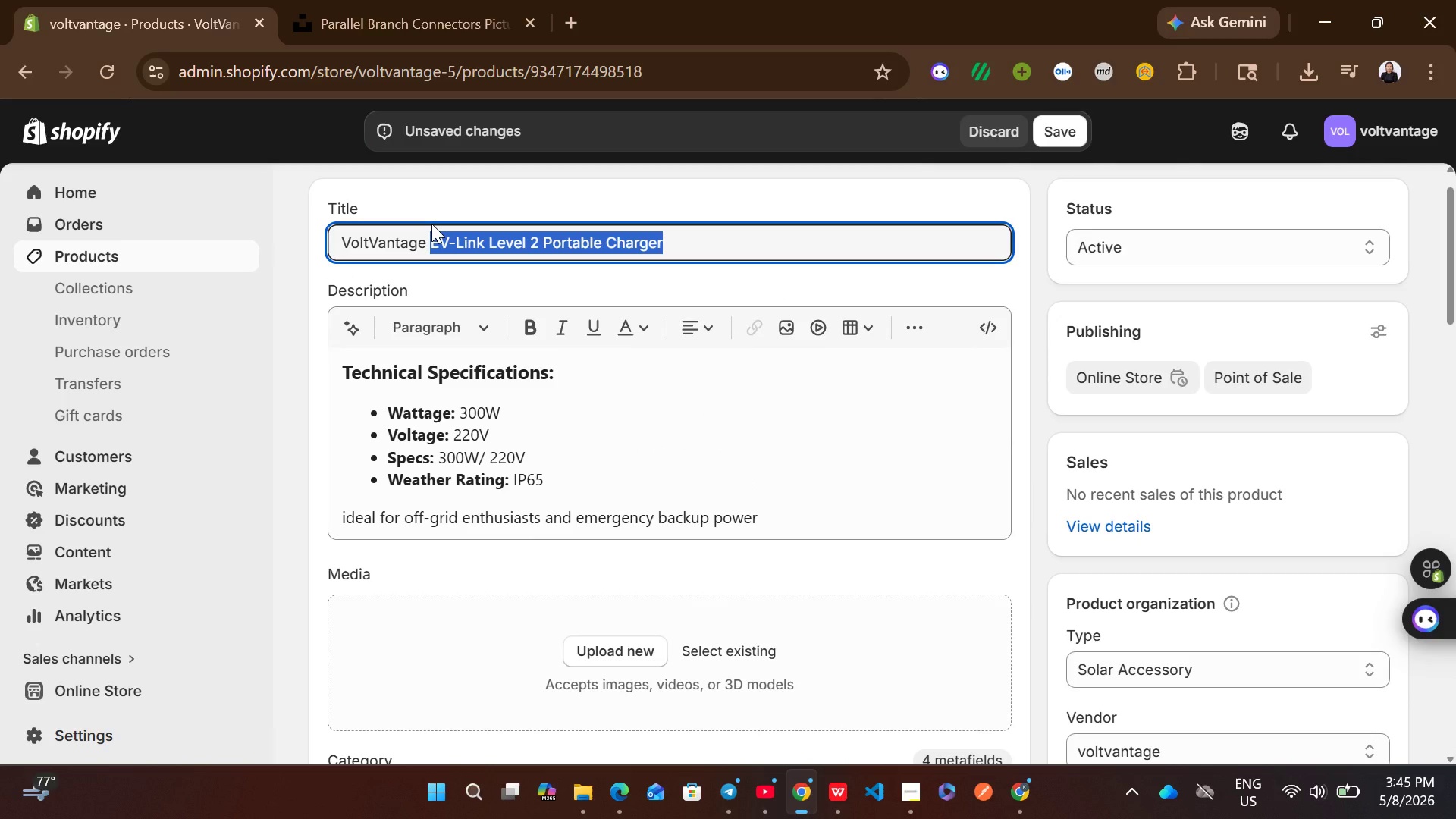 
key(Control+C)
 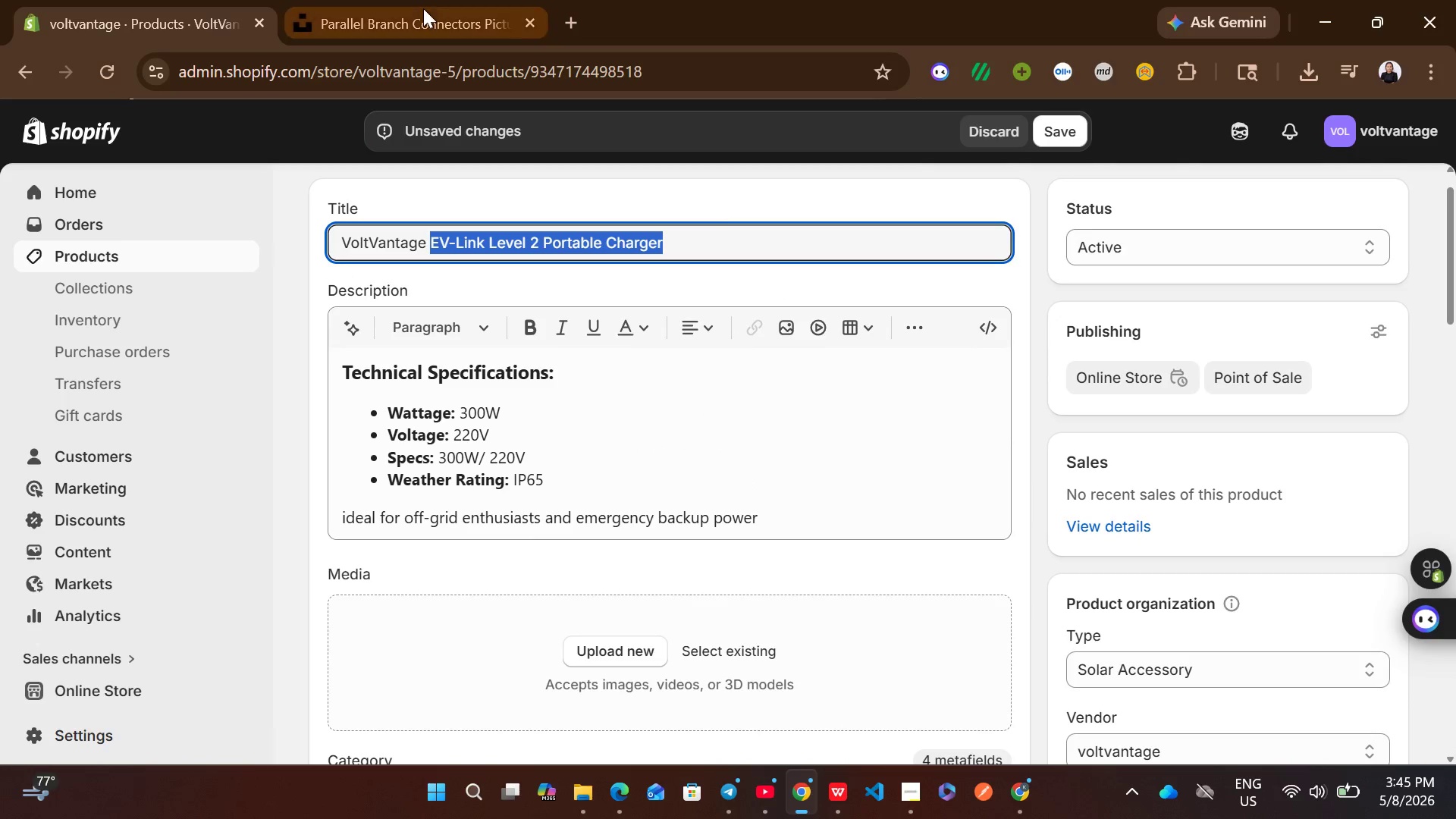 
left_click([423, 8])
 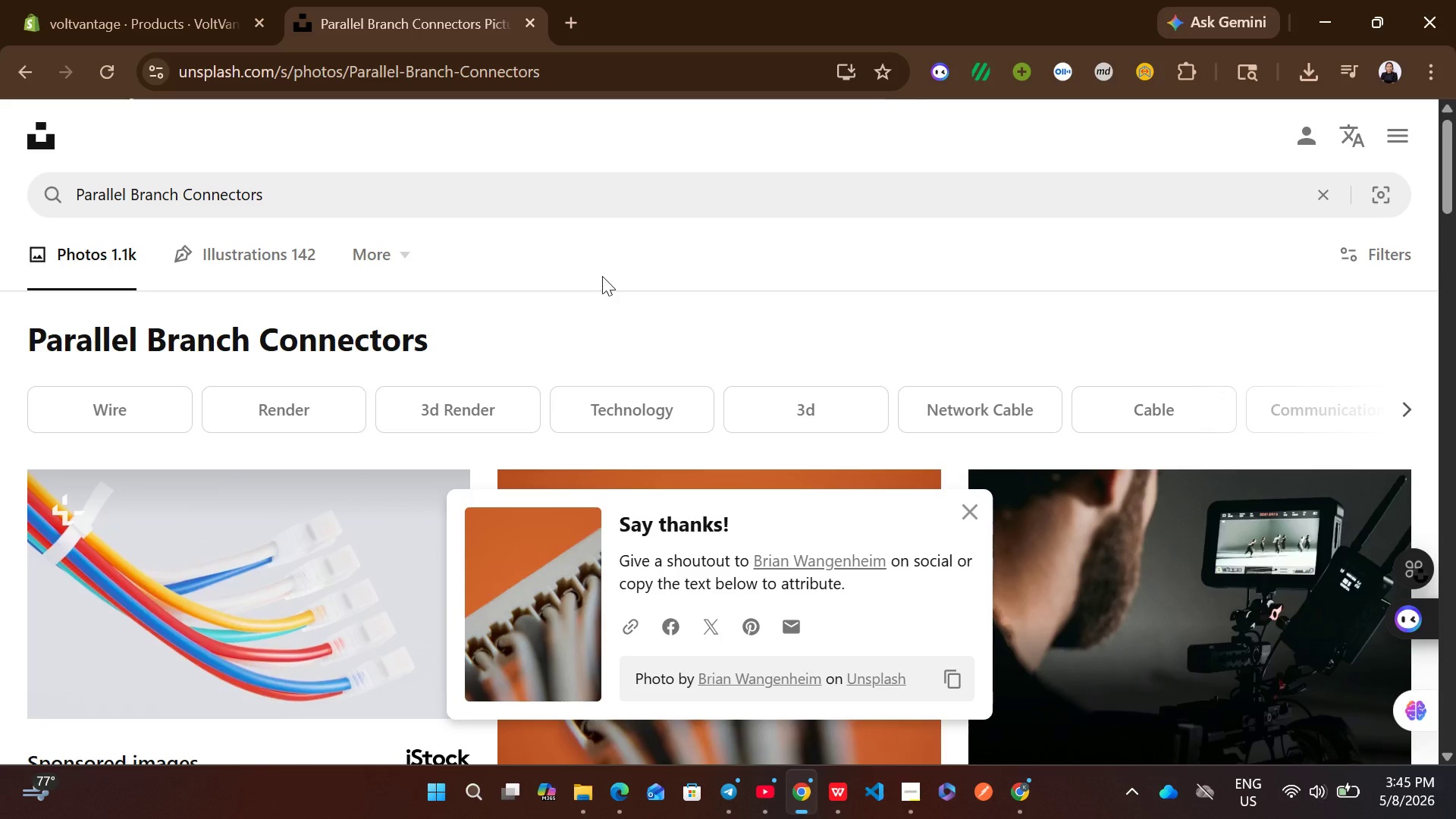 
left_click([531, 197])
 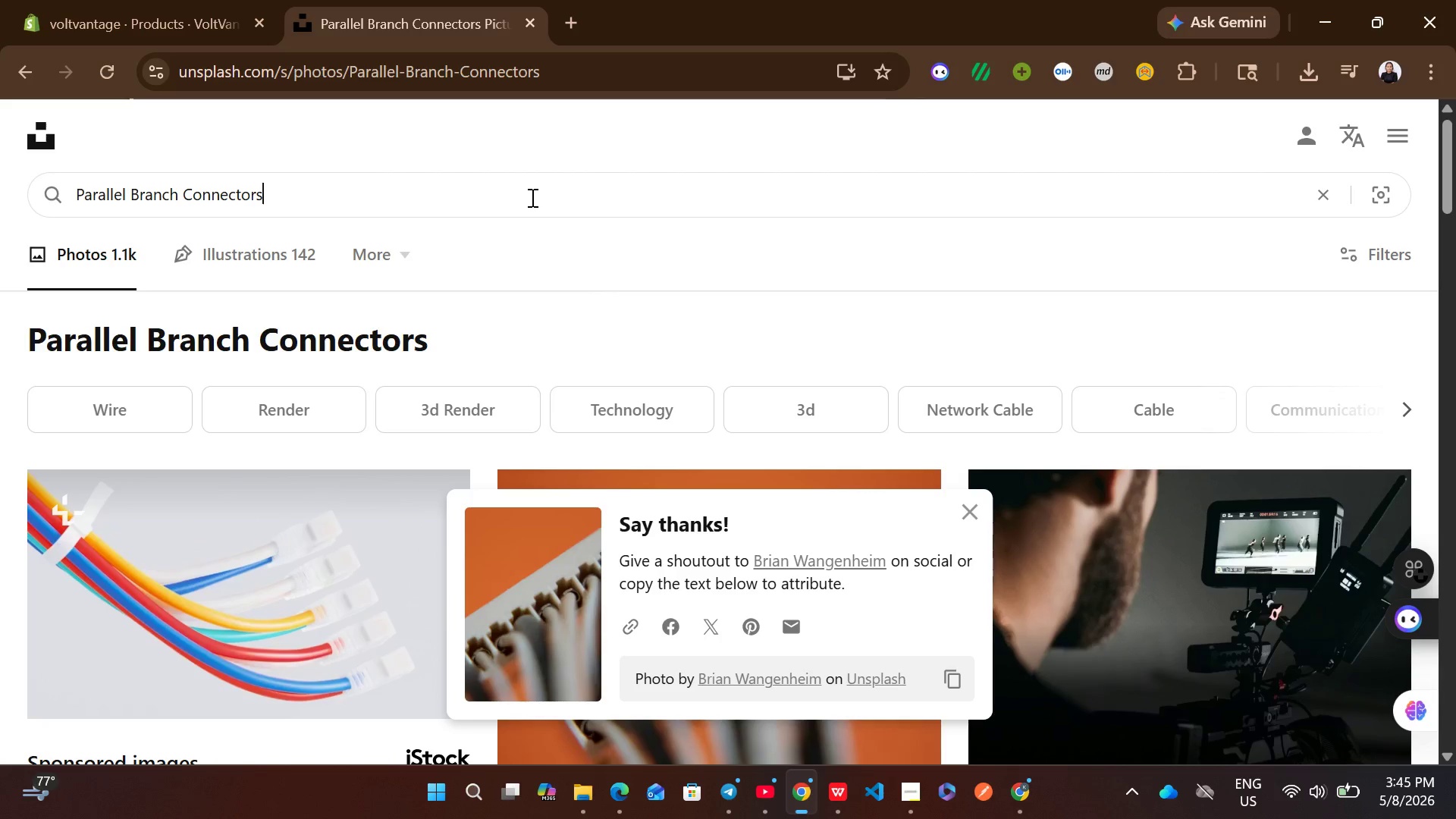 
key(Control+A)
 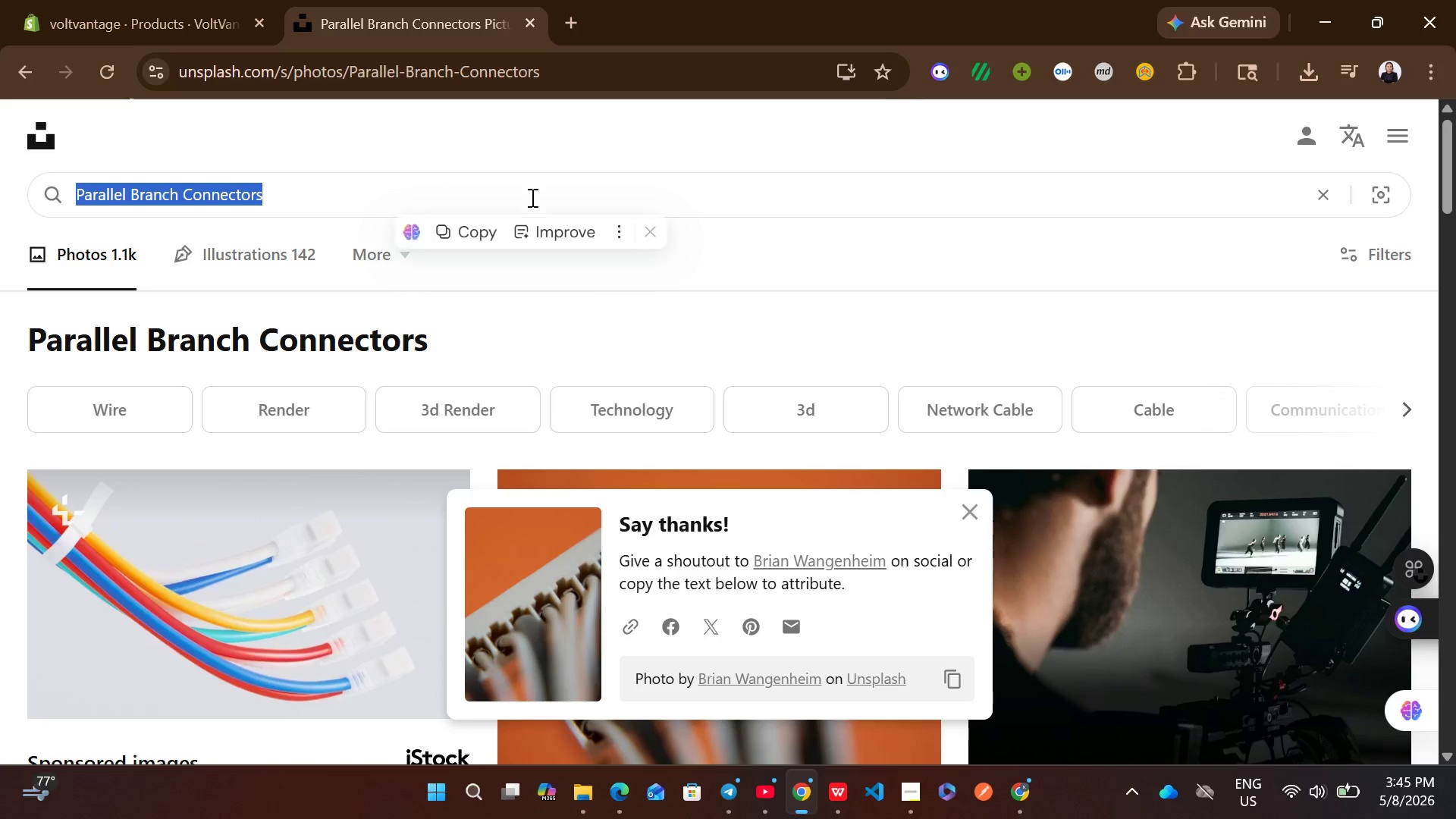 
key(Control+ControlLeft)
 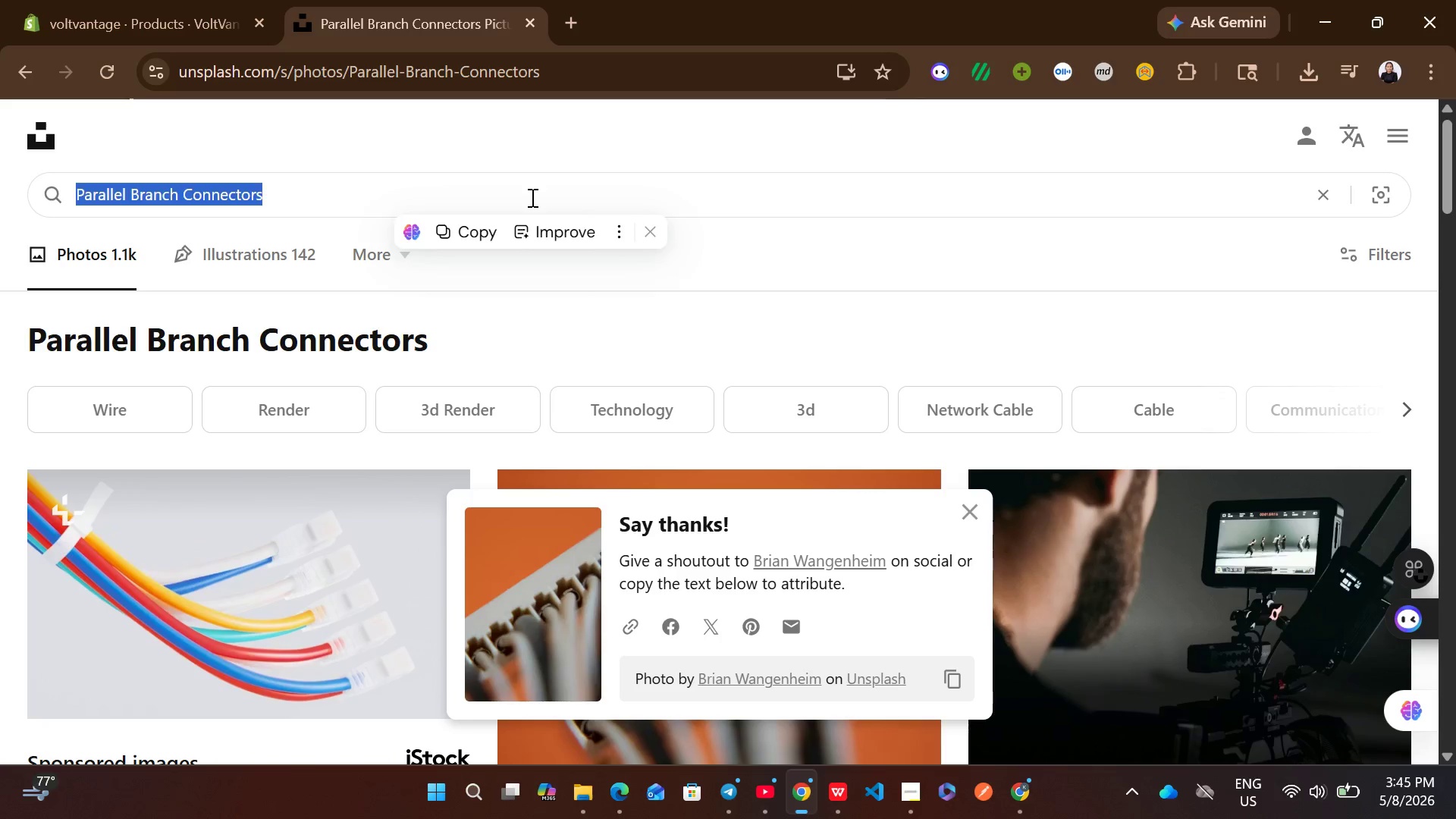 
key(Control+V)
 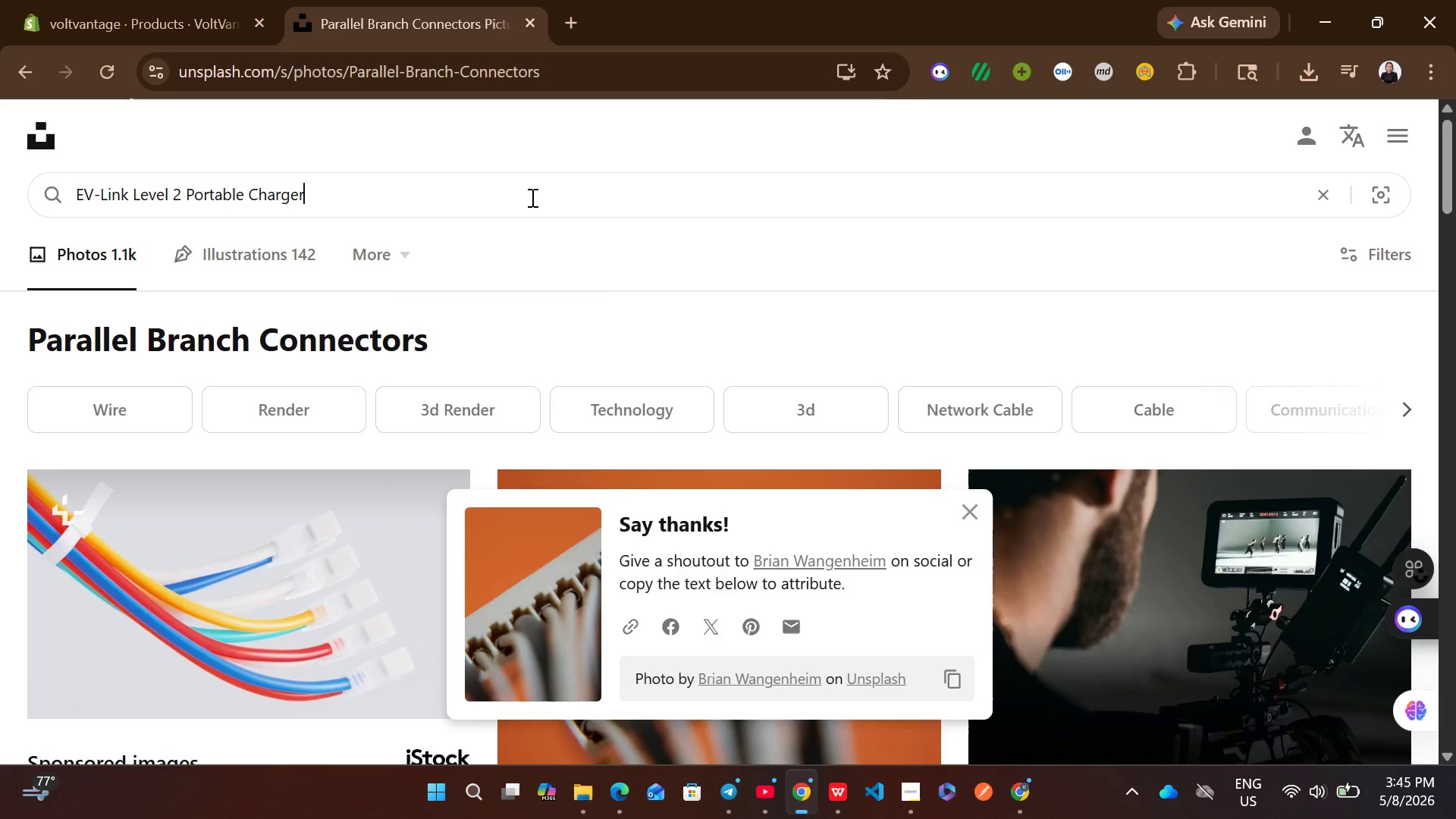 
key(Enter)
 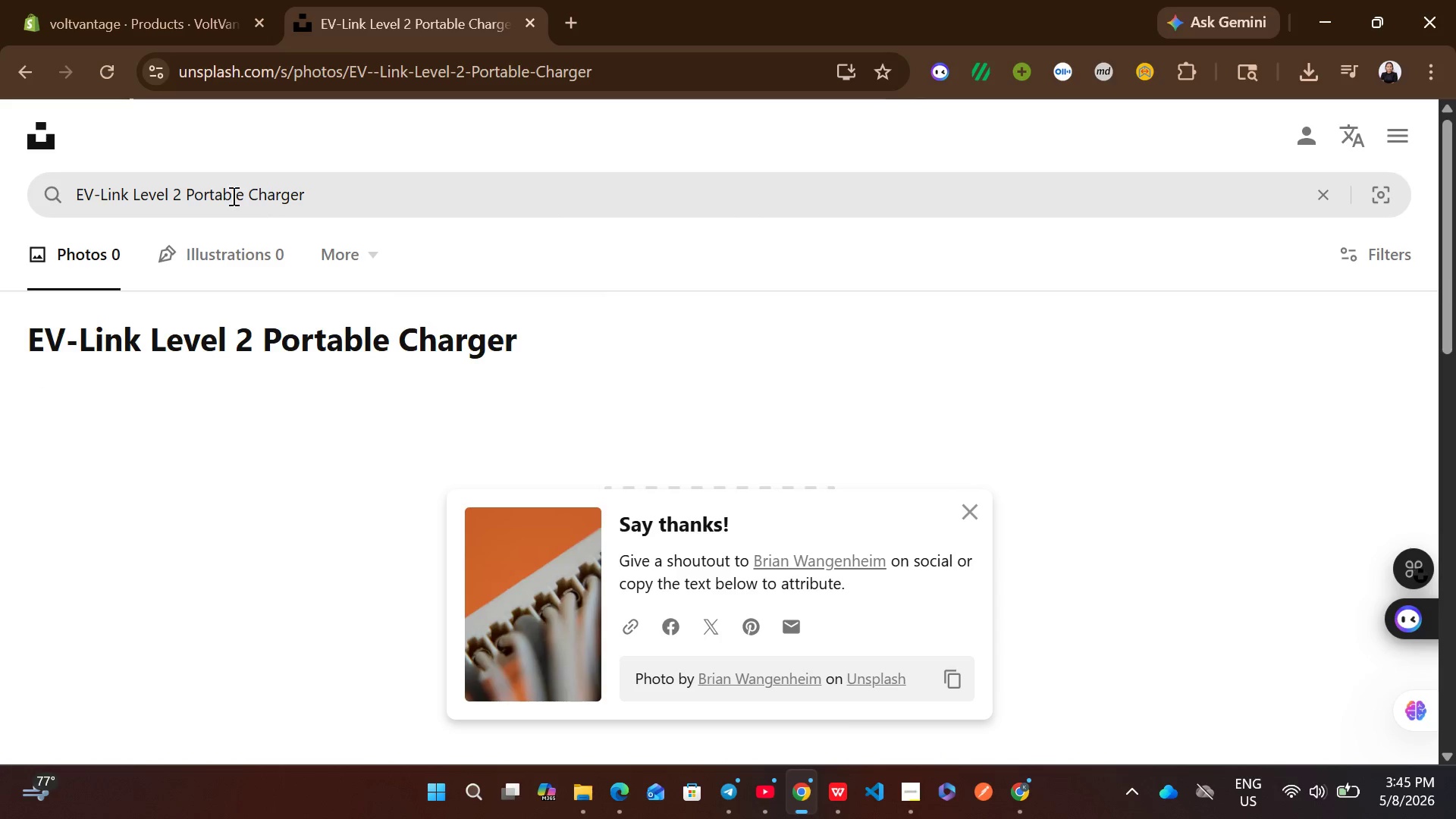 
left_click_drag(start_coordinate=[189, 186], to_coordinate=[52, 184])
 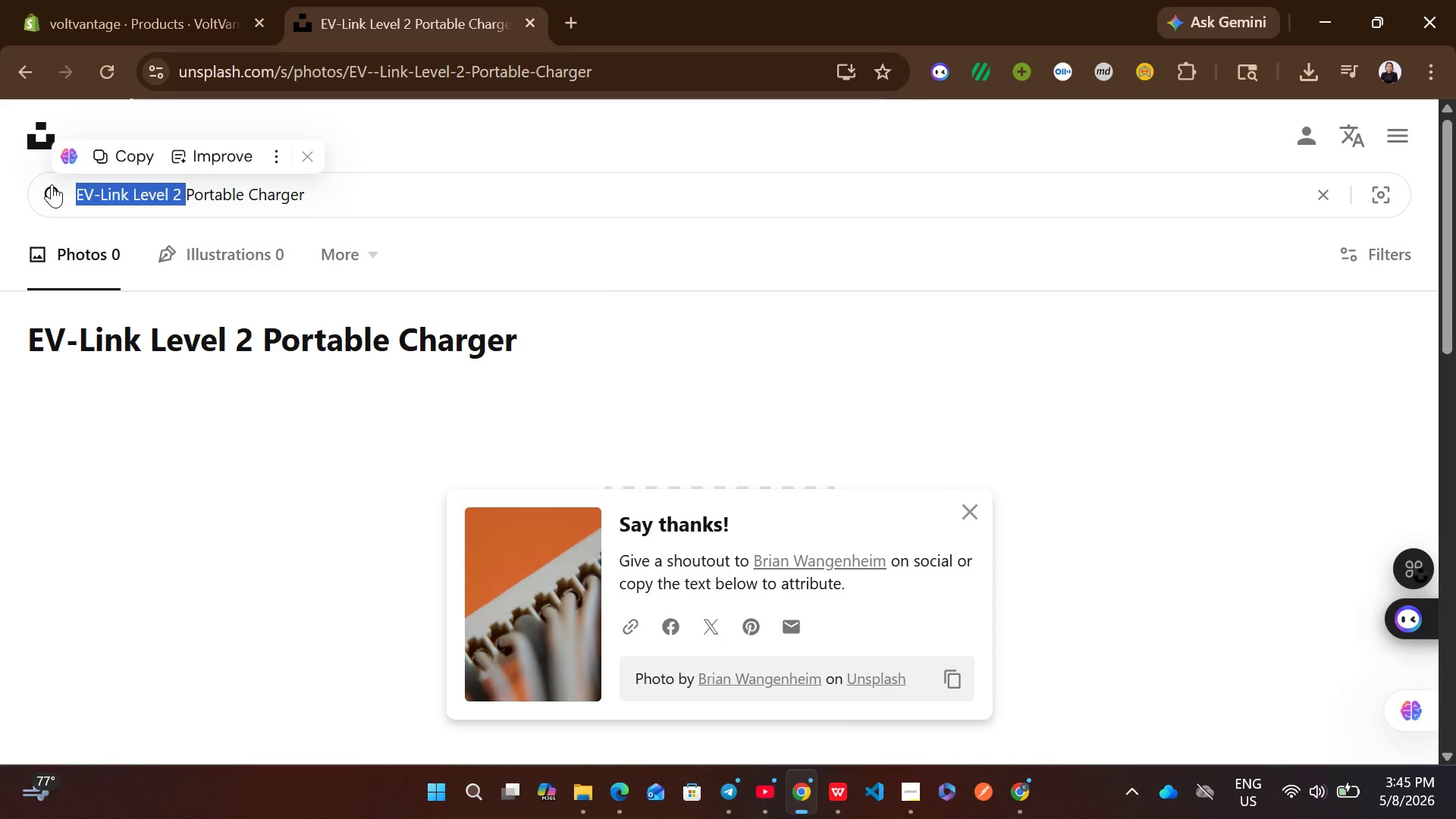 
key(Backspace)
 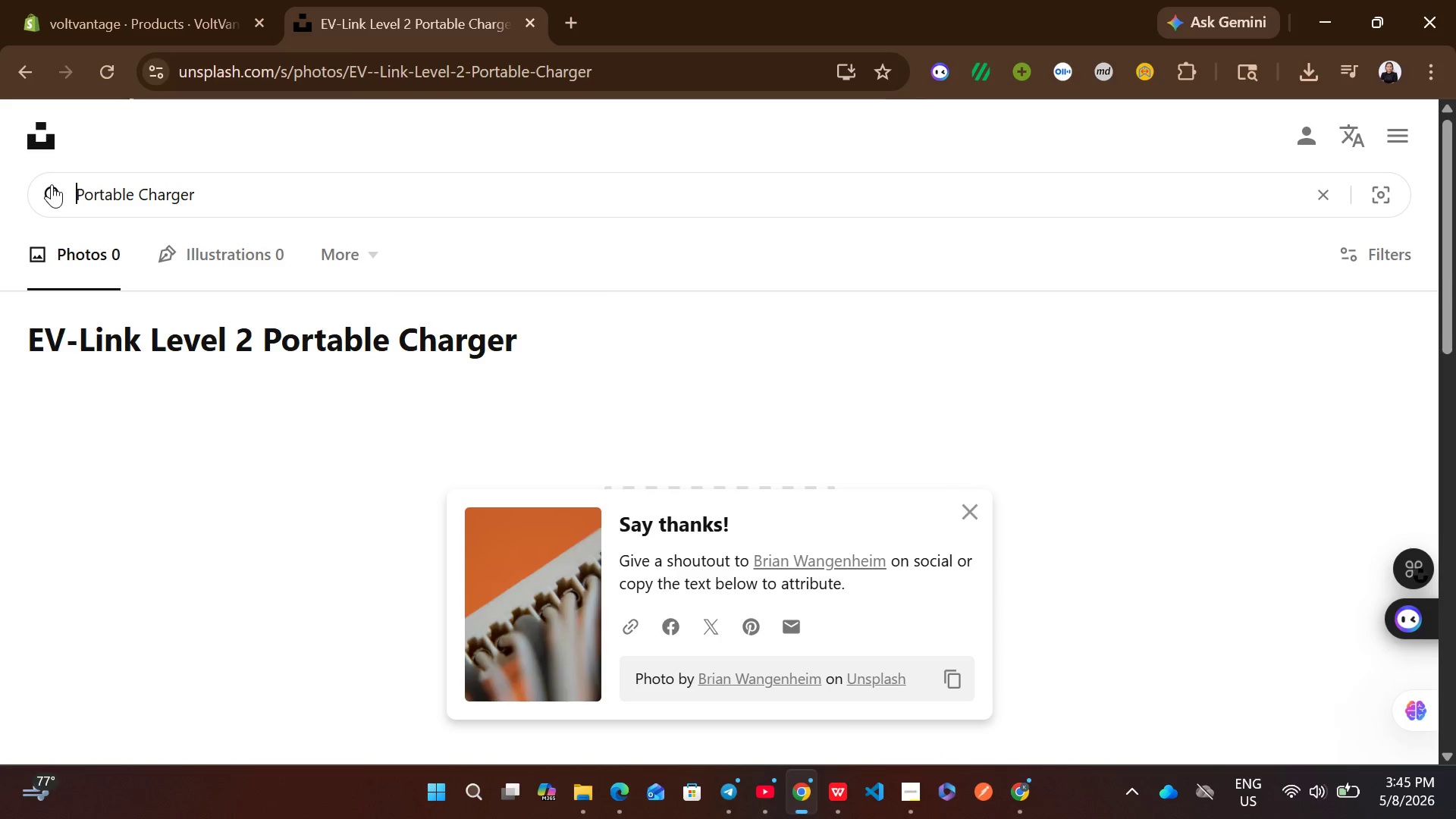 
key(Enter)
 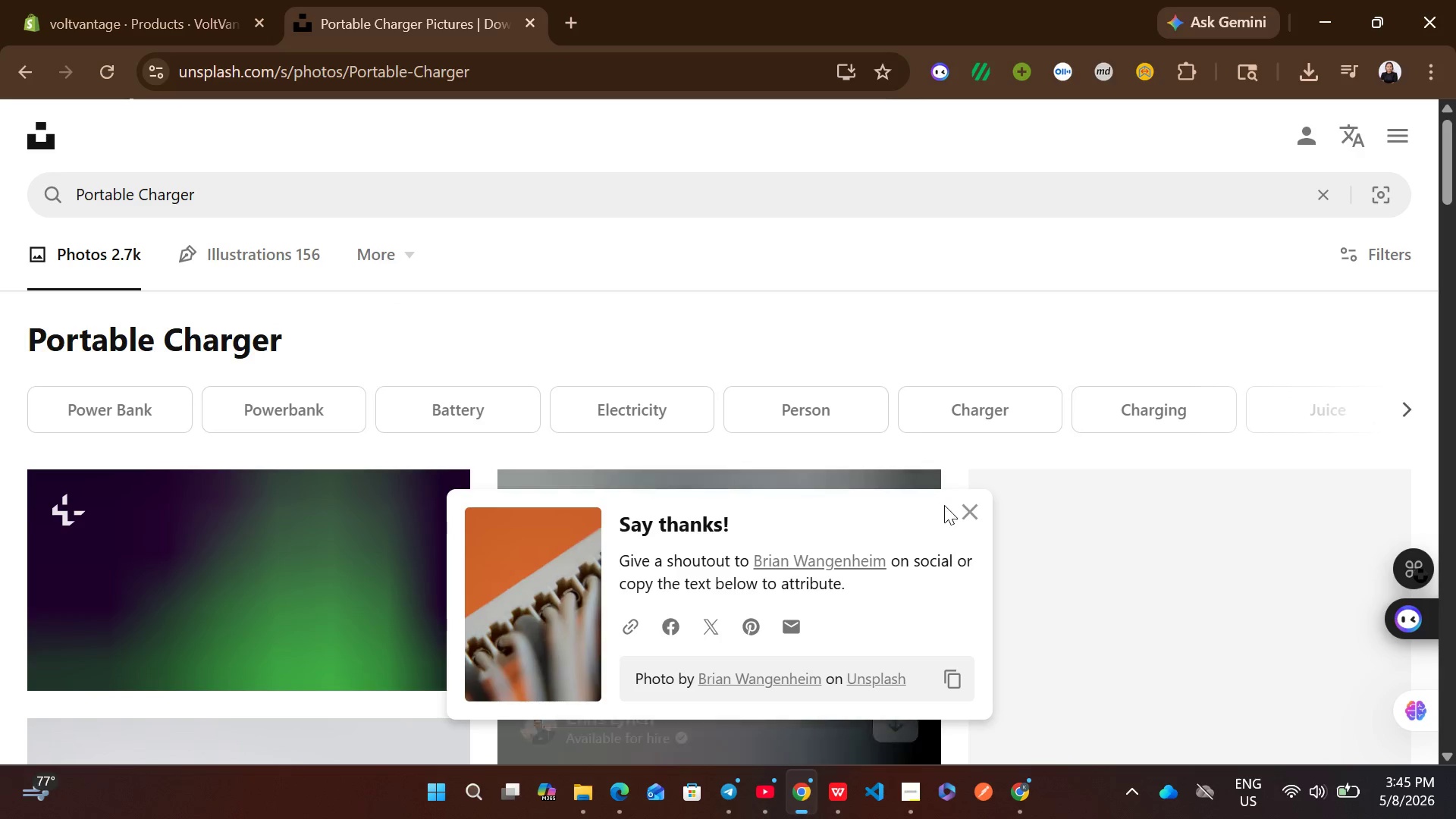 
left_click([967, 514])
 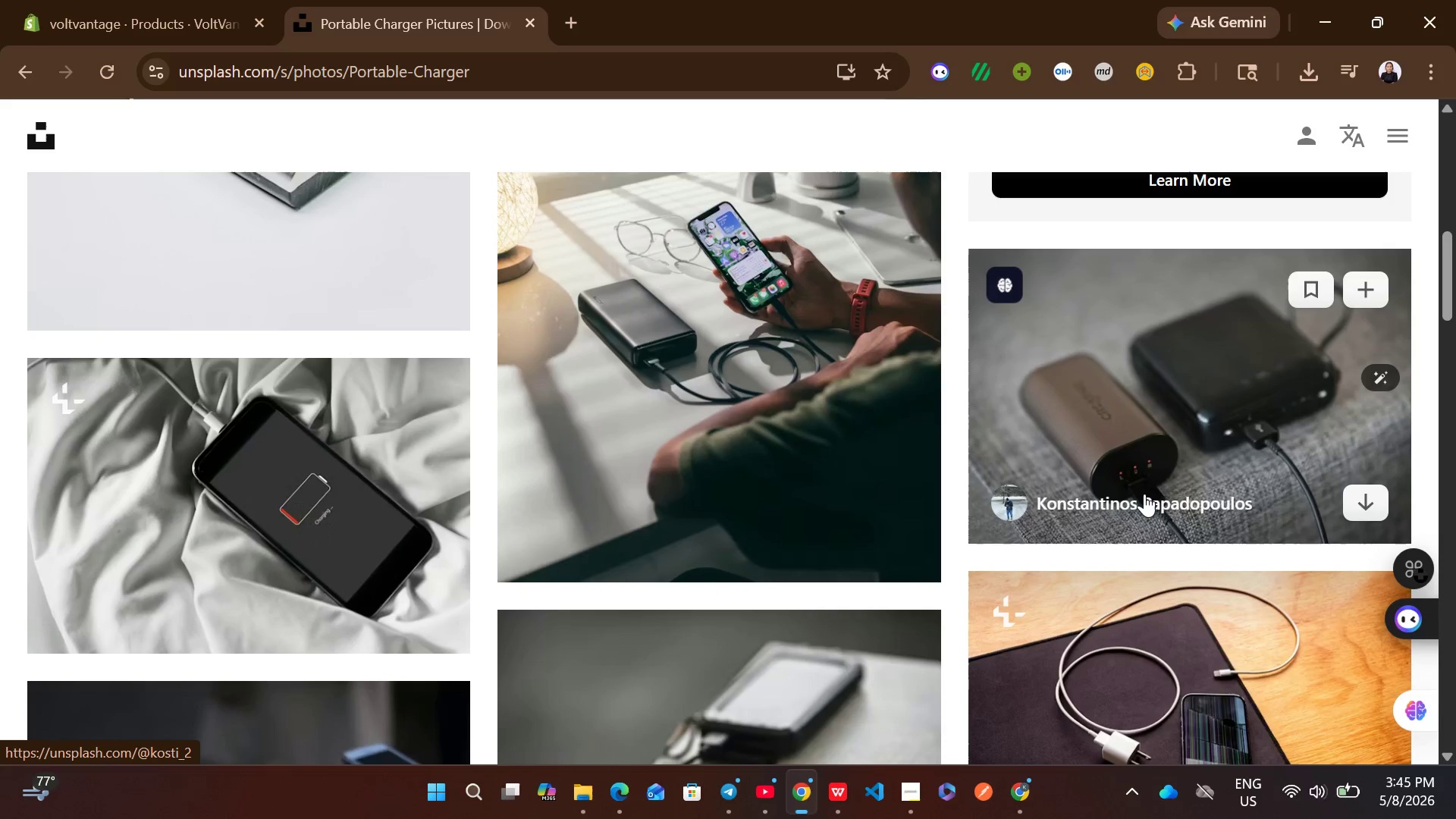 
left_click([1380, 498])
 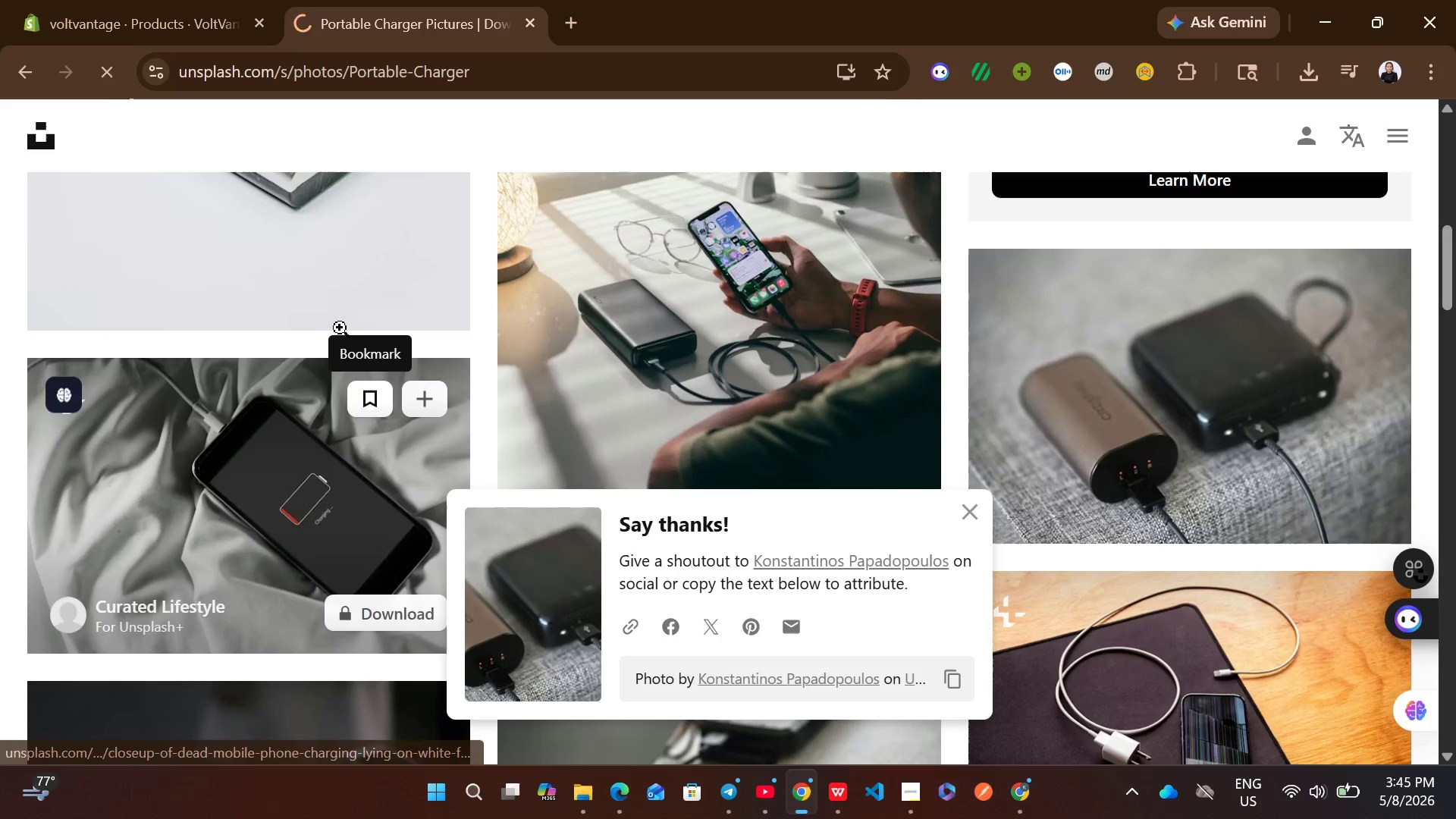 
left_click([149, 0])
 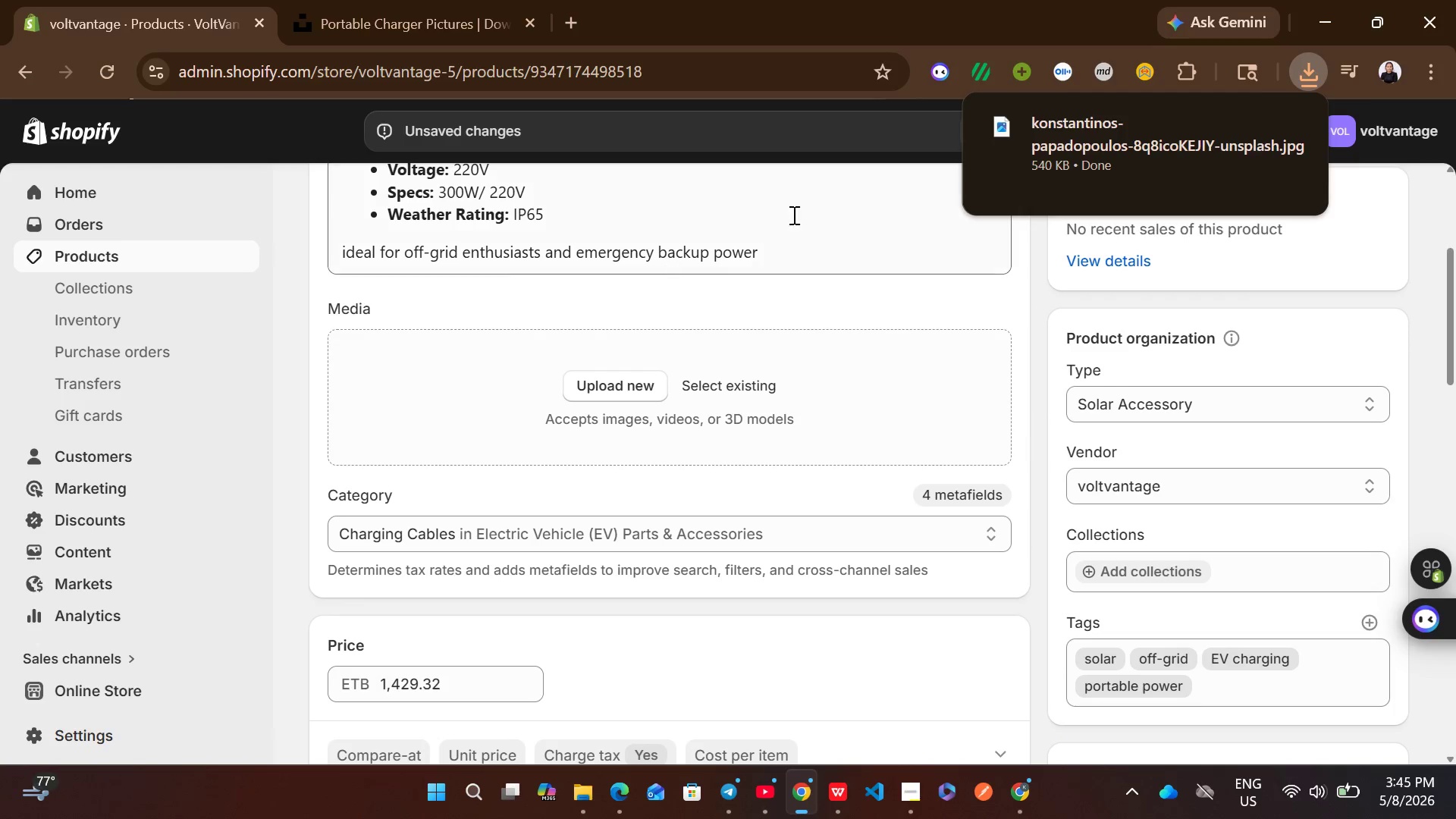 
left_click_drag(start_coordinate=[1087, 149], to_coordinate=[826, 366])
 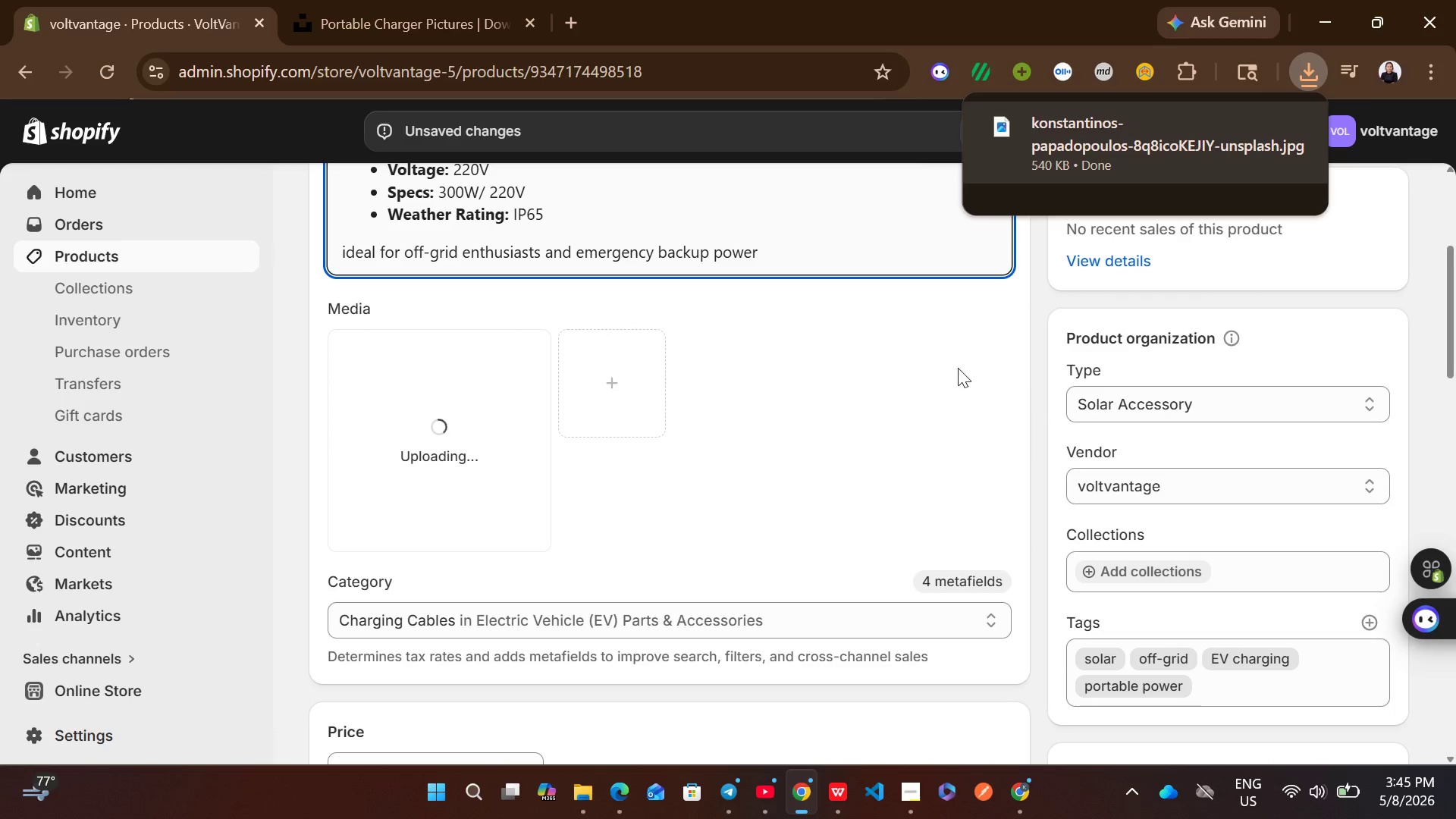 
left_click([1017, 370])
 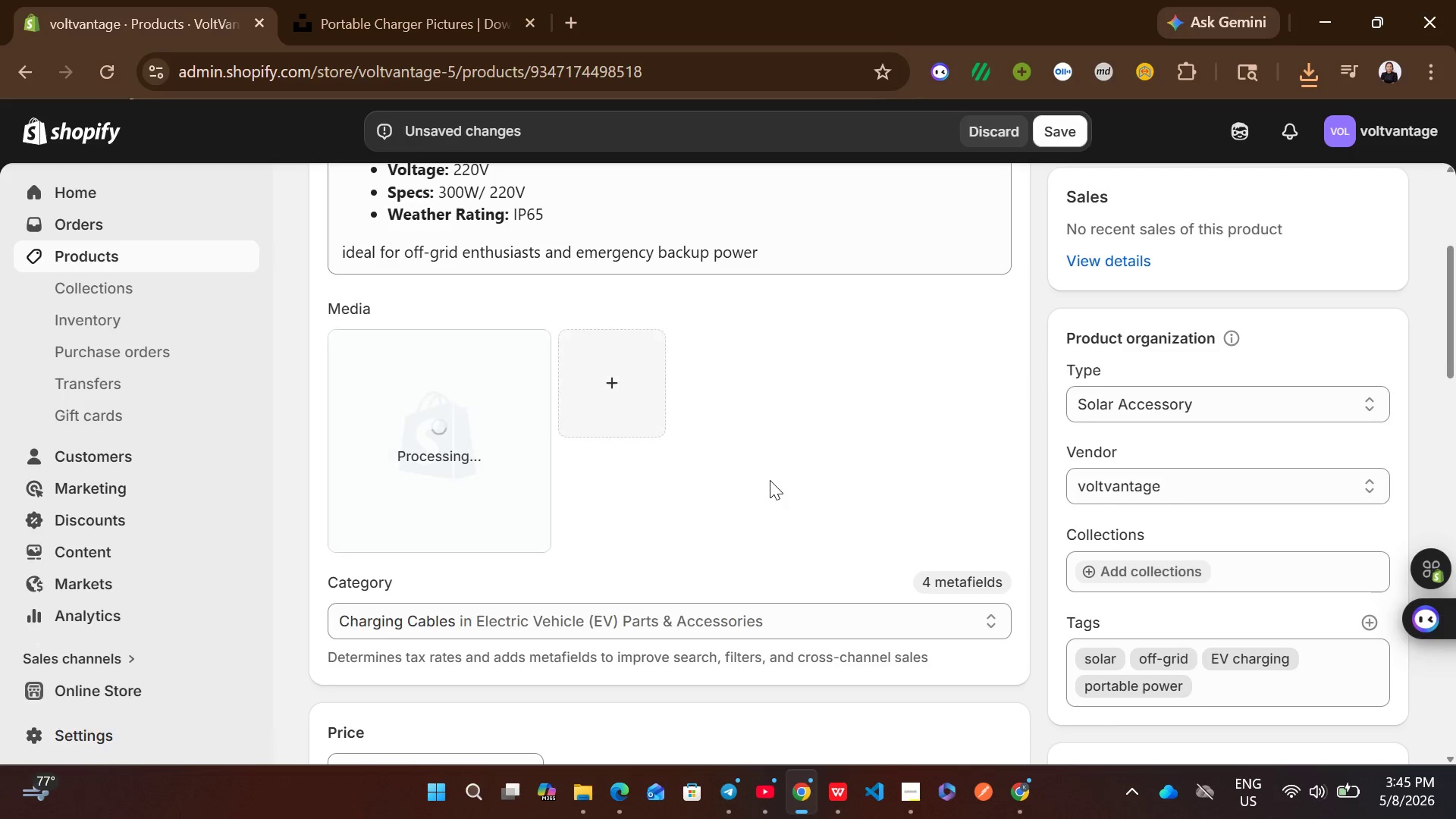 
wait(12.89)
 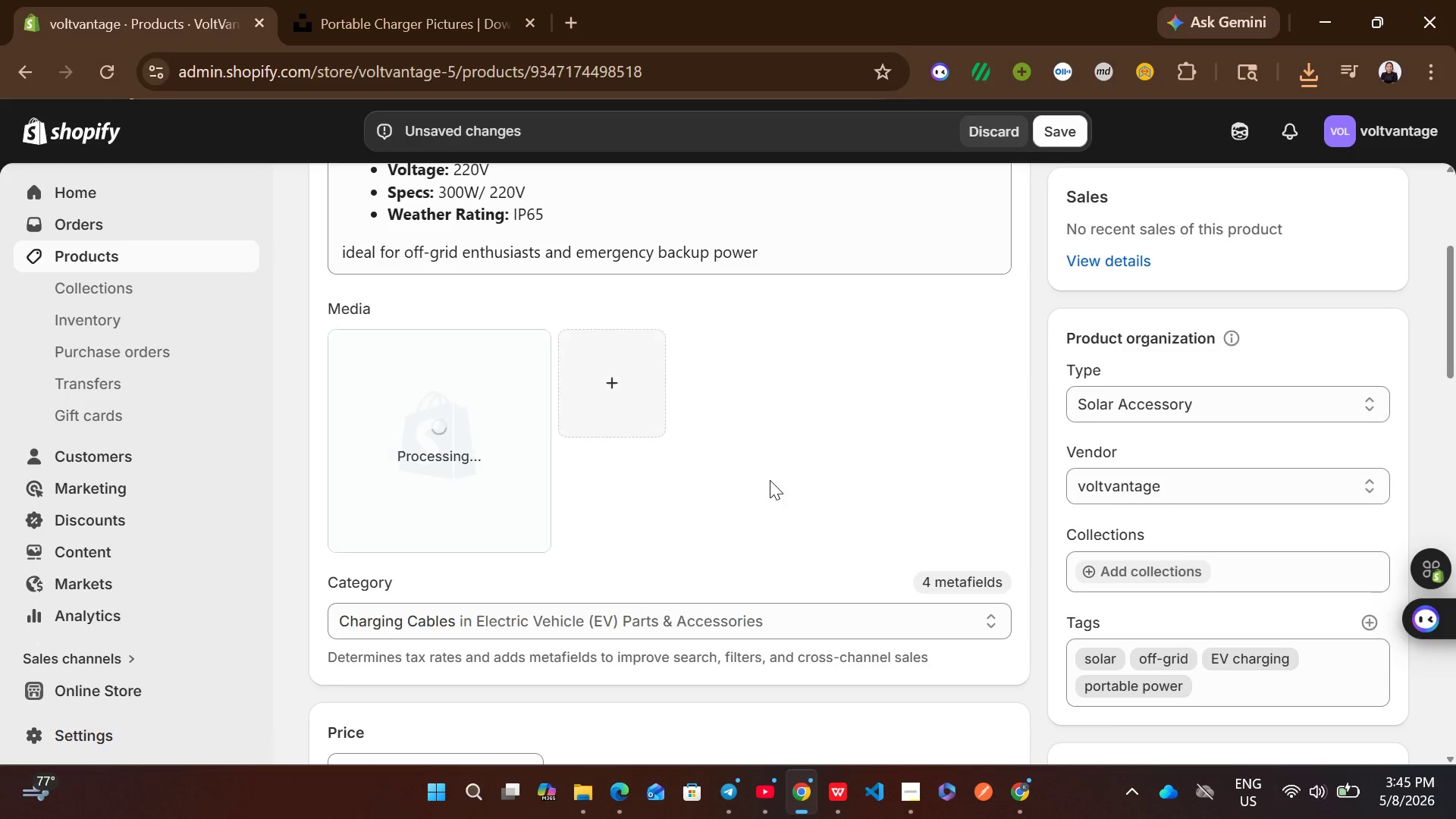 
left_click([479, 480])
 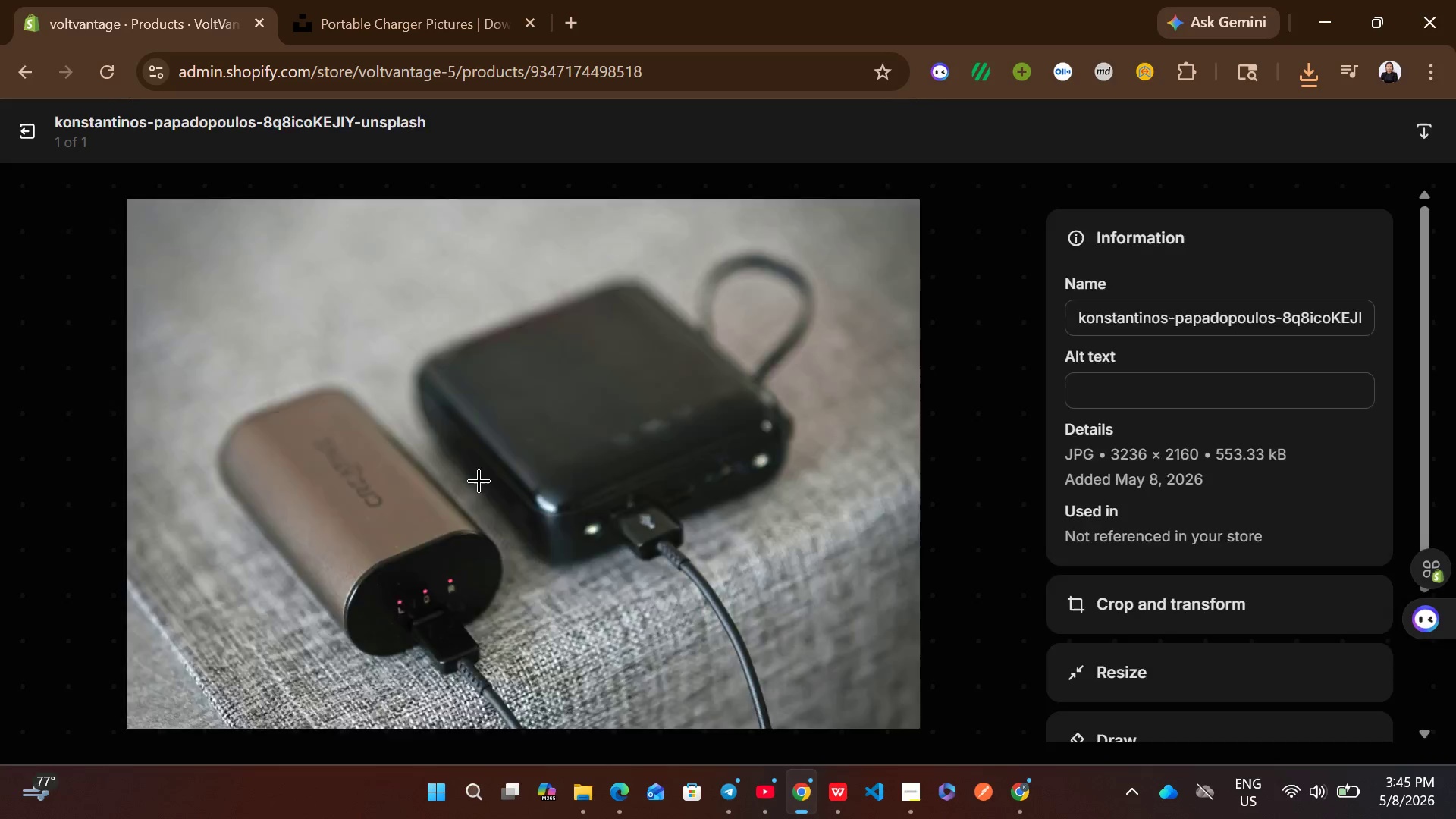 
wait(5.81)
 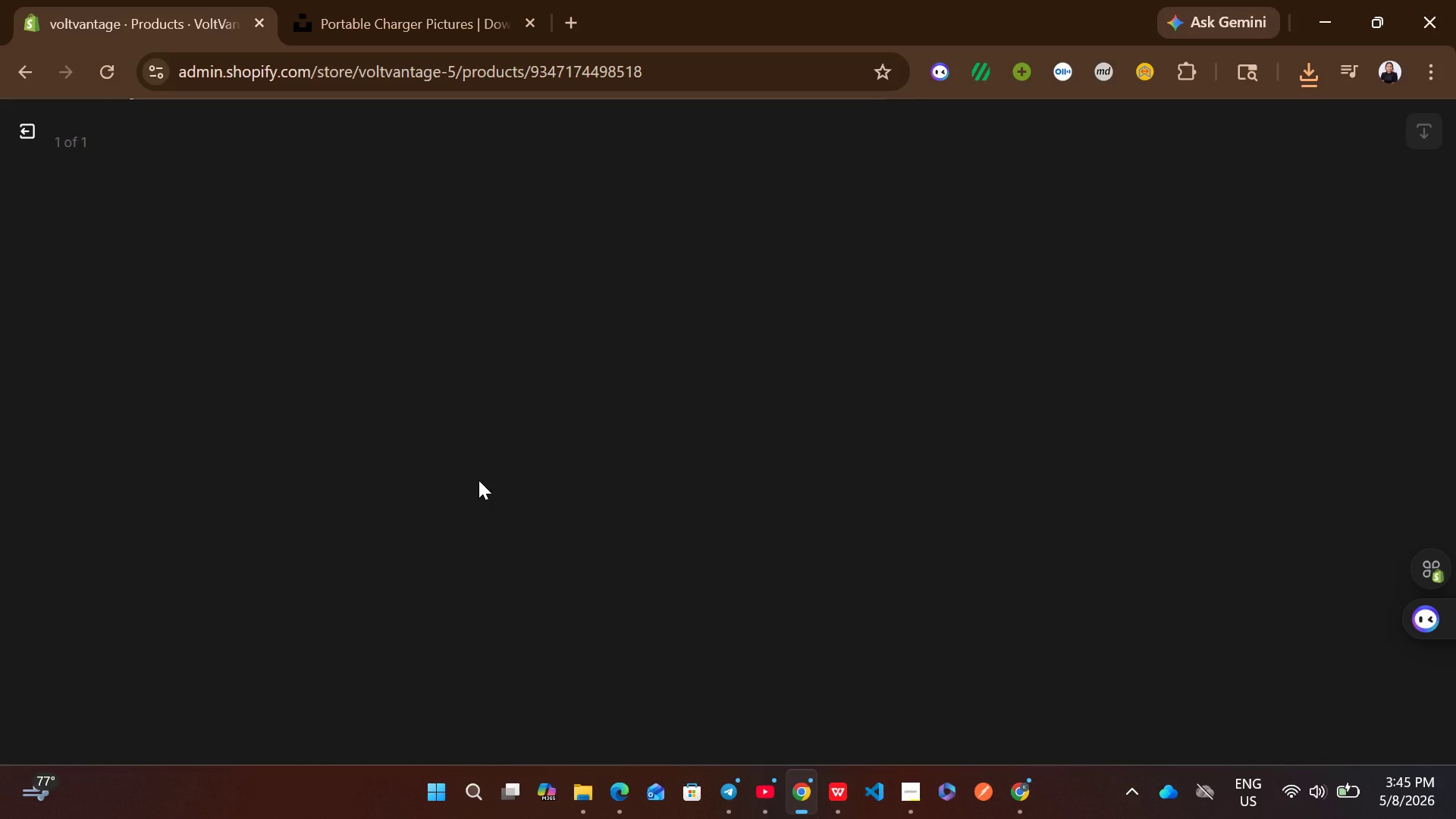 
left_click([1119, 394])
 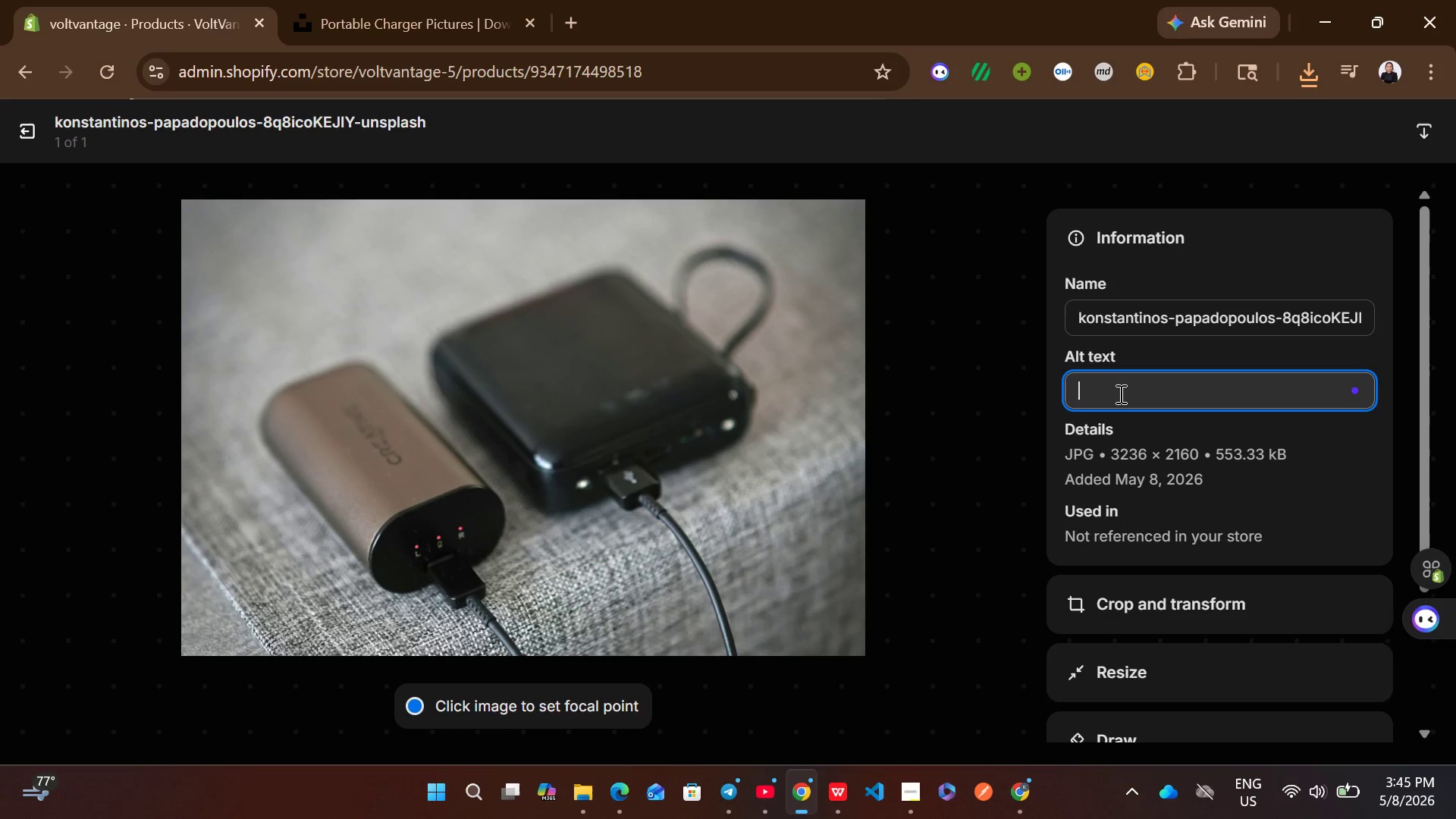 
key(Control+V)
 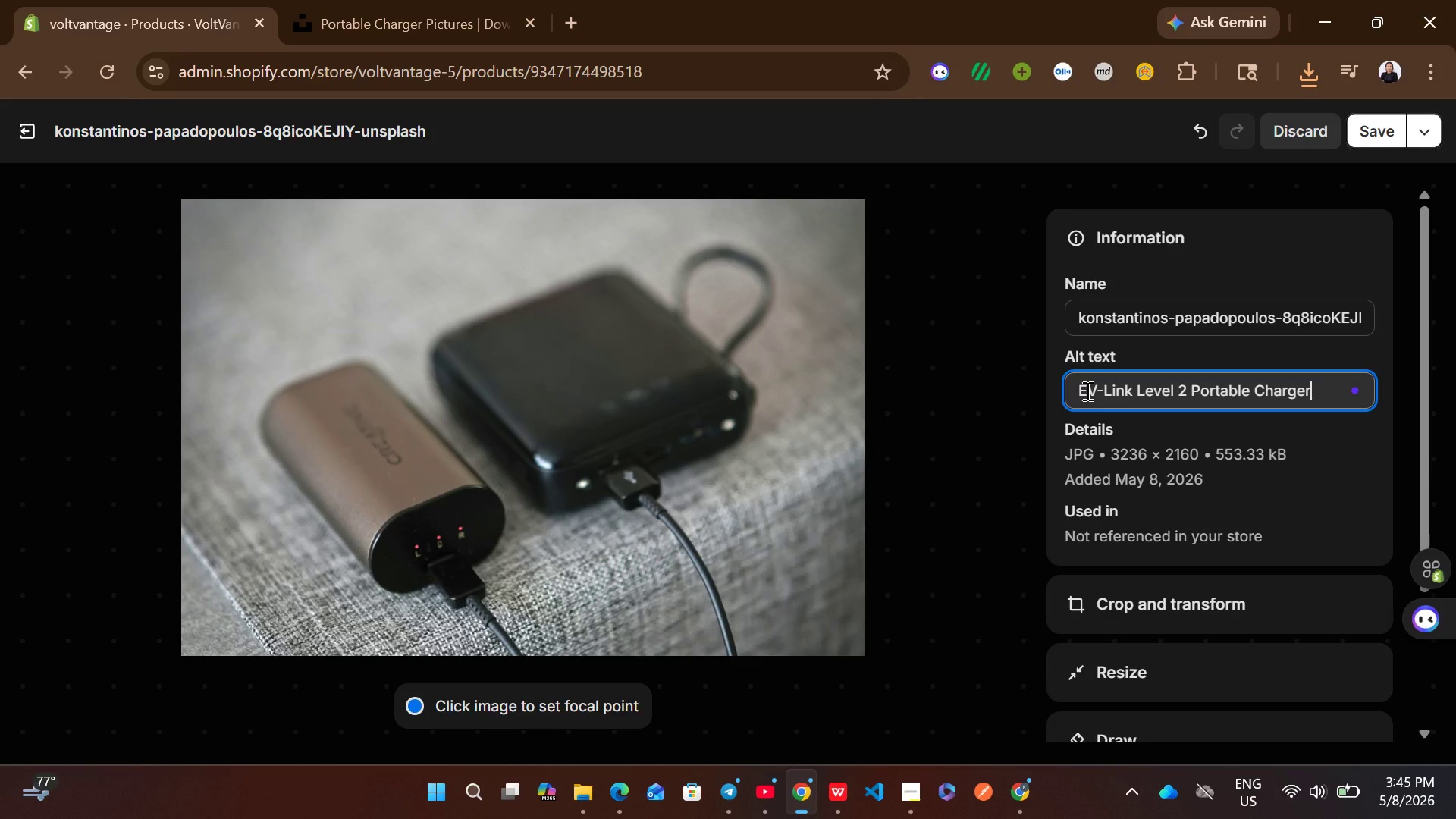 
left_click([1079, 391])
 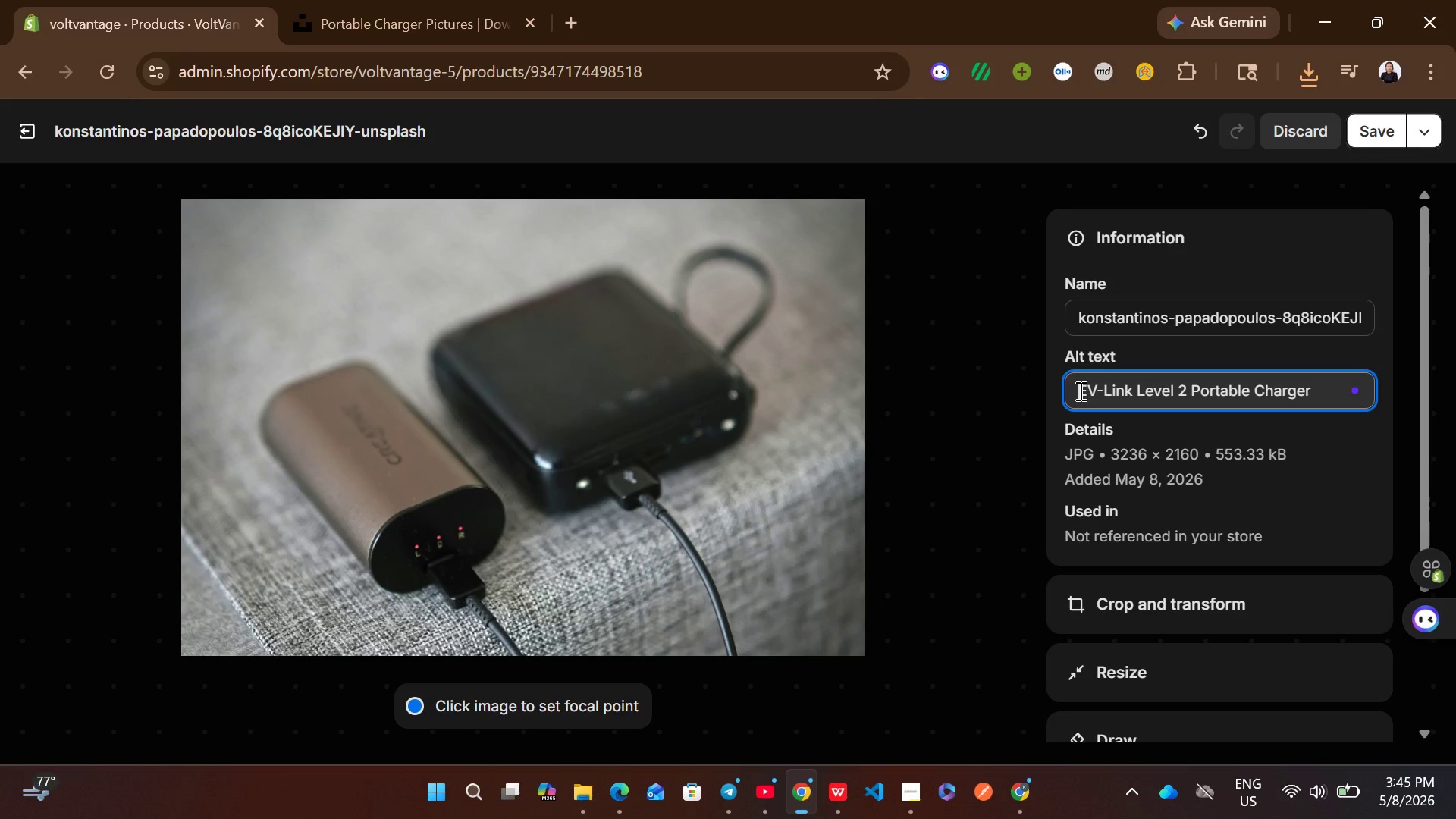 
type(VoltVana)
key(Backspace)
type(tage )
 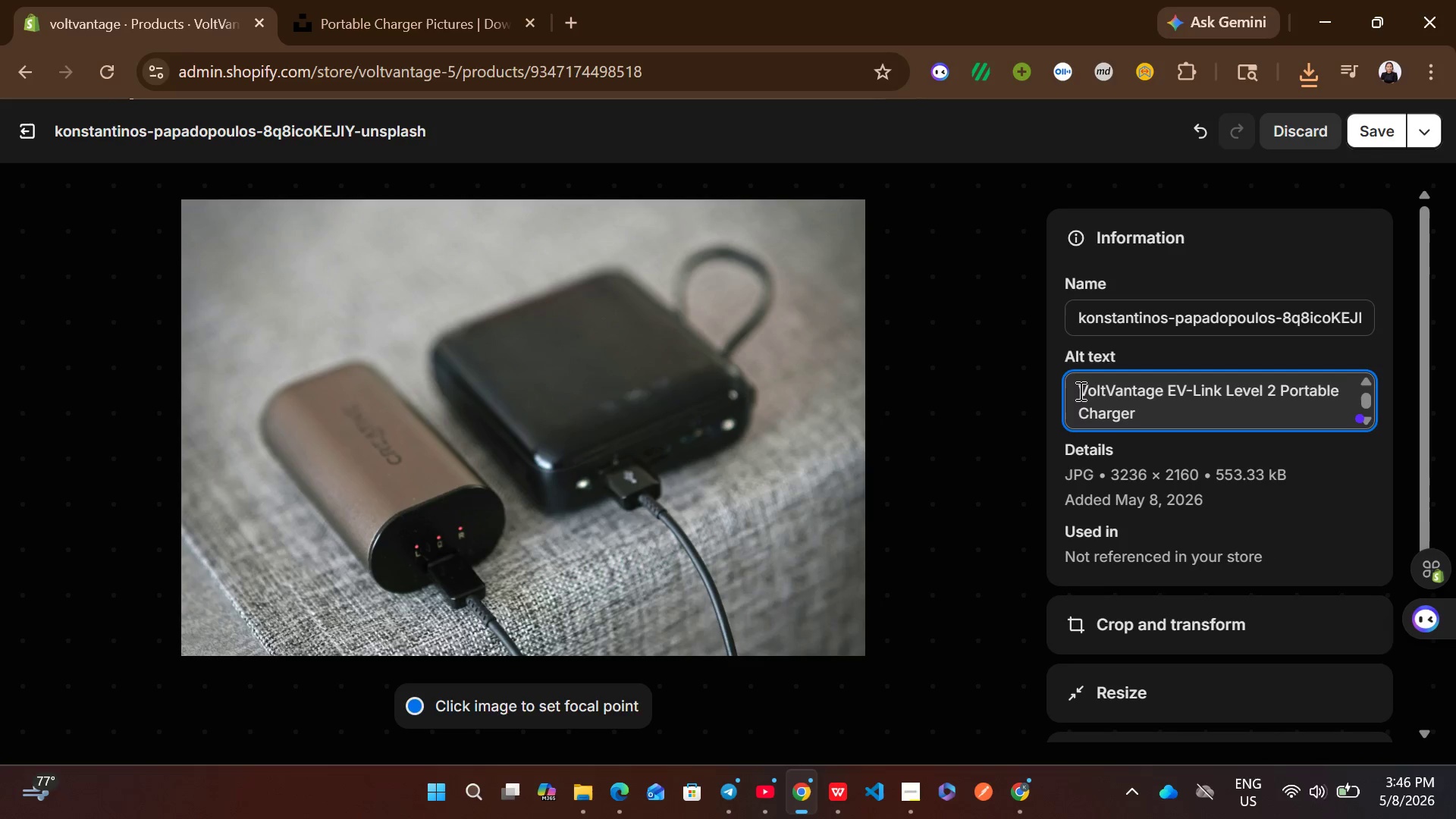 
left_click([1366, 138])
 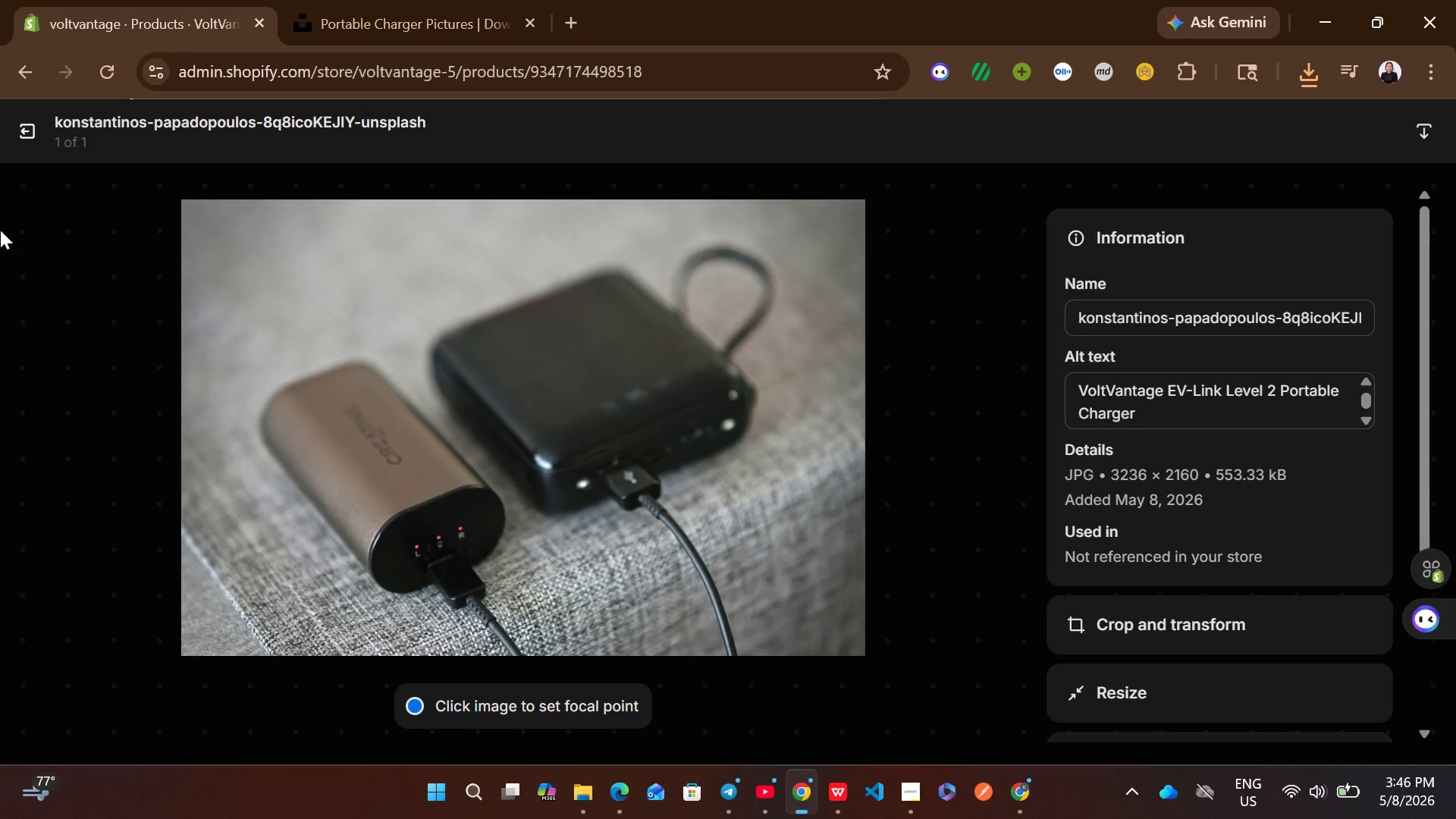 
left_click([21, 120])
 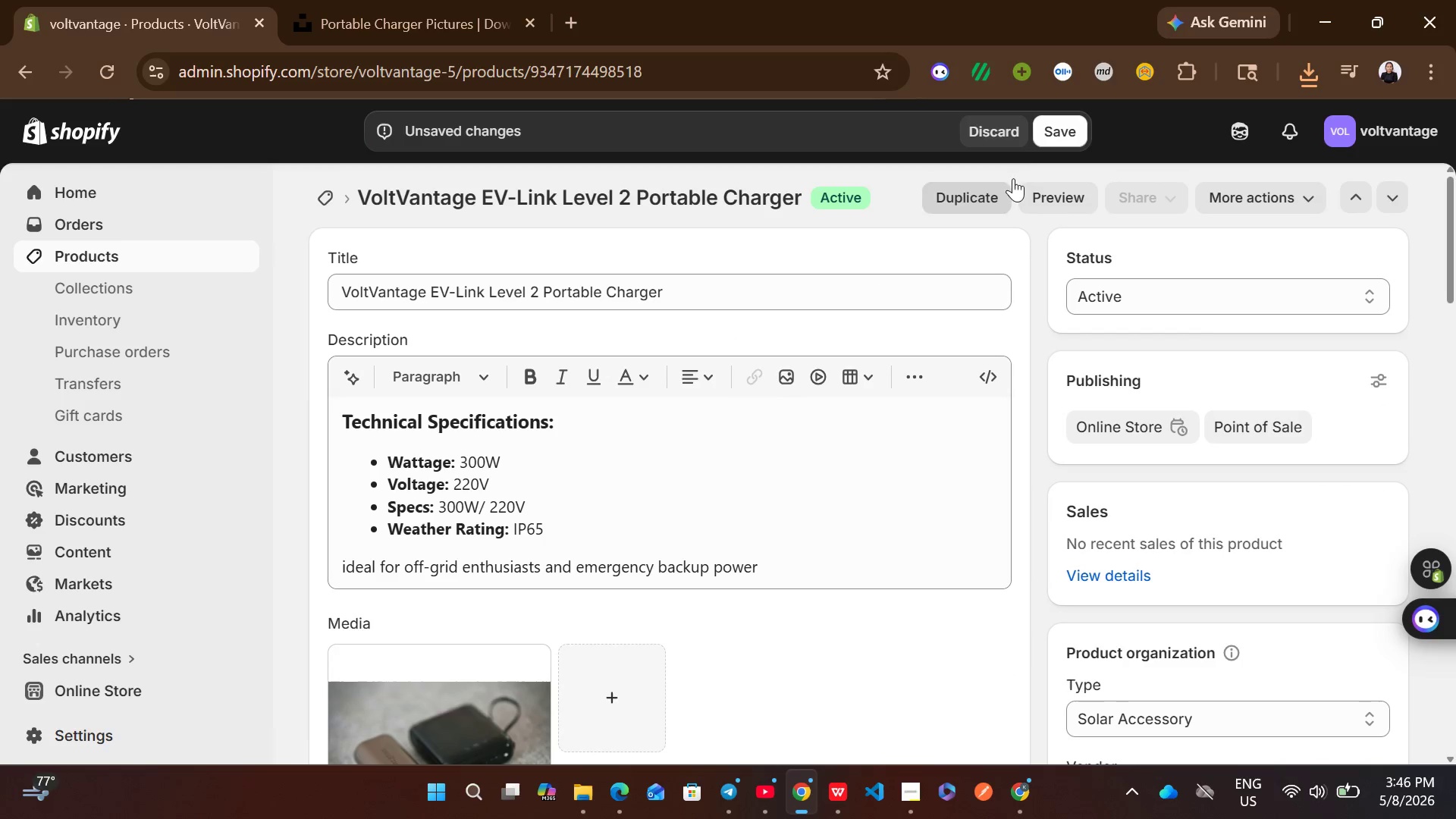 
left_click([1059, 138])
 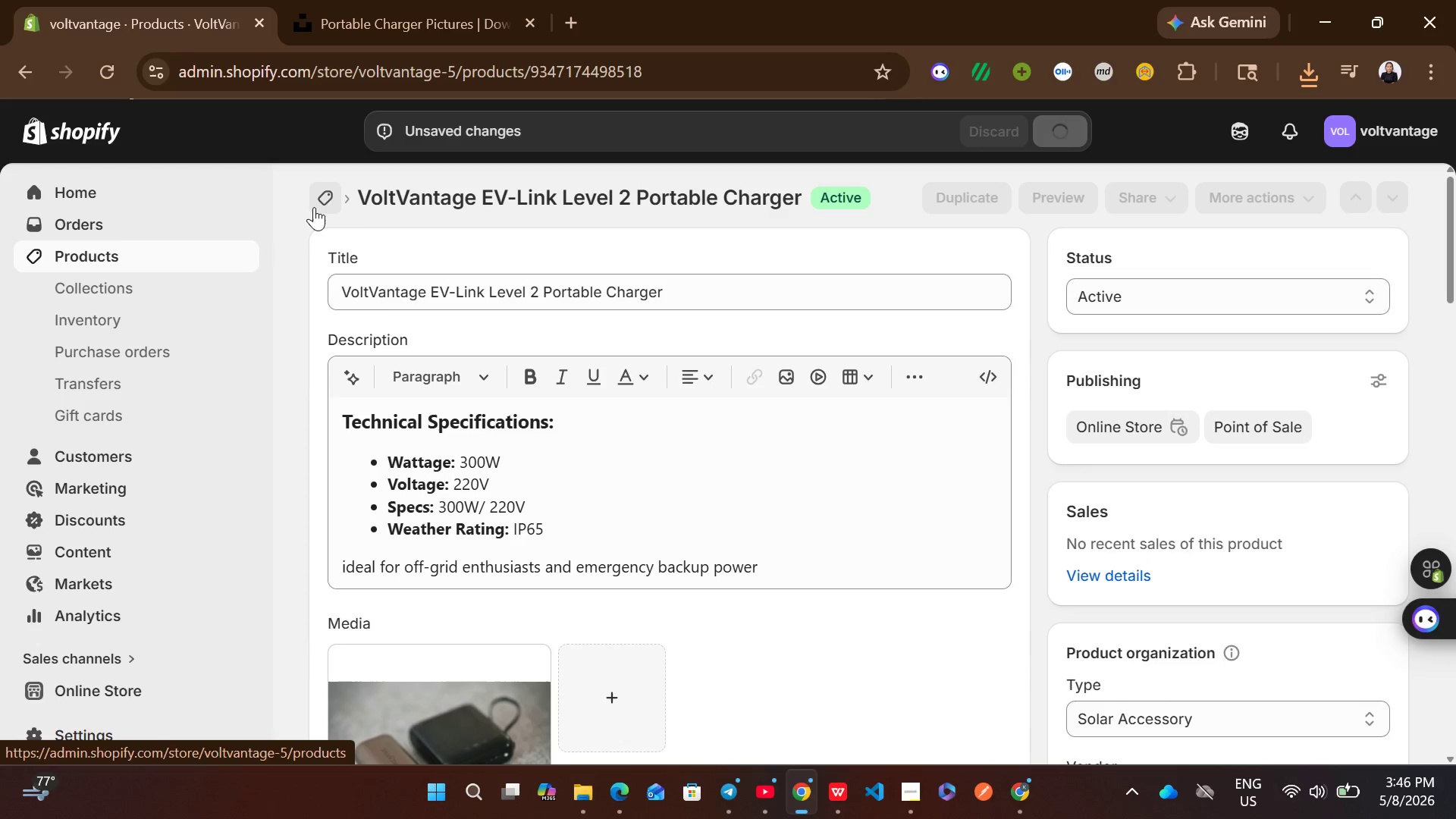 
wait(5.3)
 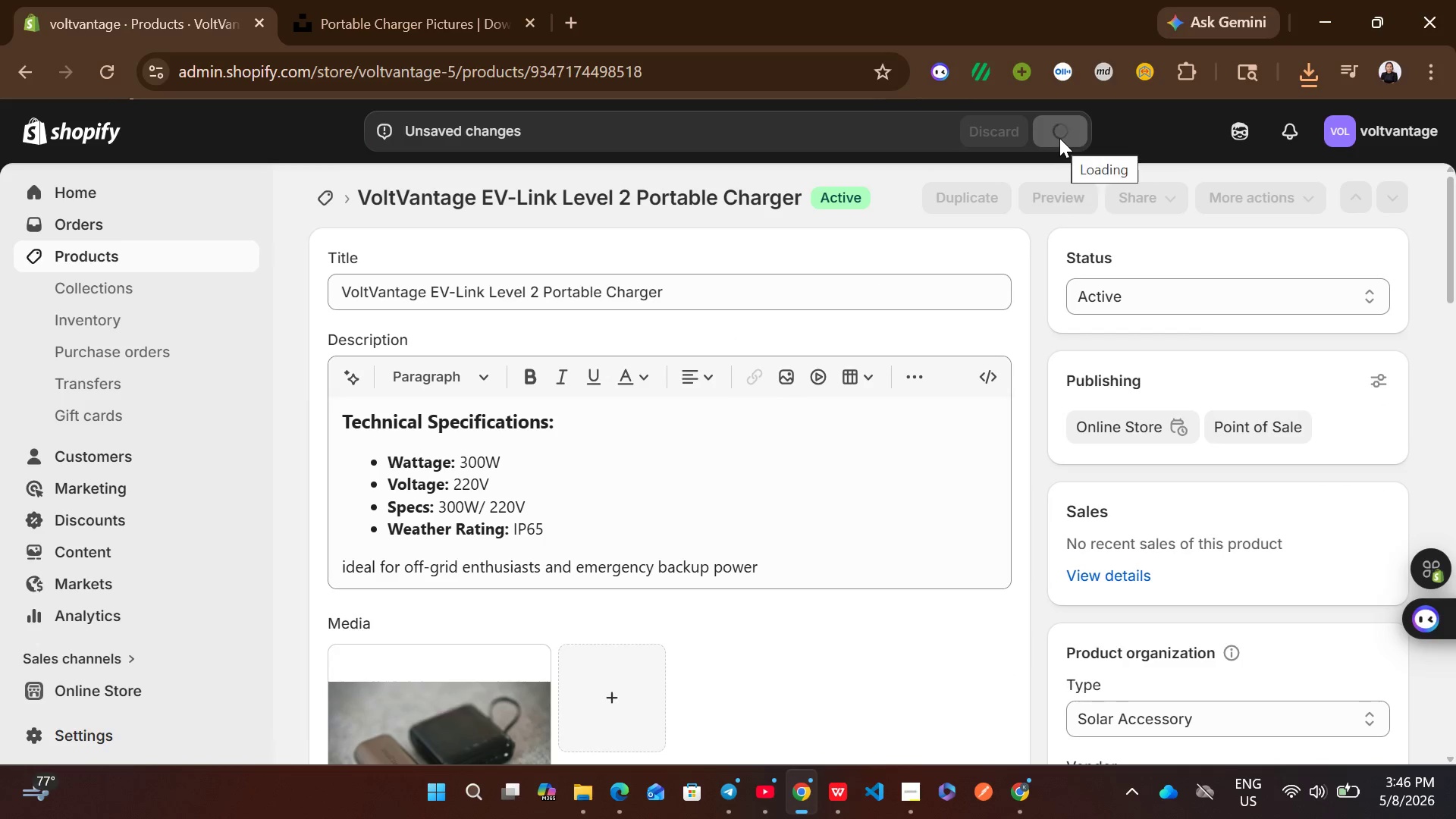 
left_click([314, 207])
 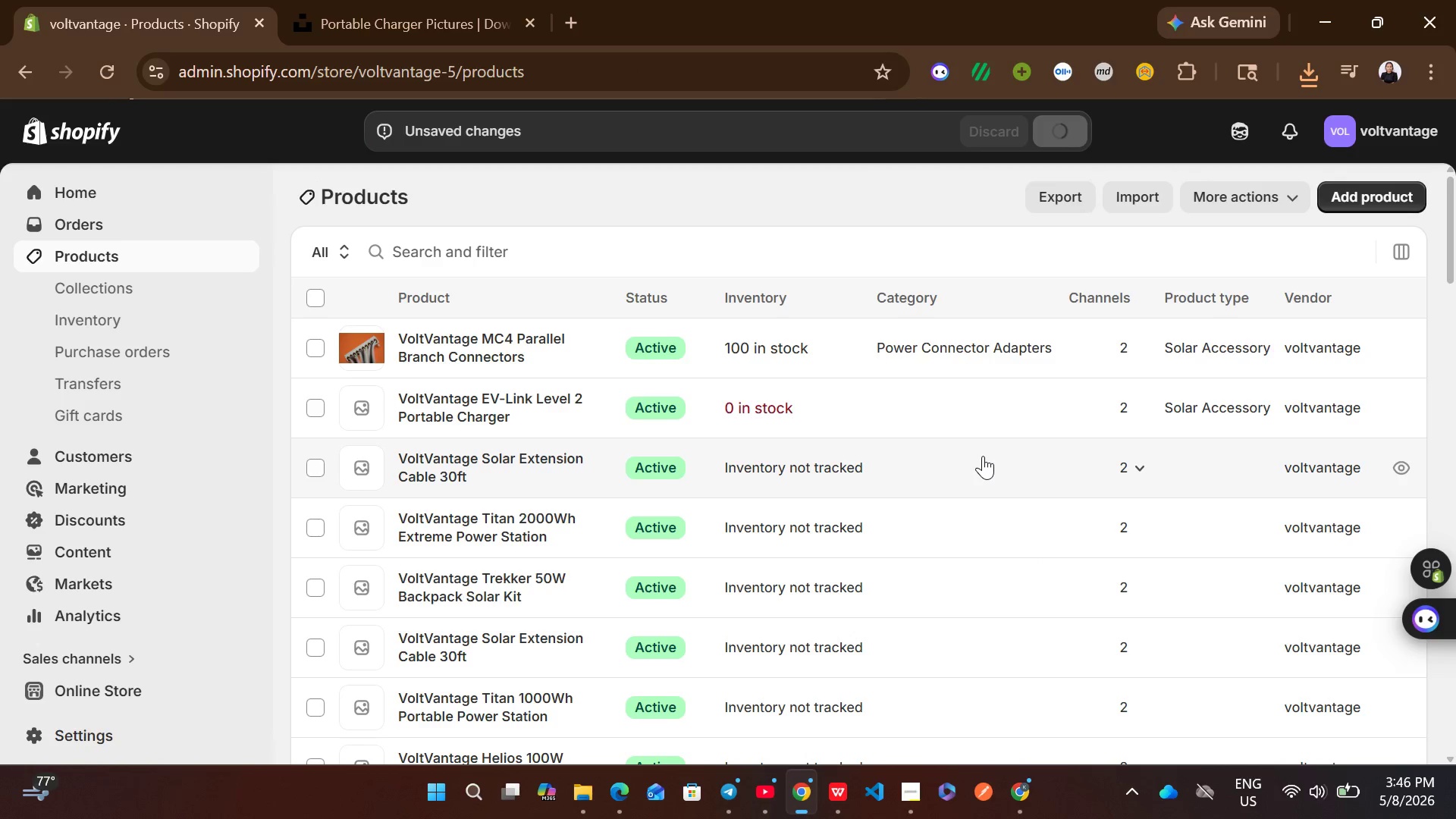 
left_click([957, 472])
 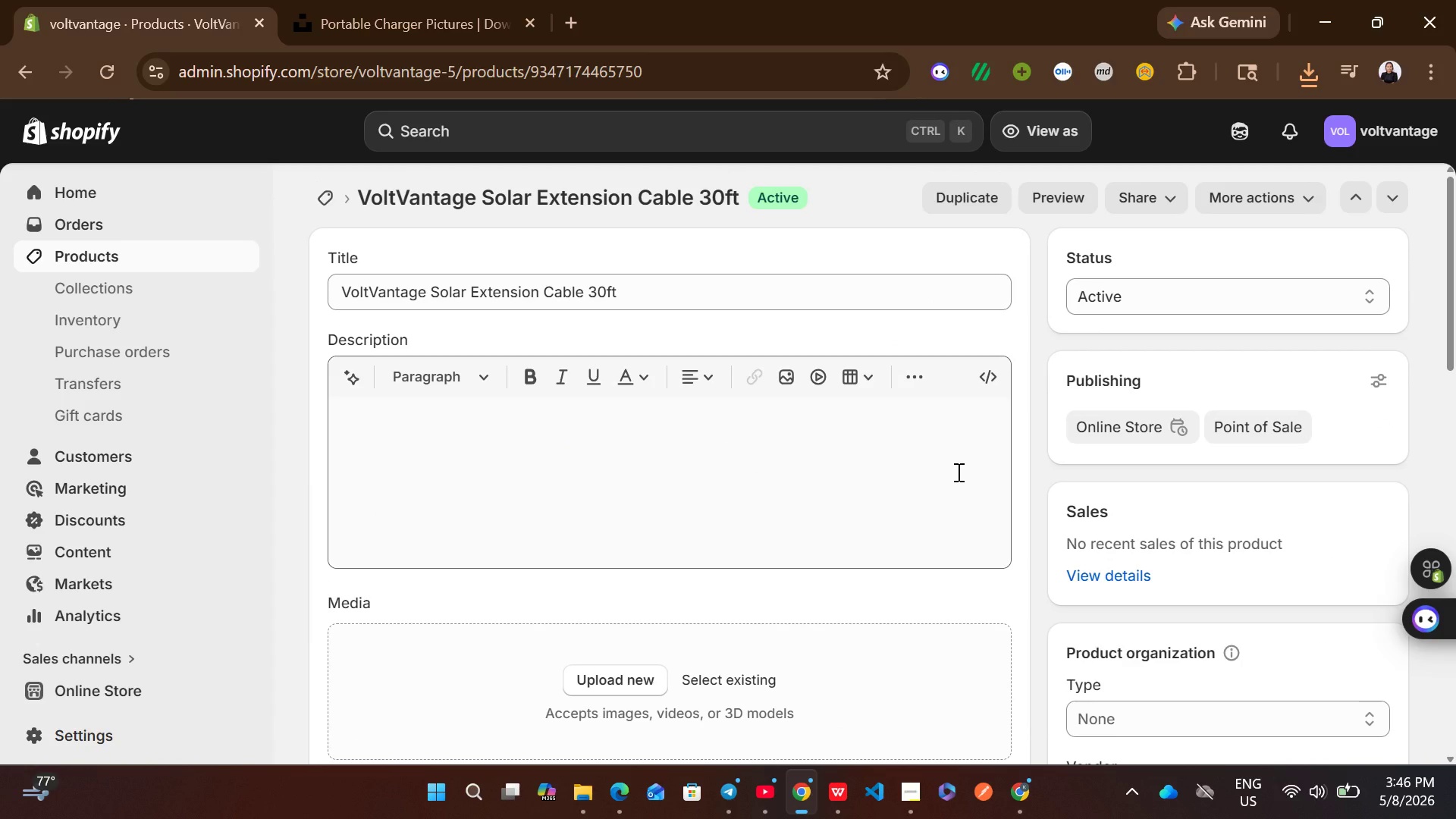 
wait(7.94)
 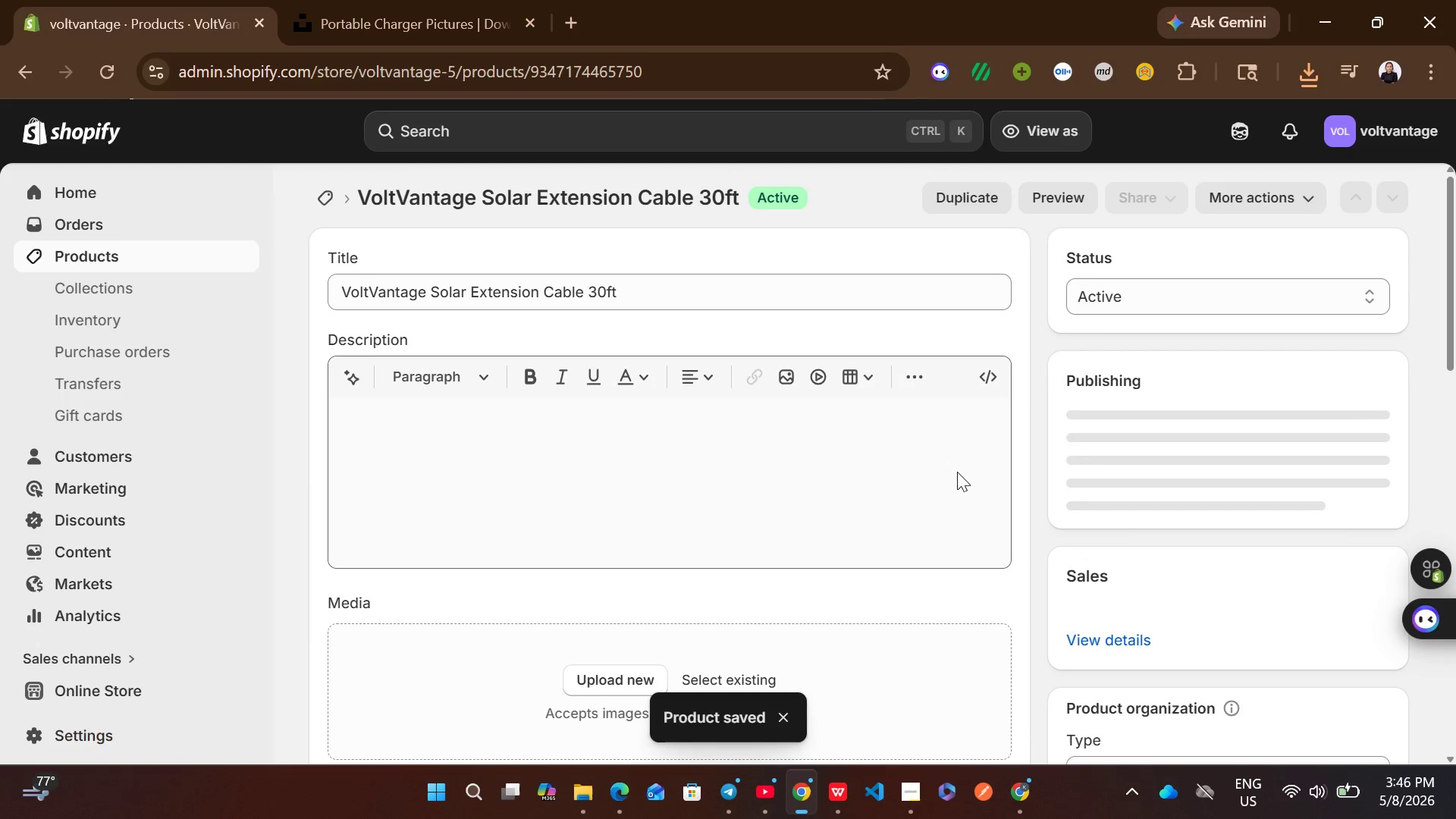 
left_click([783, 464])
 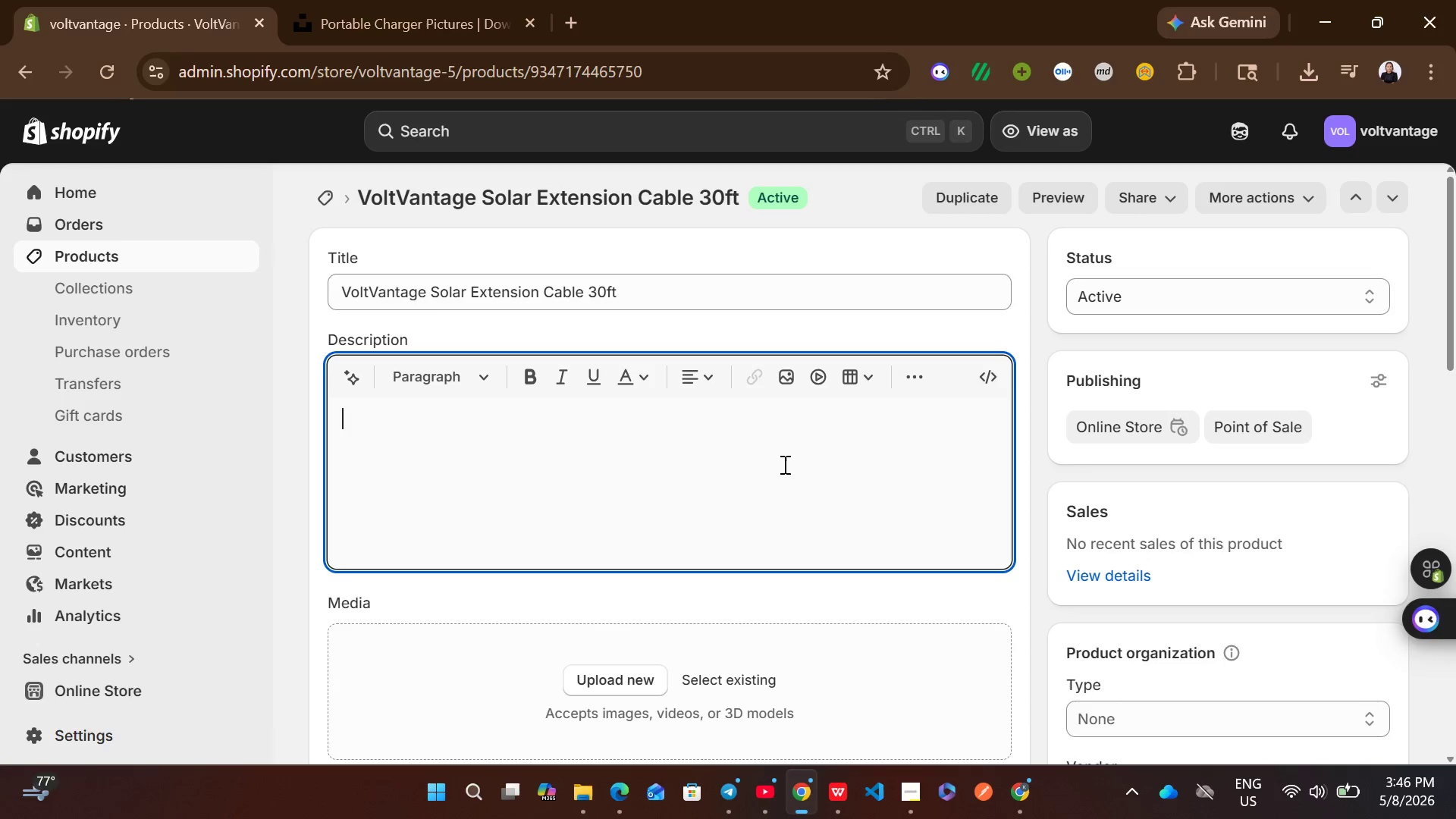 
type(Technical Specifications:)
 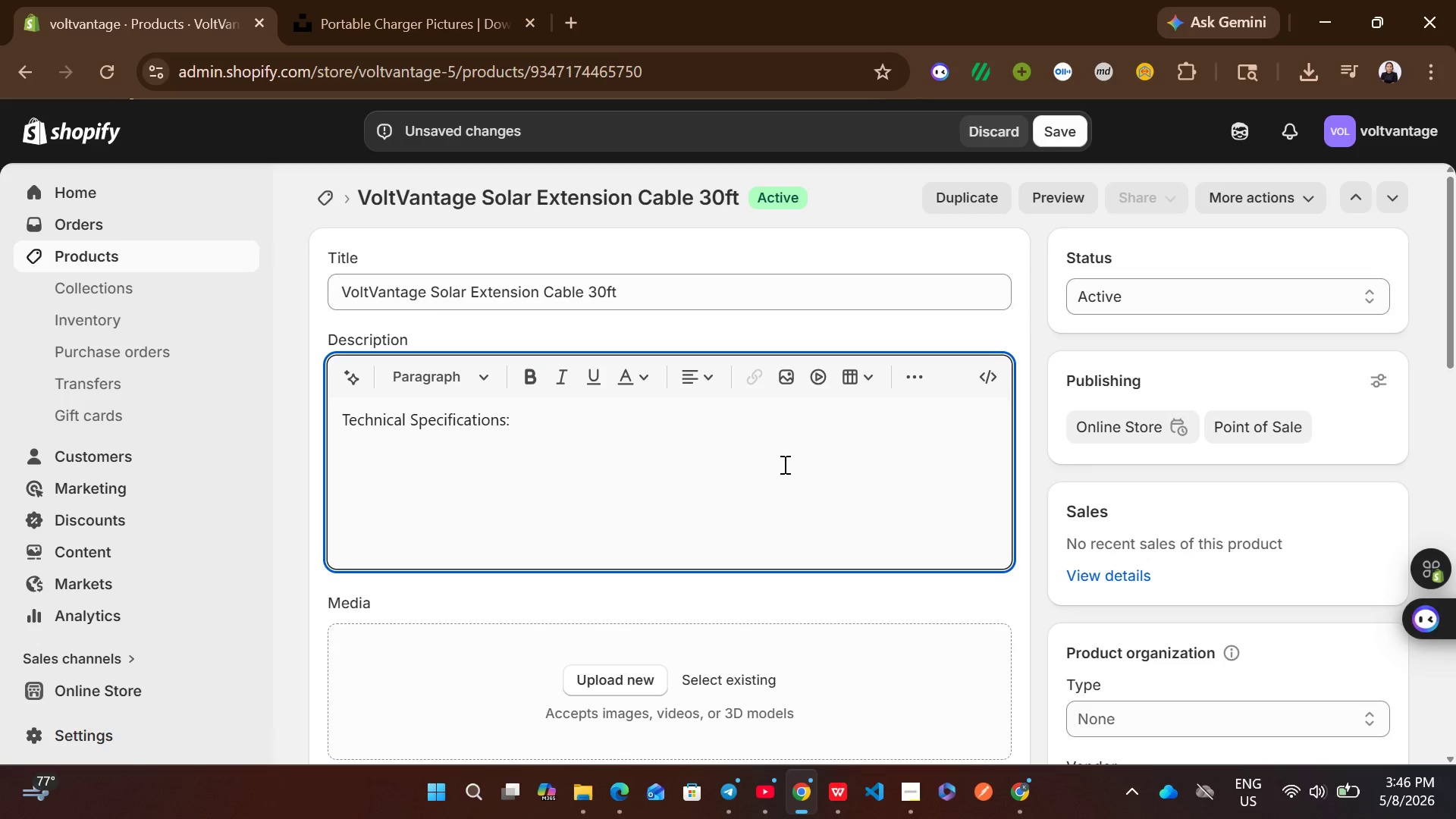 
key(Control+ControlLeft)
 